 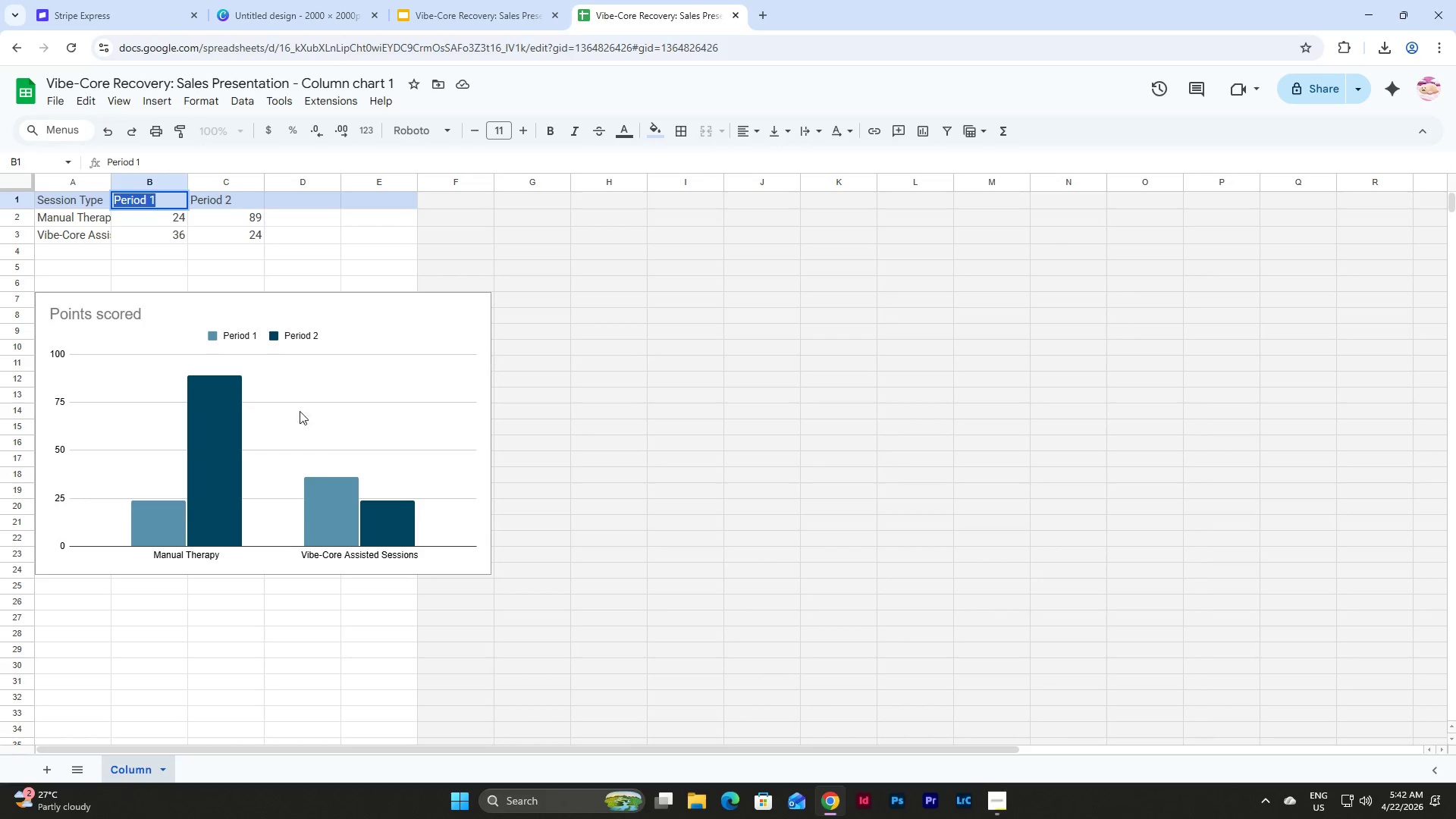 
type(Avg. Revenue per Session)
 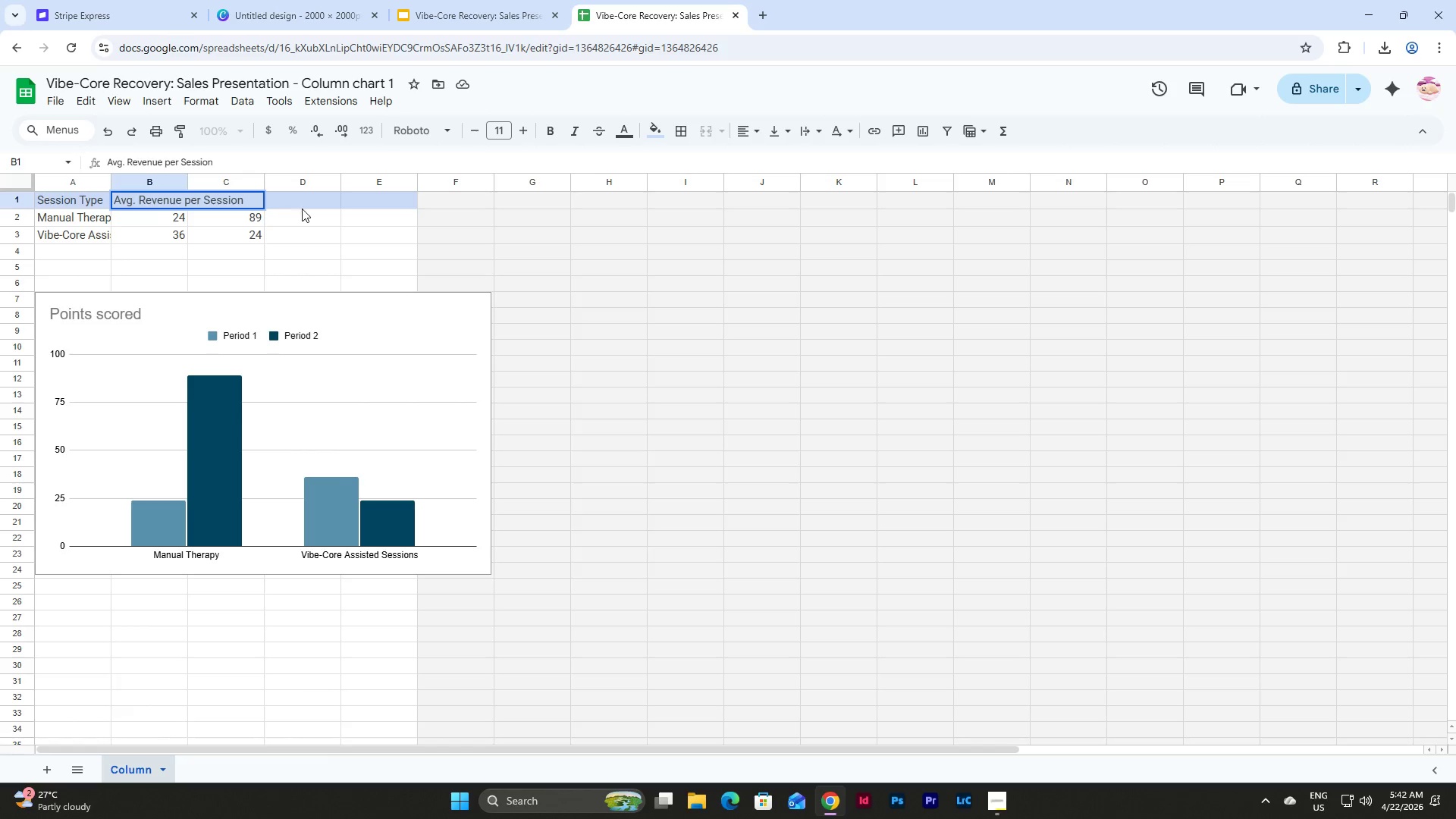 
double_click([235, 204])
 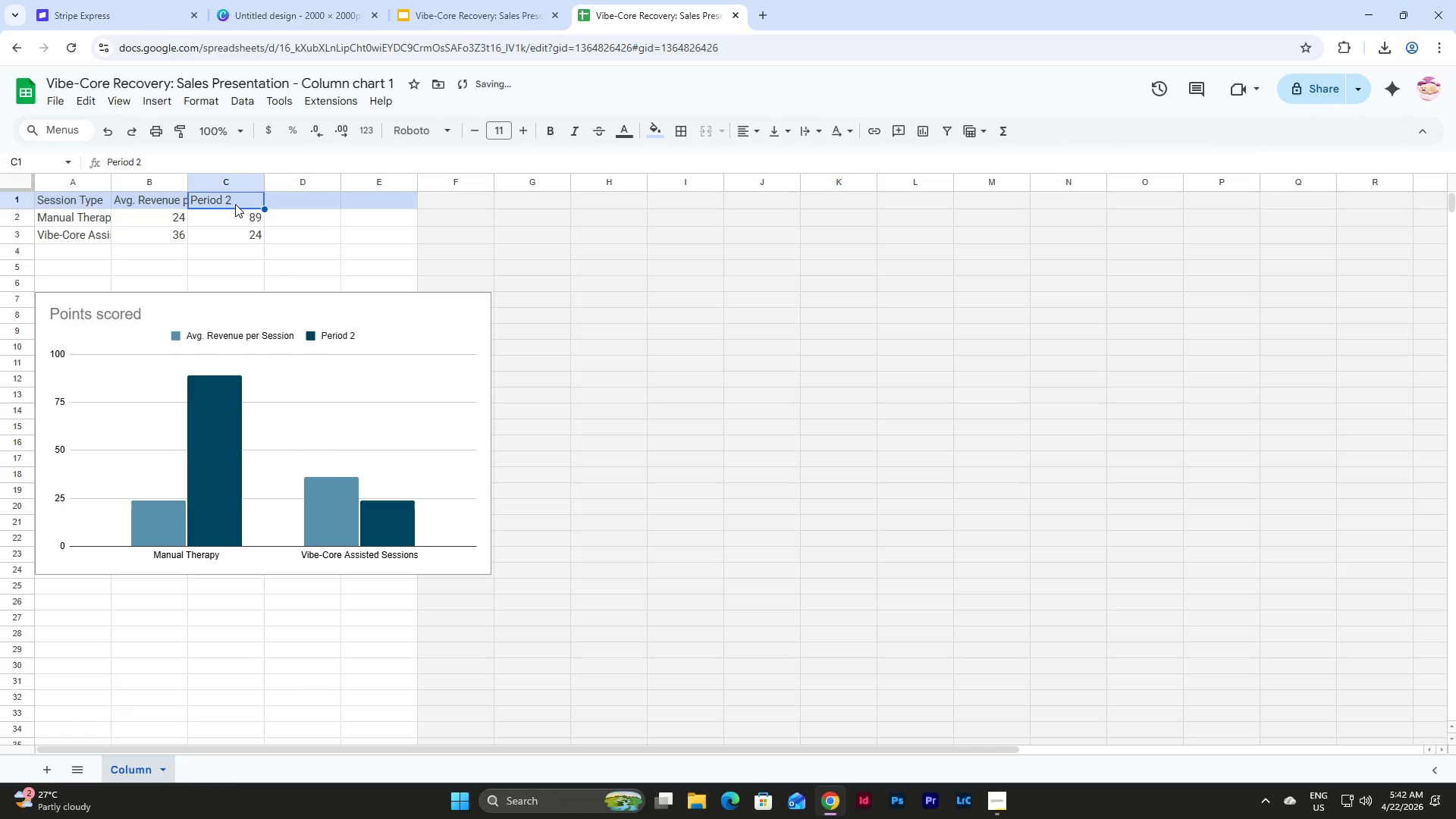 
type(Revenue per Hour)
 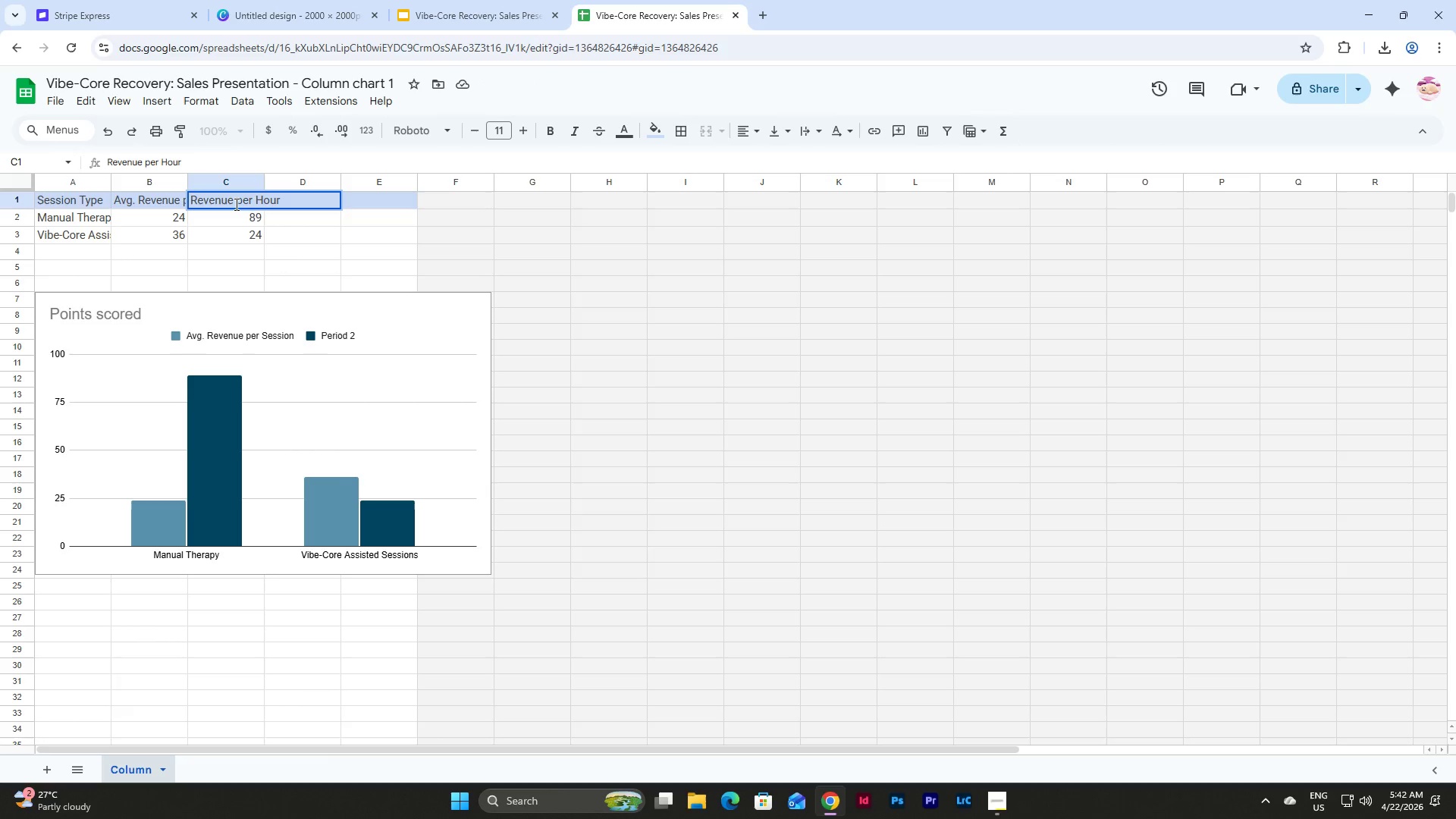 
left_click([148, 219])
 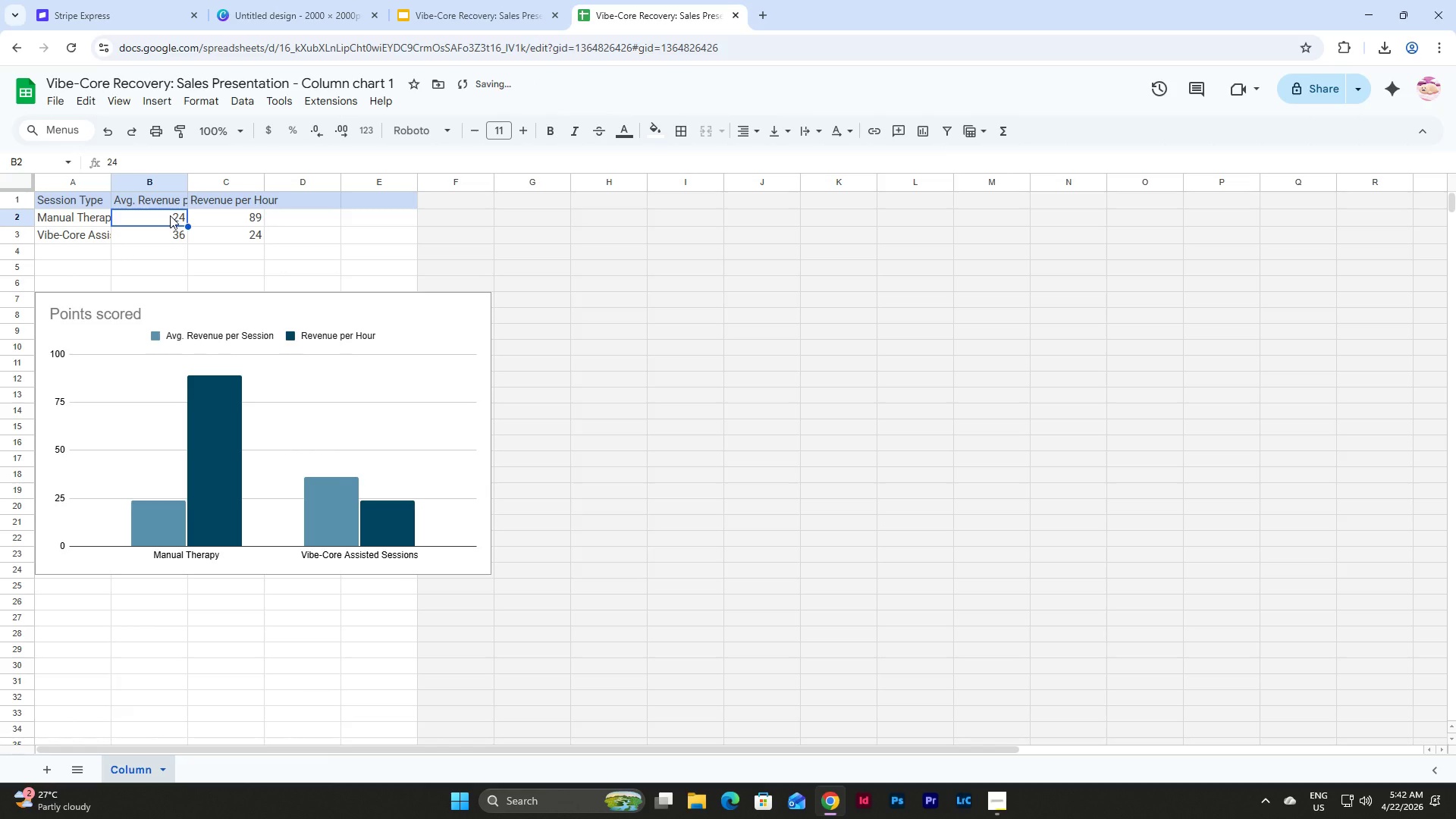 
key(Numpad1)
 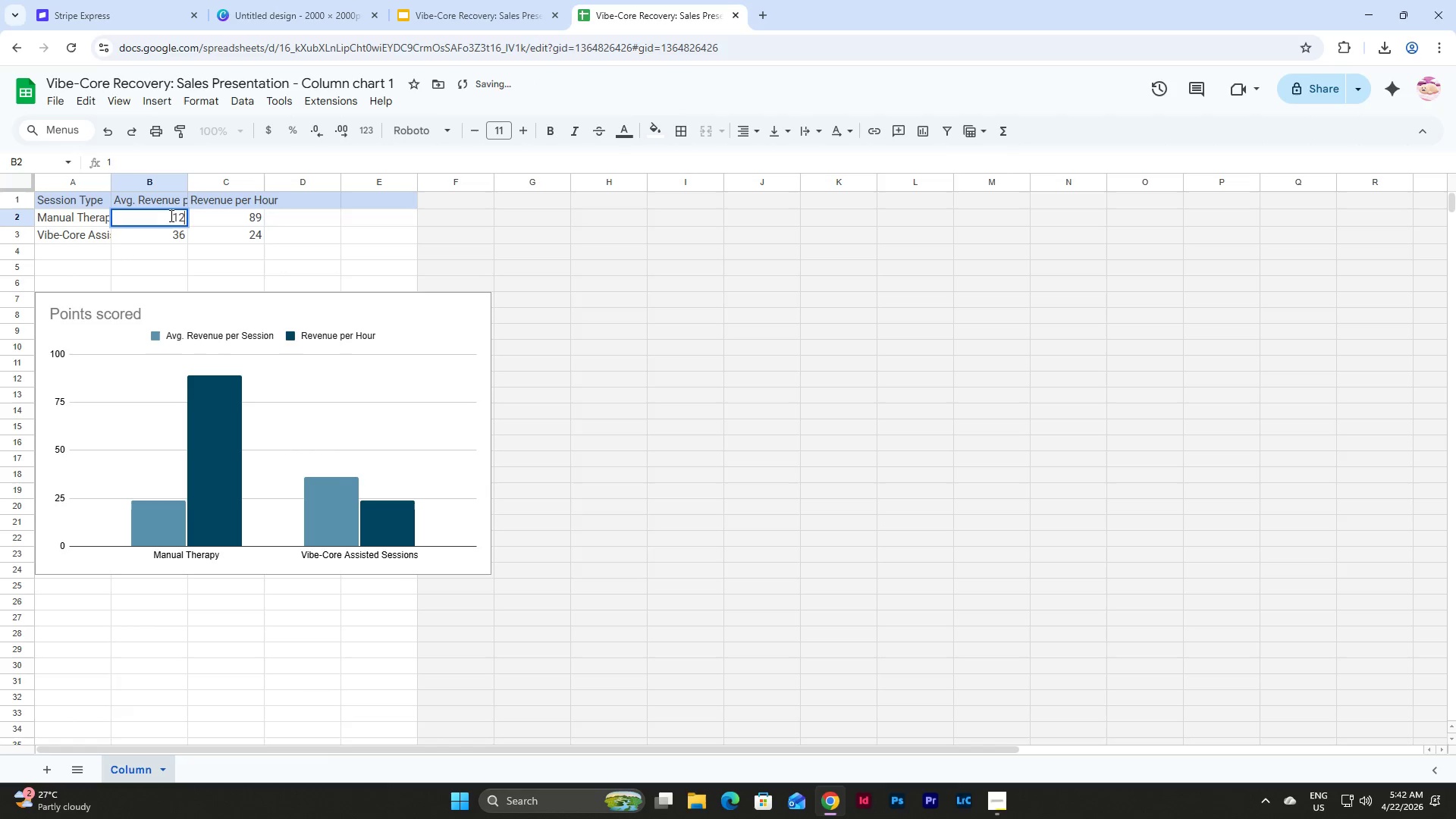 
key(Numpad2)
 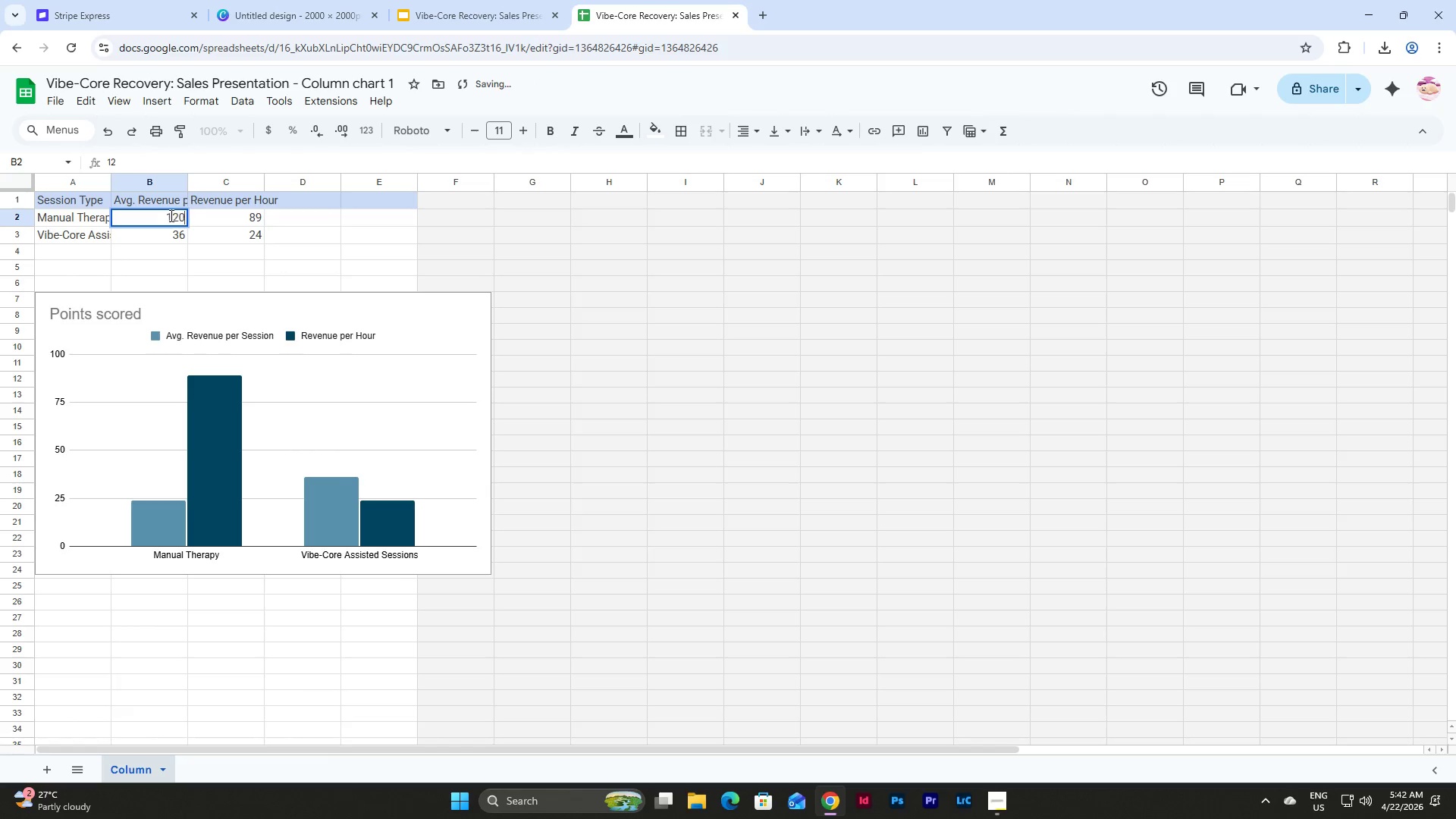 
key(Numpad0)
 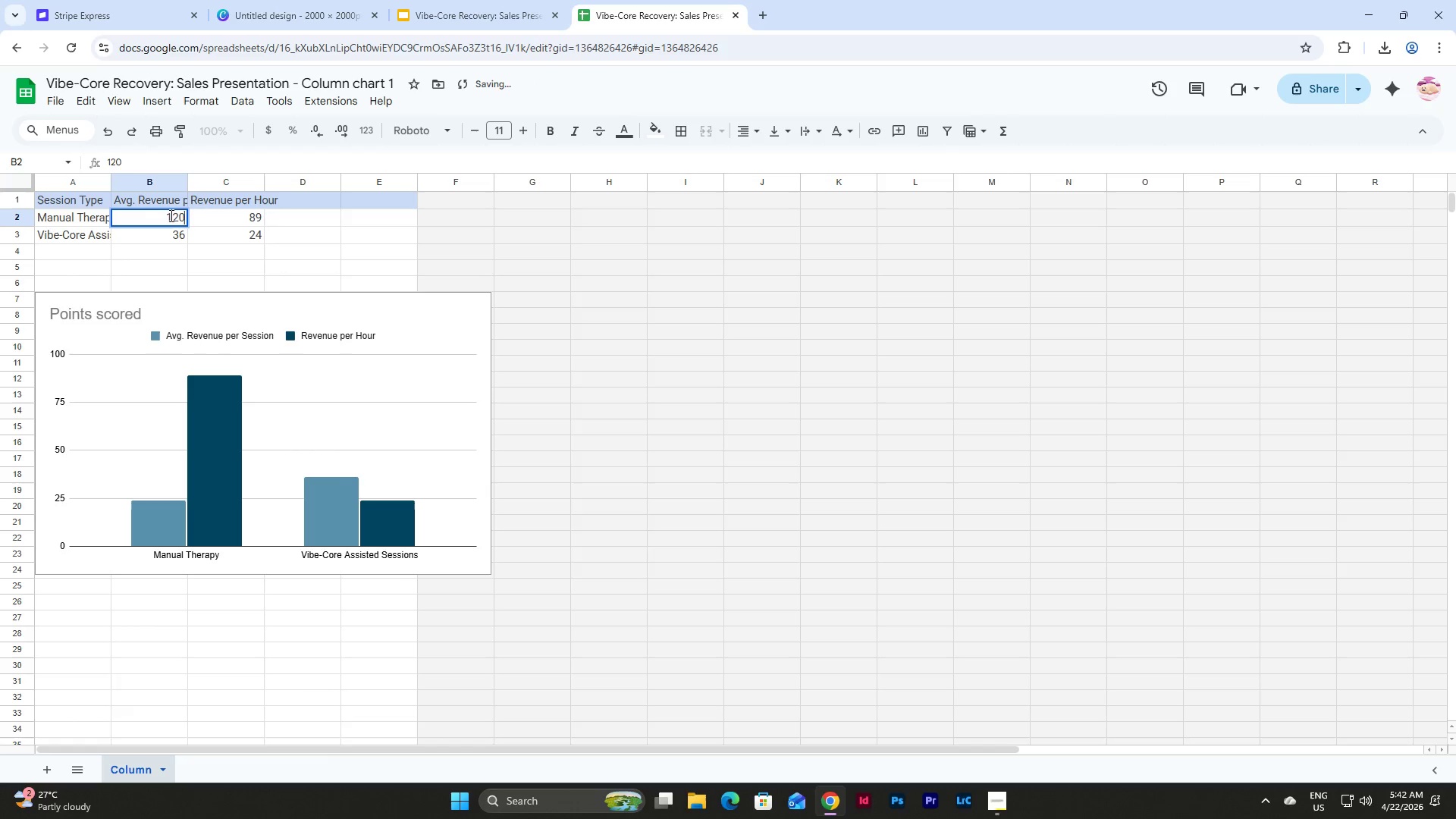 
key(Numpad0)
 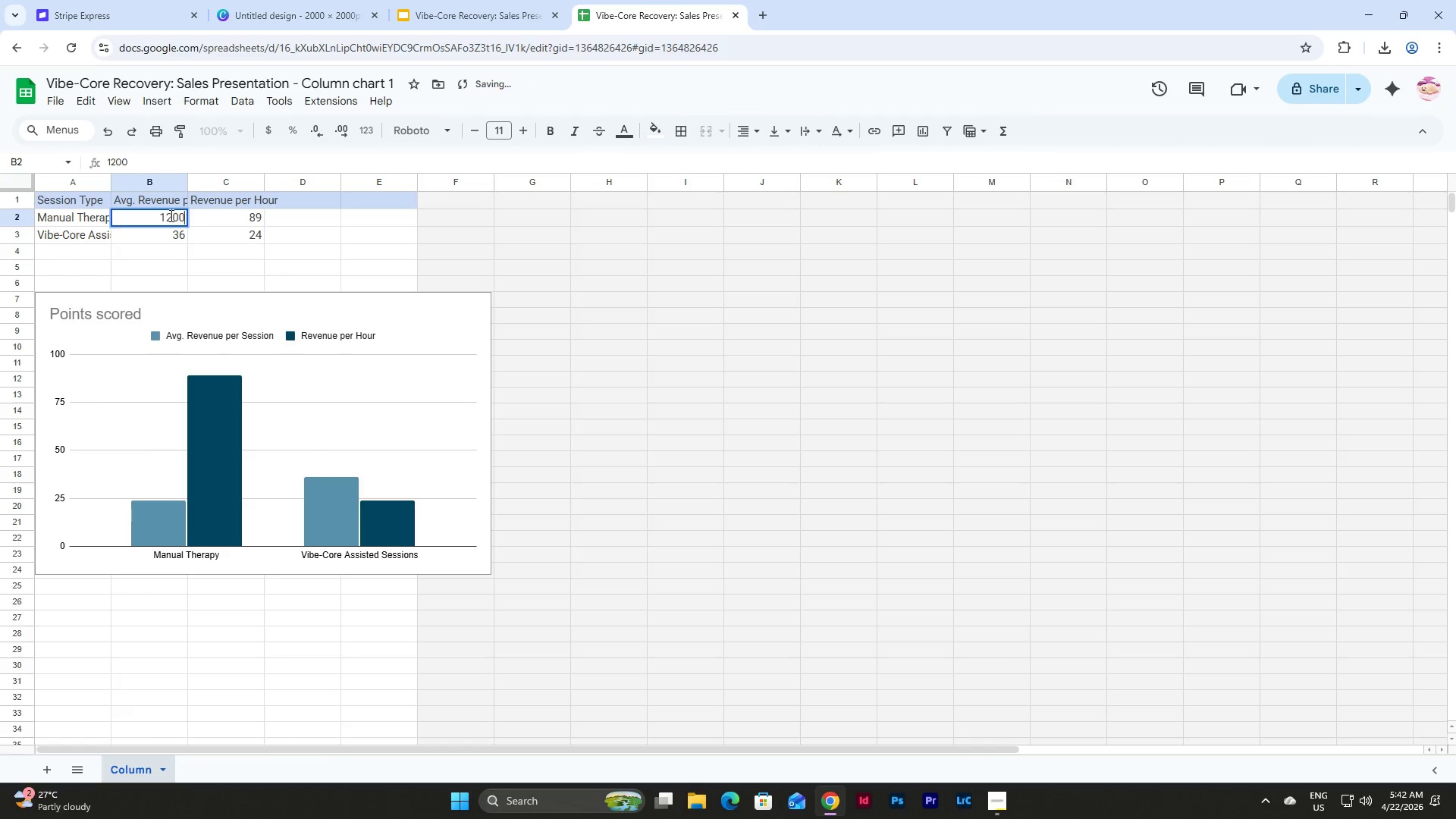 
key(NumpadEnter)
 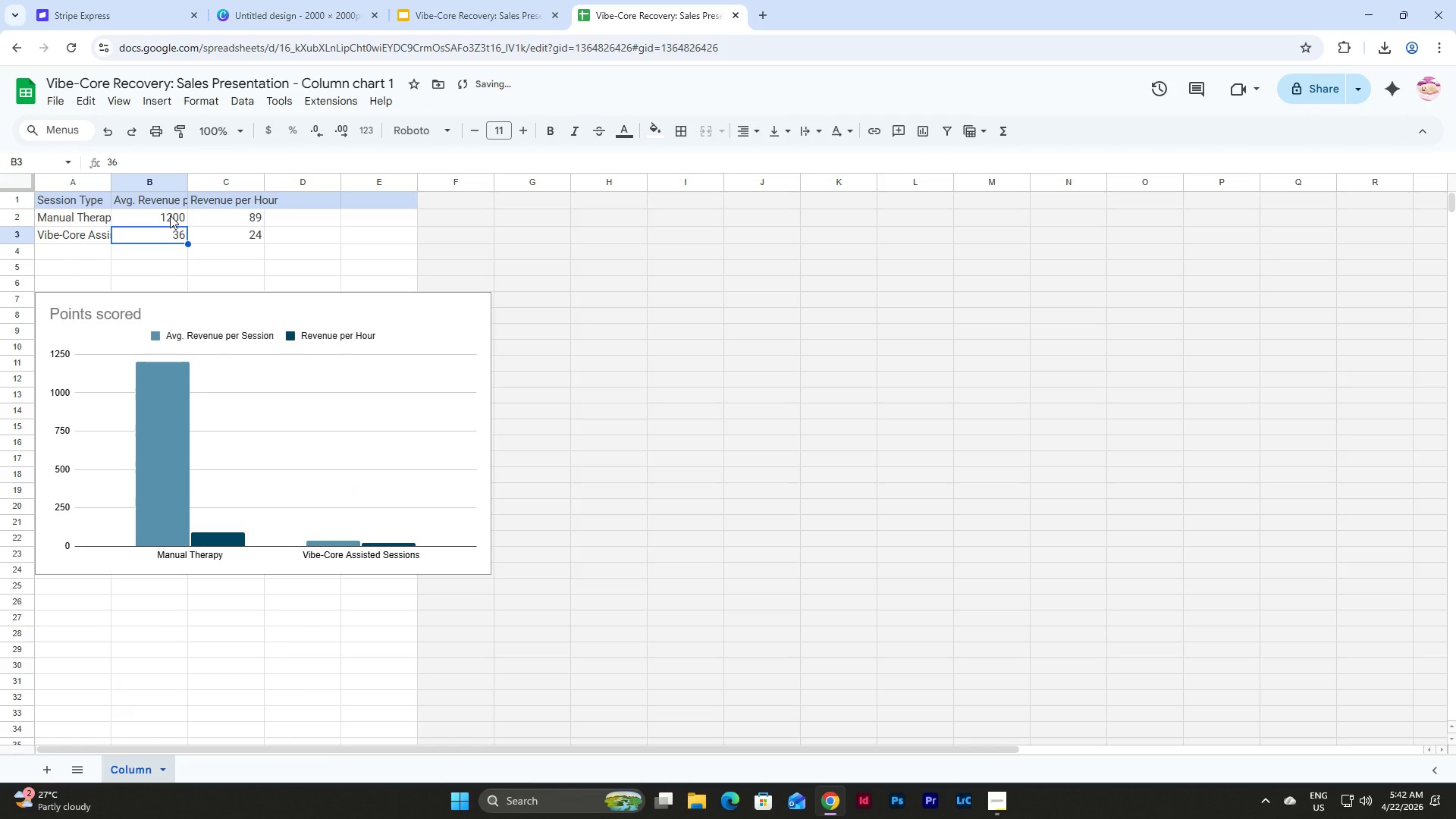 
key(Numpad1)
 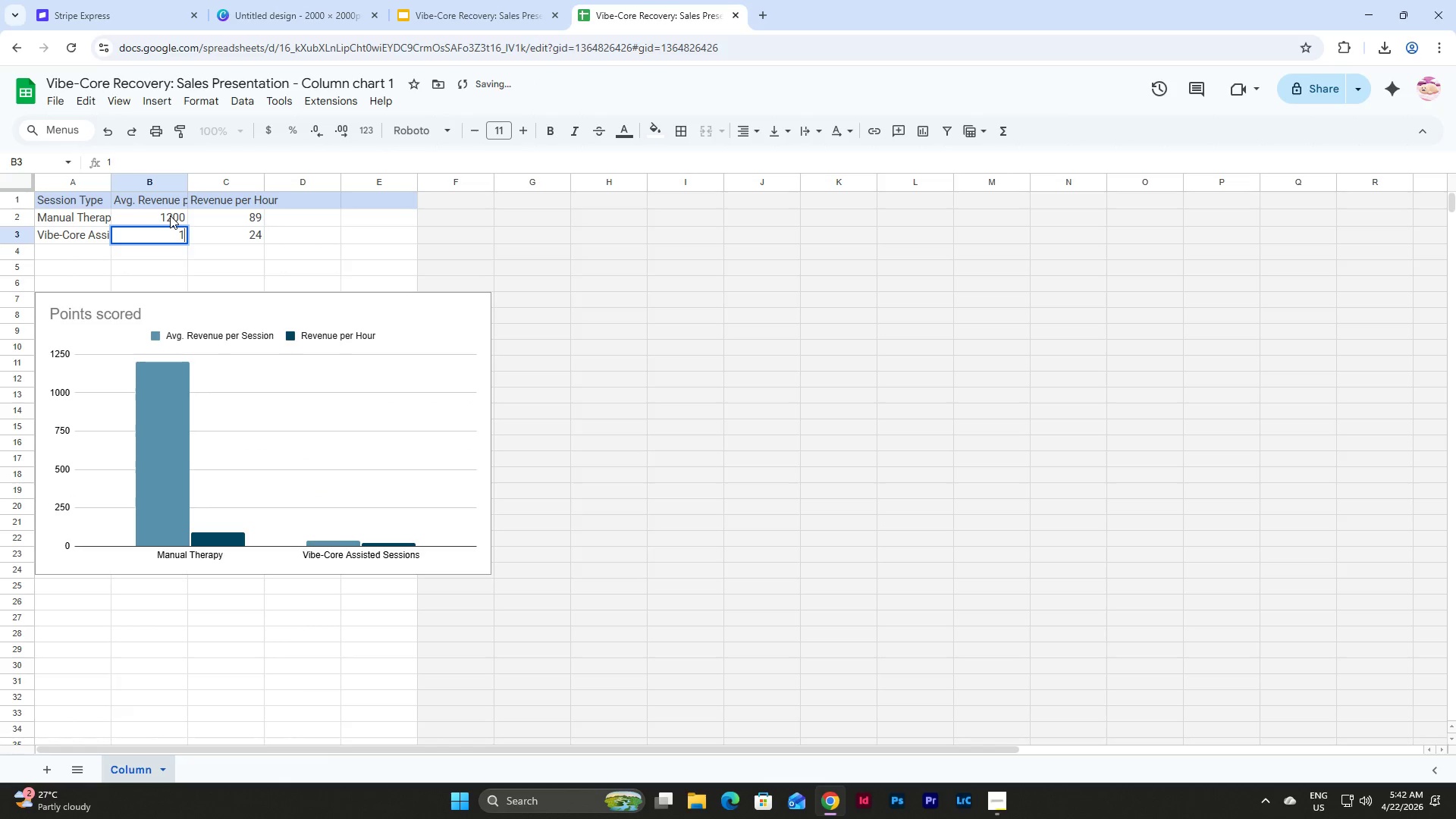 
key(Numpad1)
 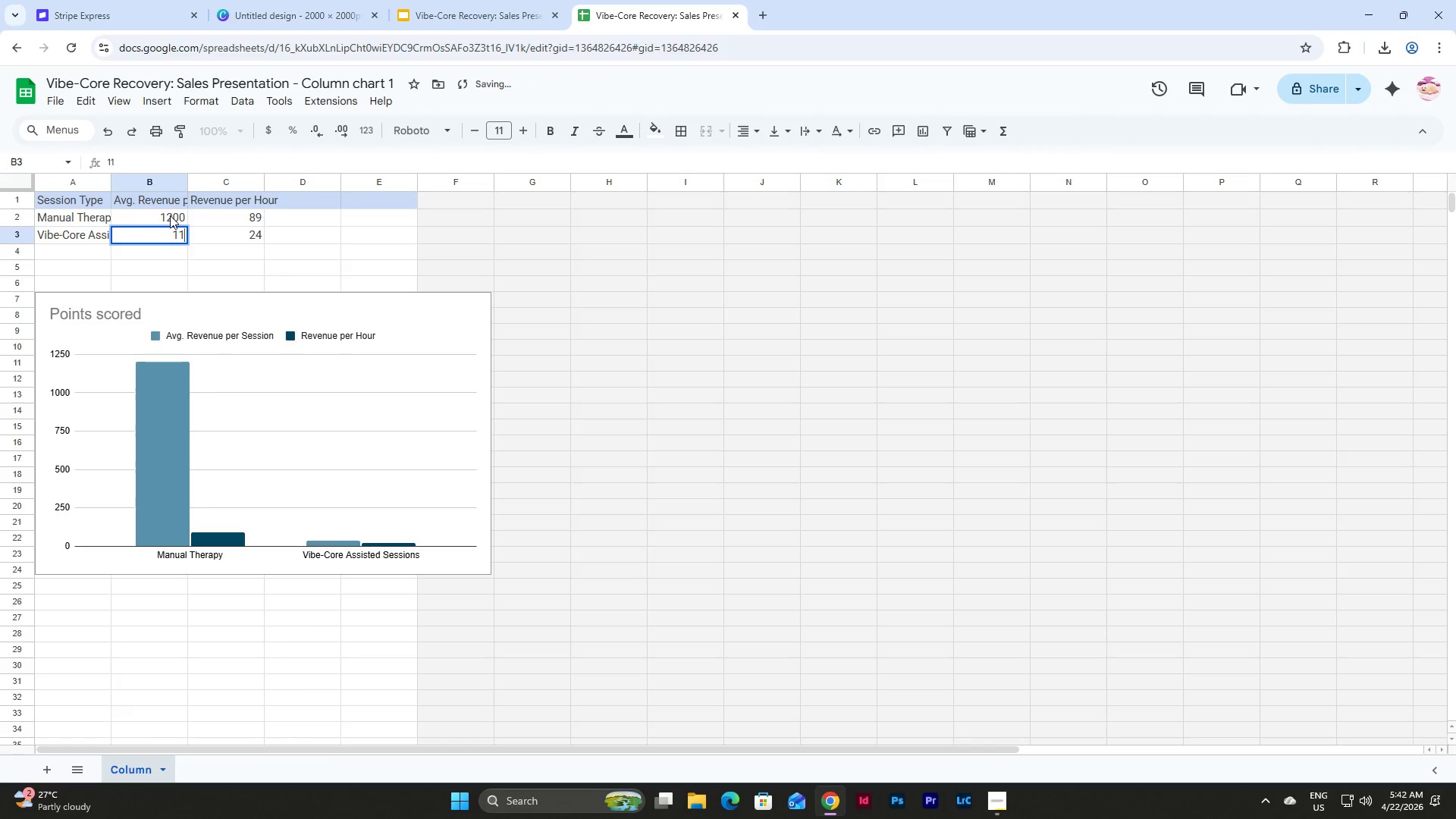 
key(Numpad0)
 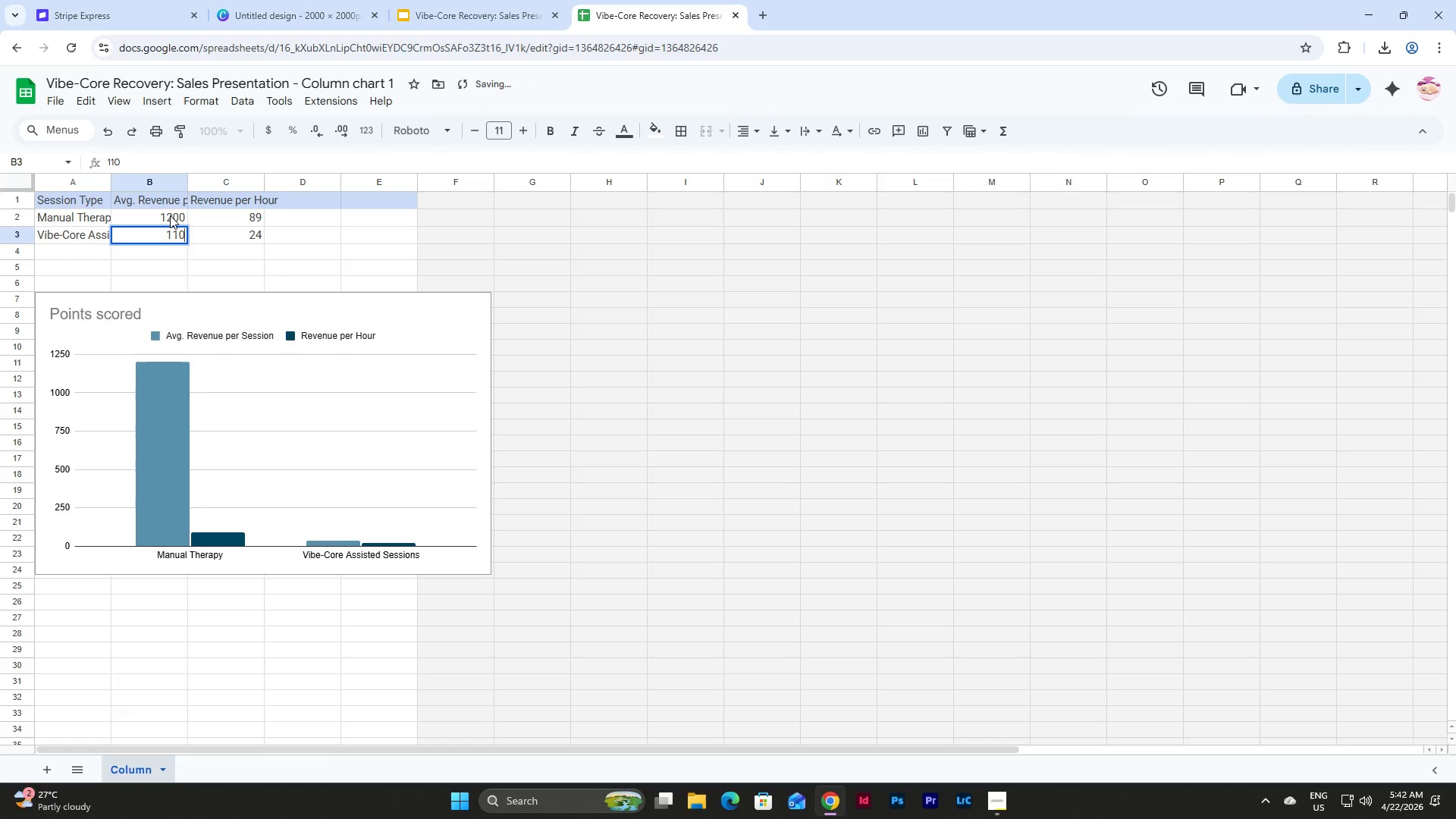 
key(Numpad0)
 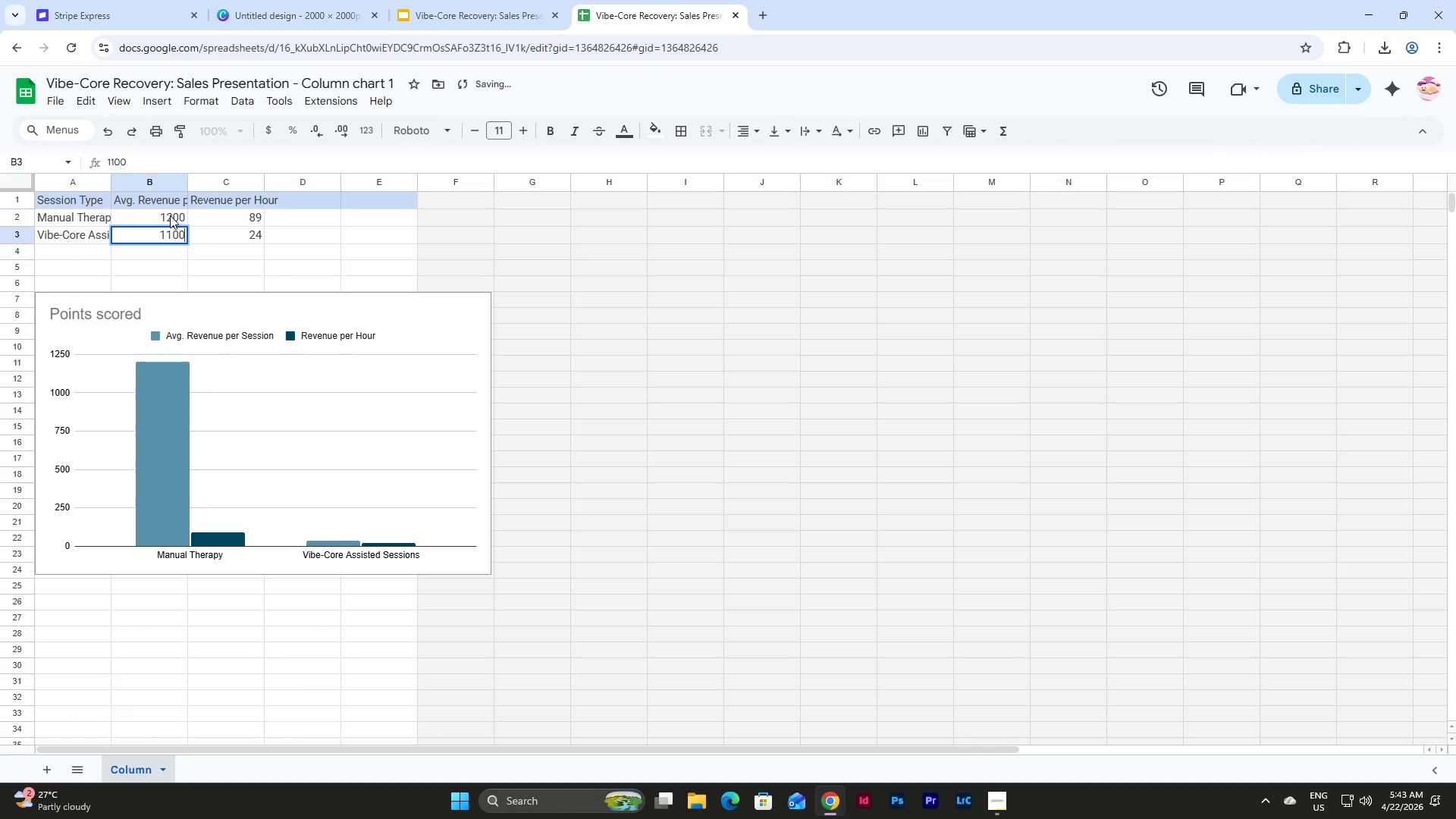 
key(NumpadEnter)
 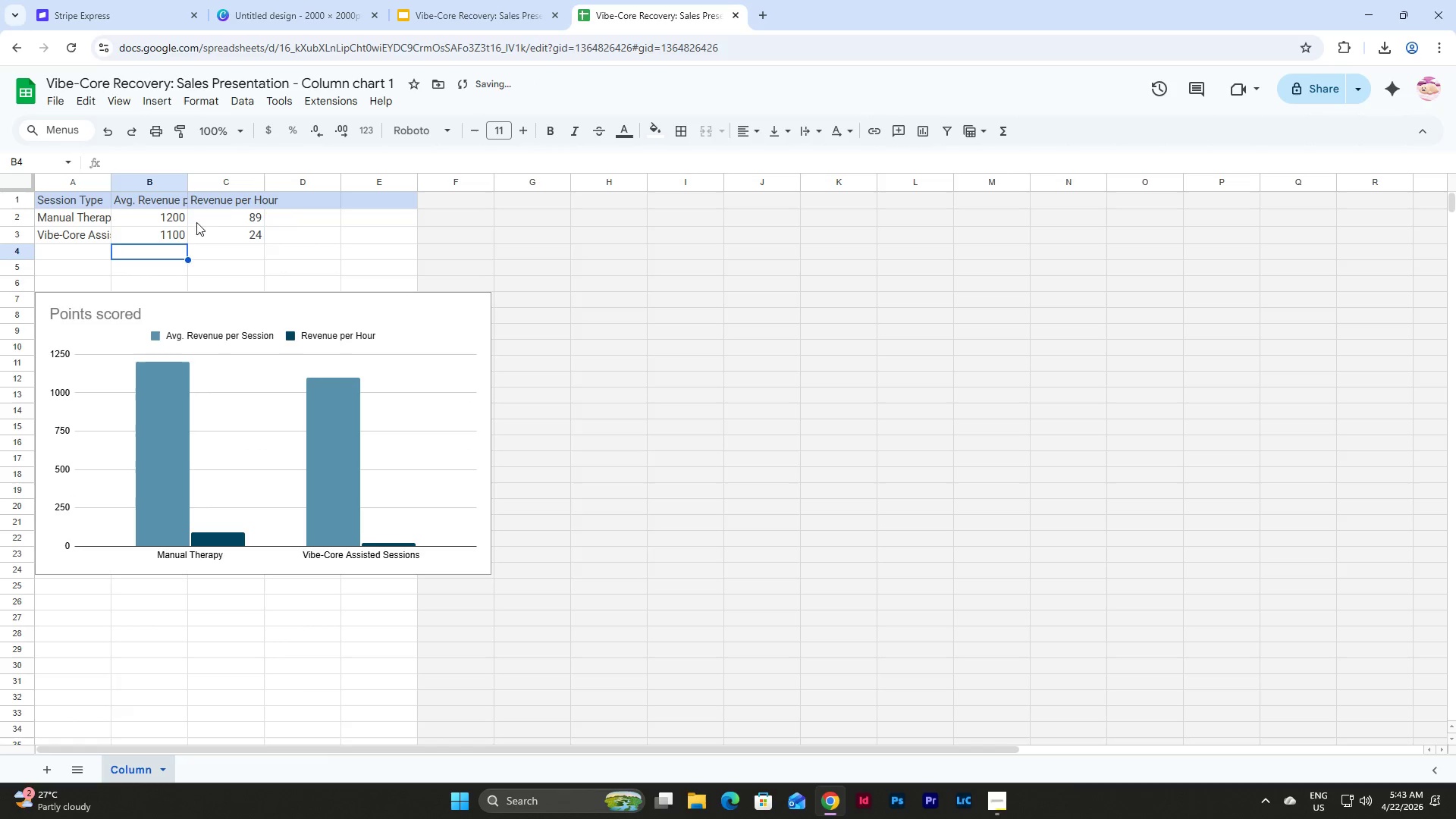 
left_click([228, 214])
 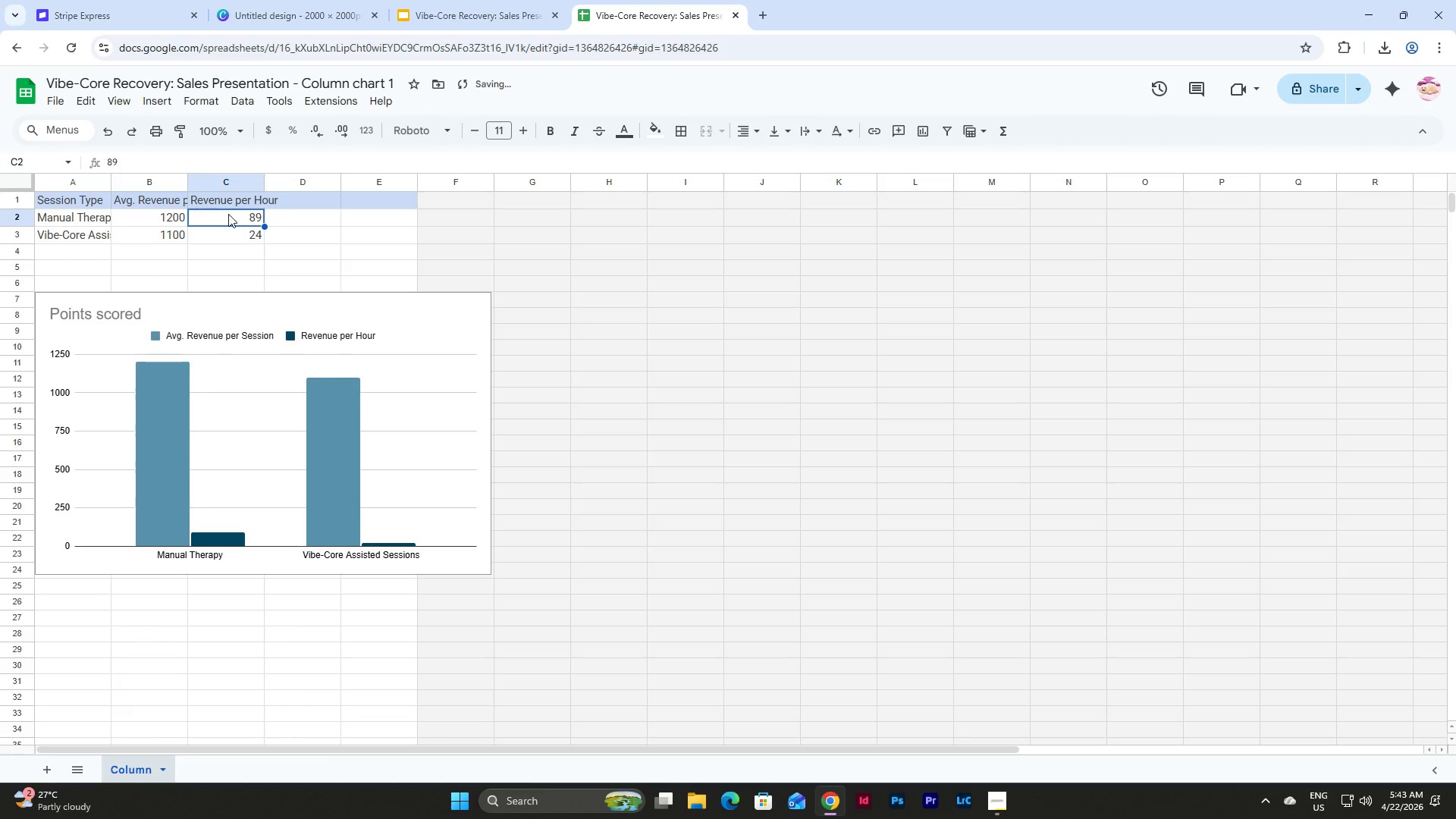 
key(Numpad2)
 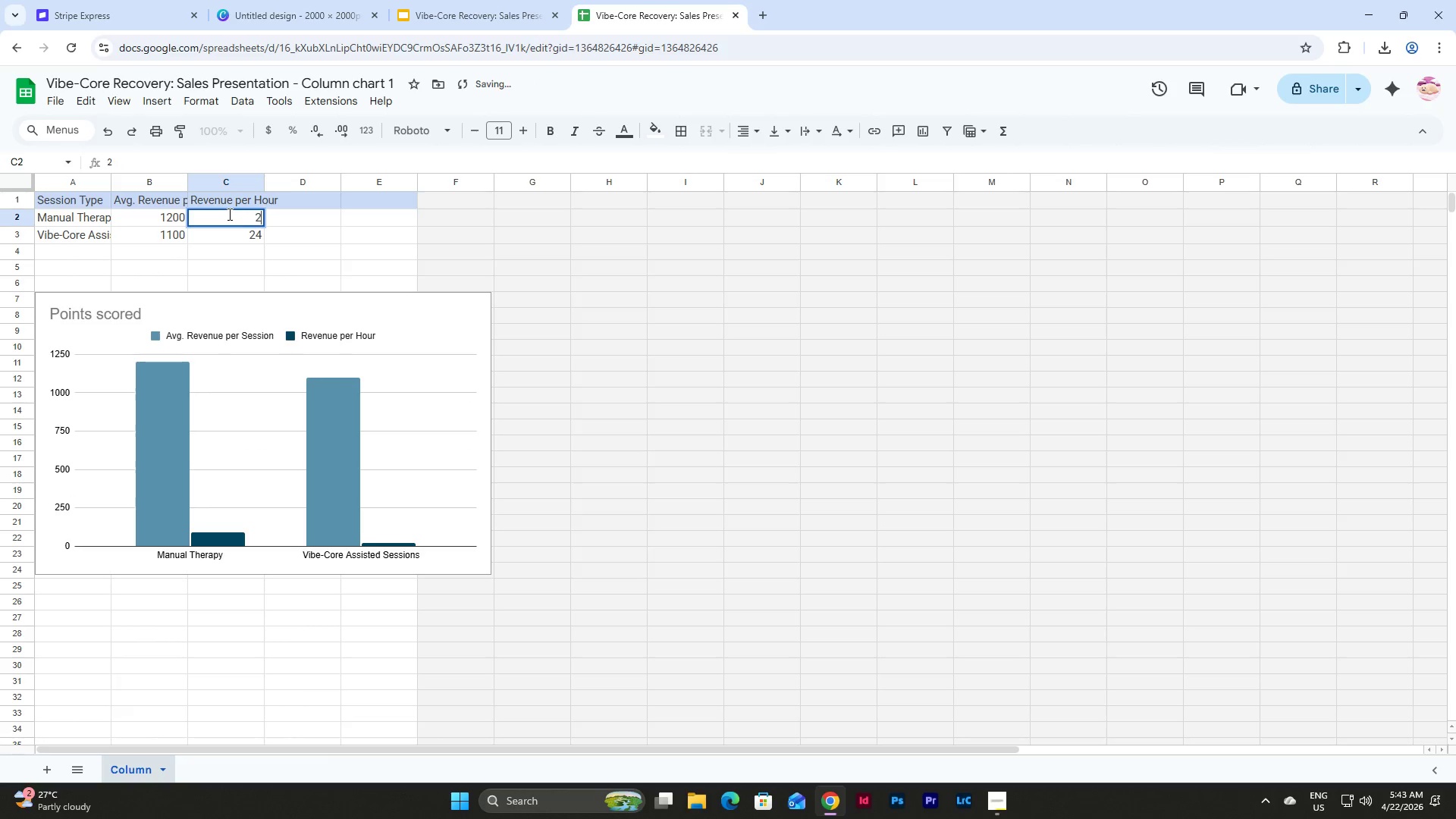 
key(Numpad4)
 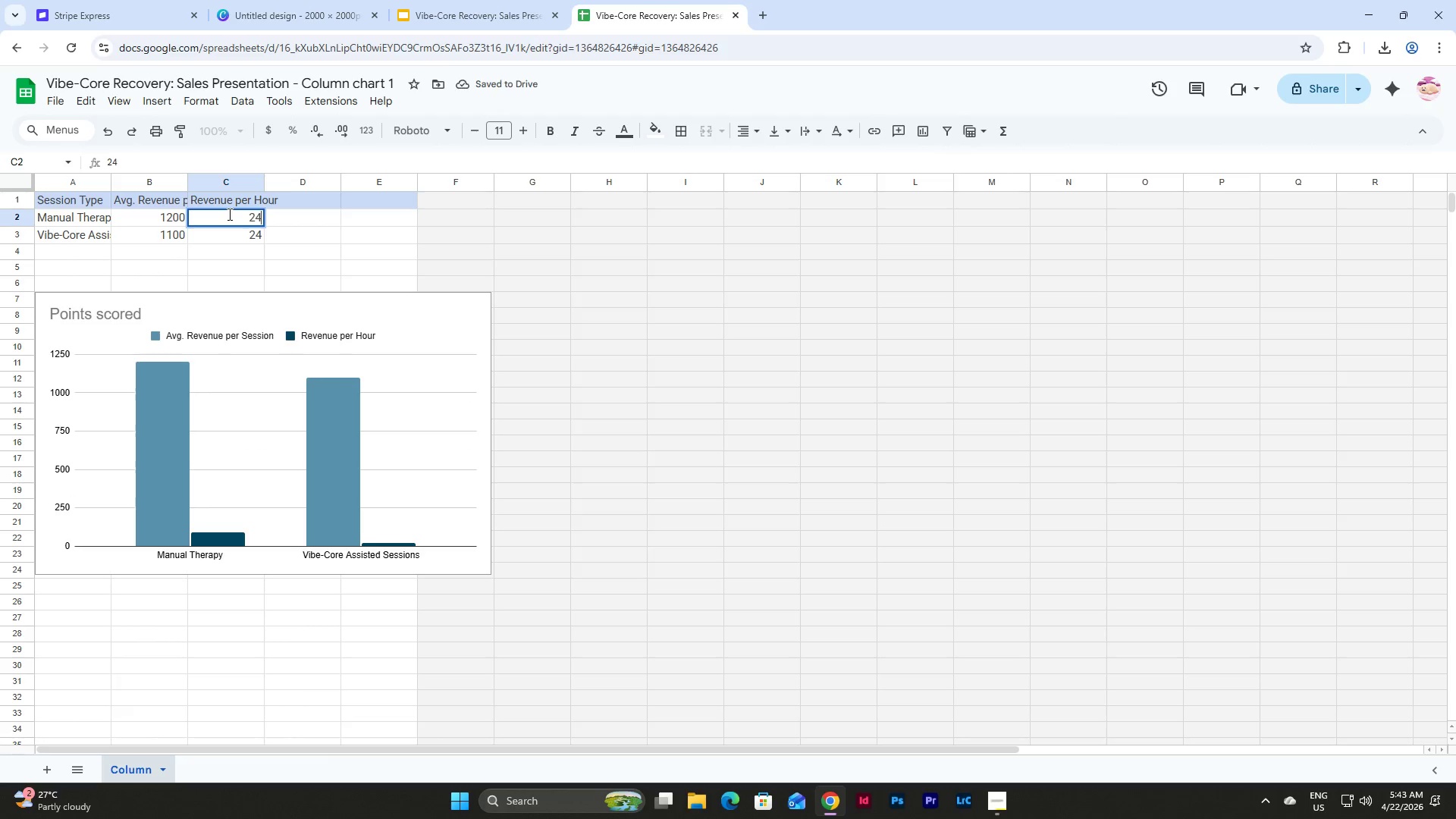 
key(Numpad0)
 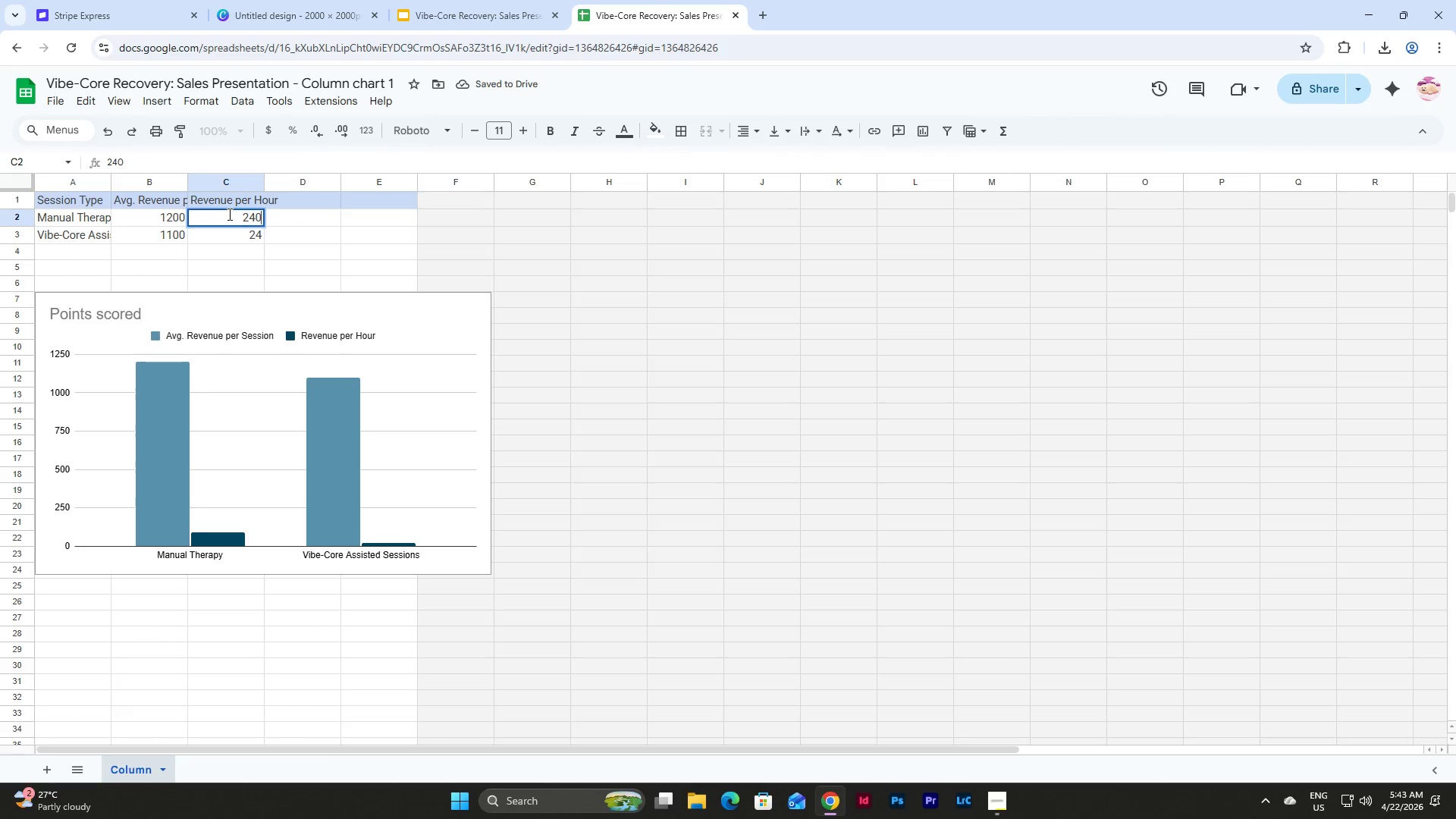 
key(Numpad0)
 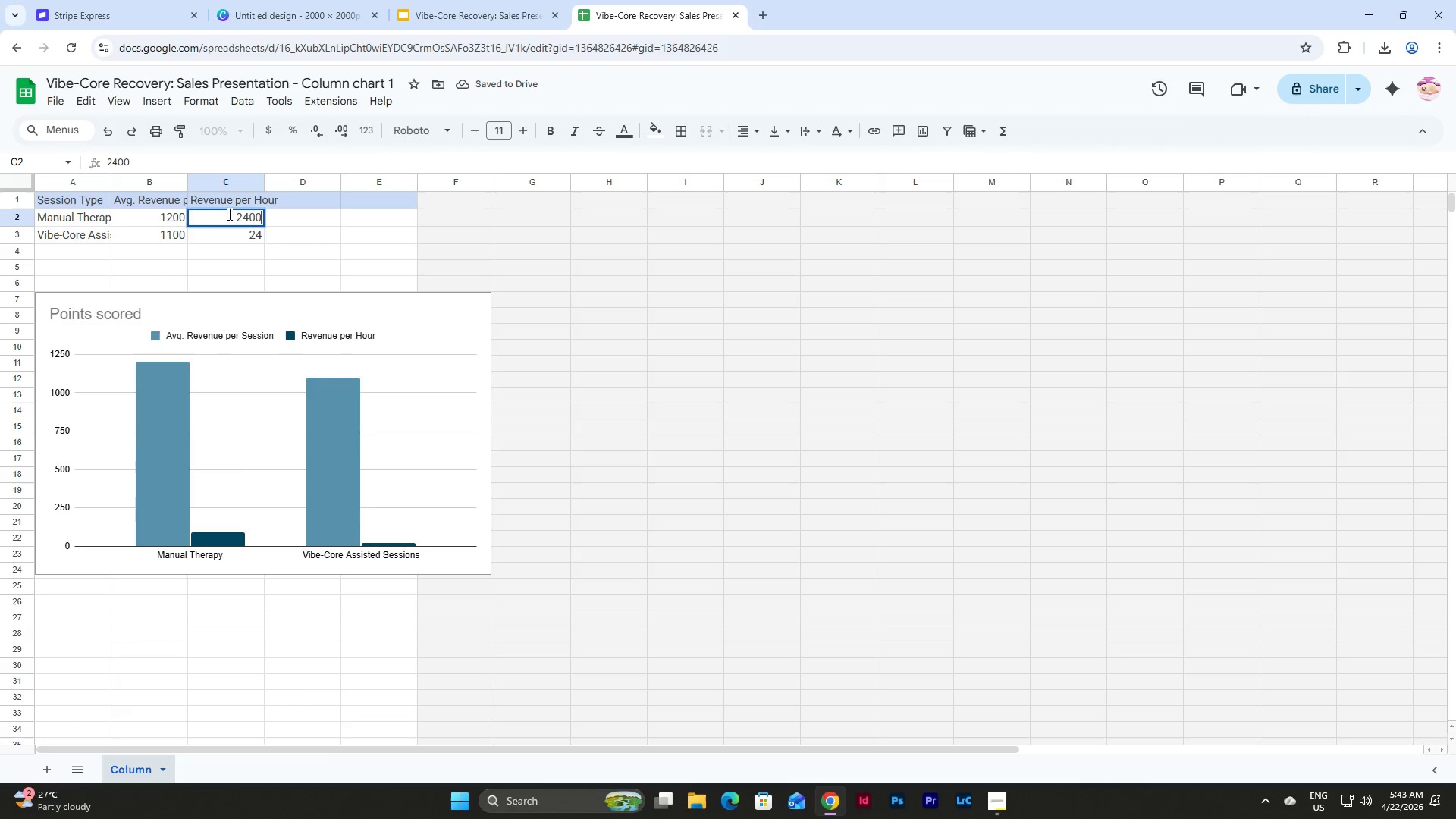 
key(NumpadEnter)
 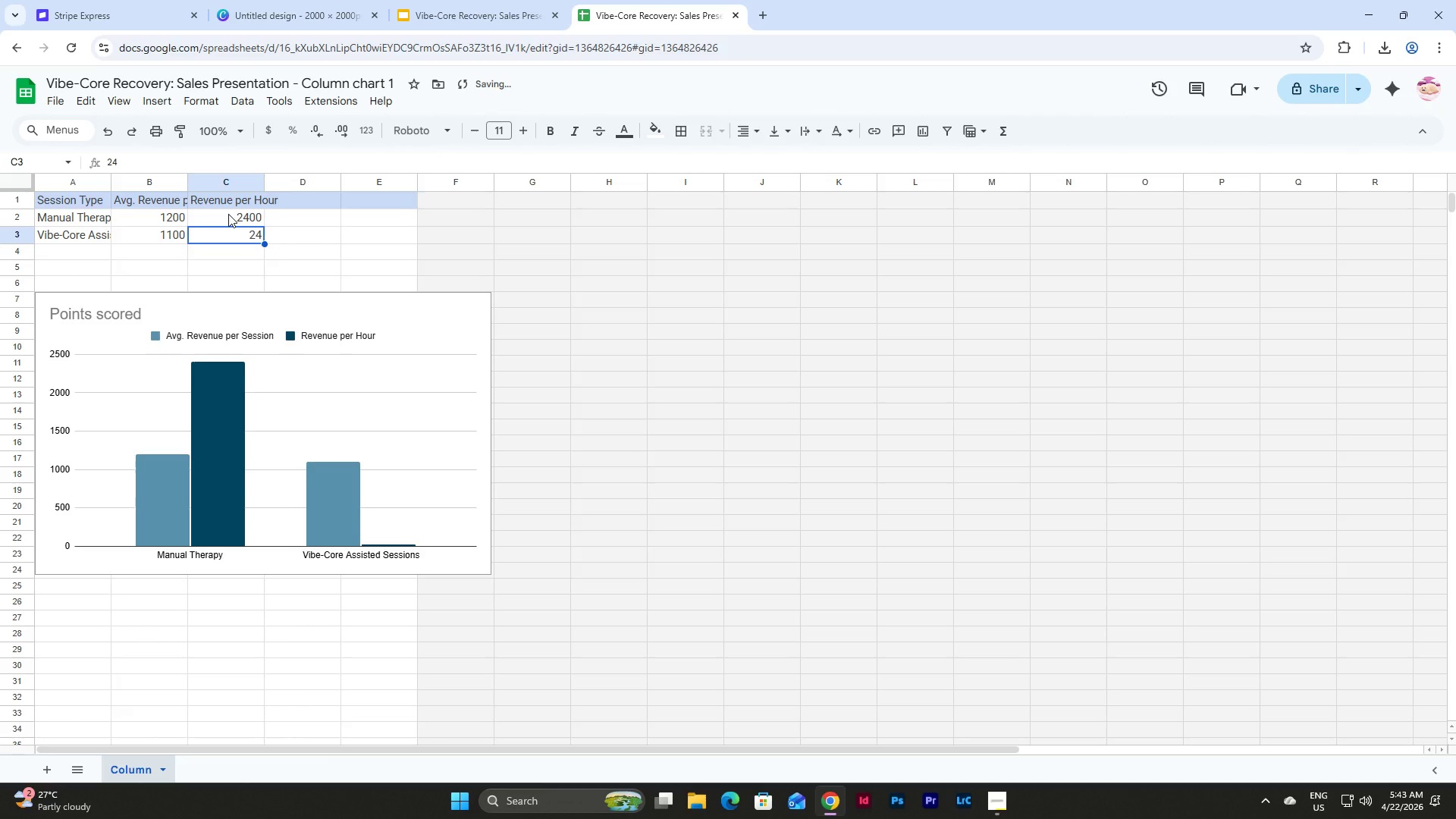 
key(Numpad4)
 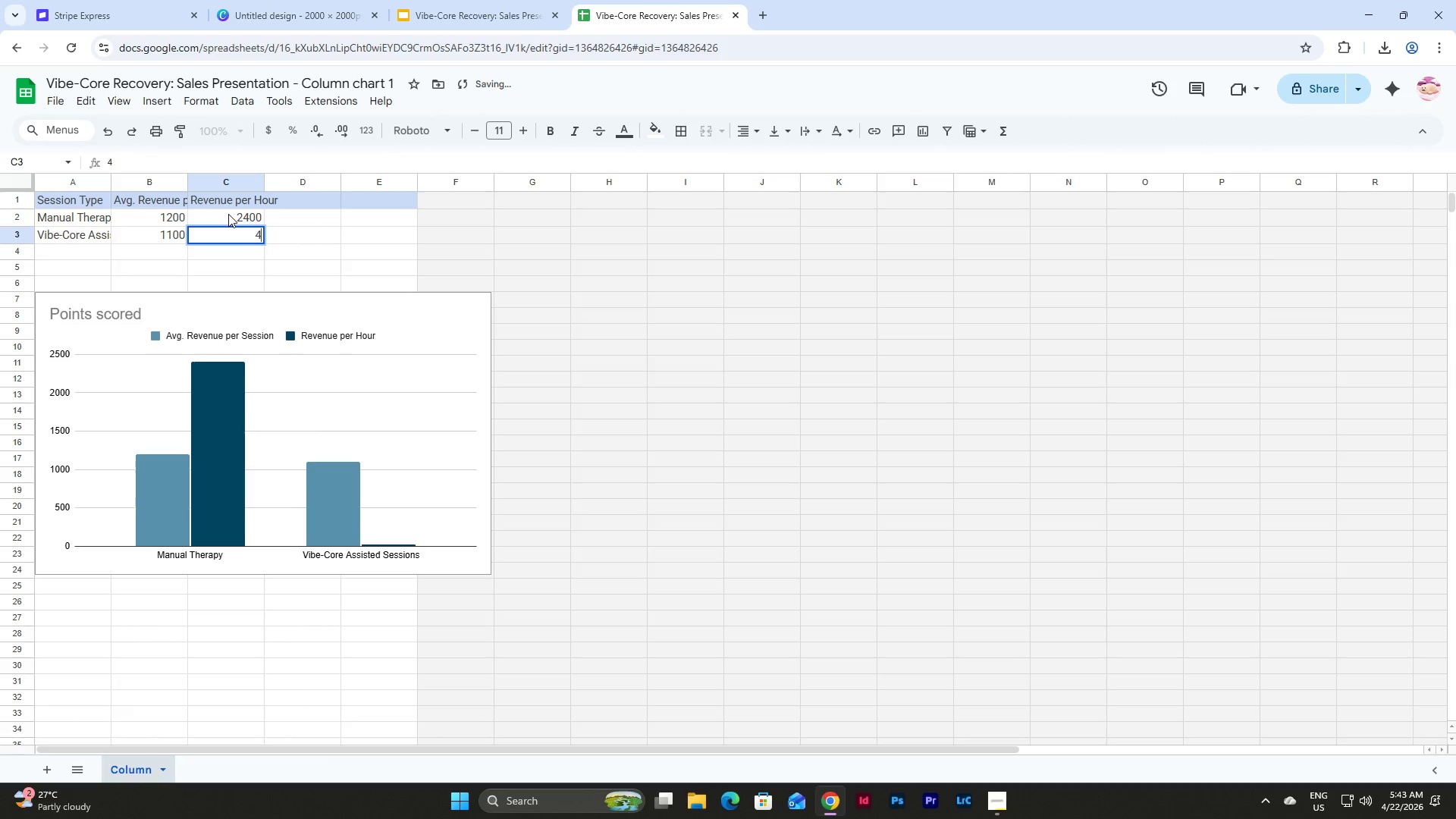 
key(Numpad4)
 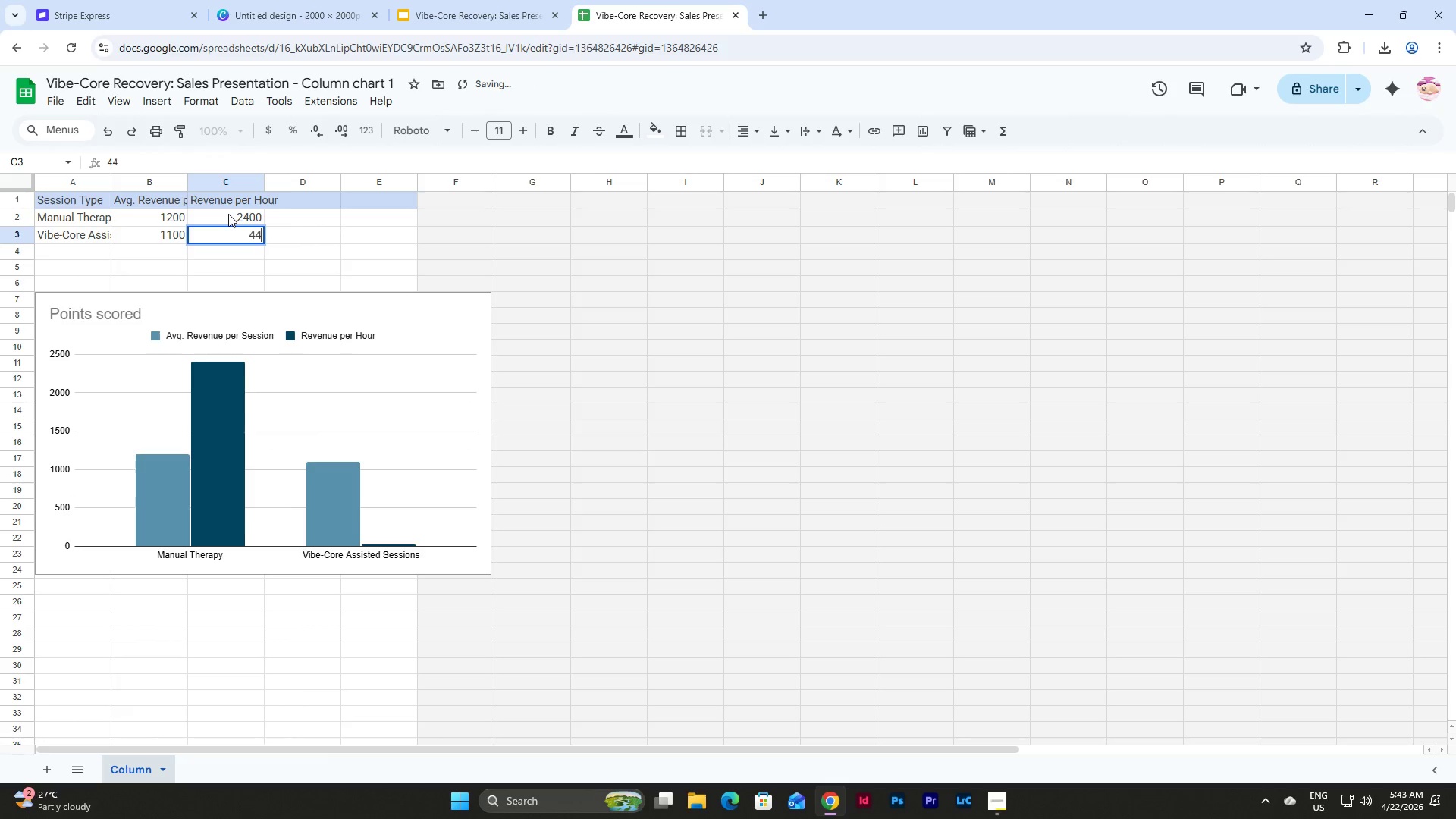 
key(Numpad0)
 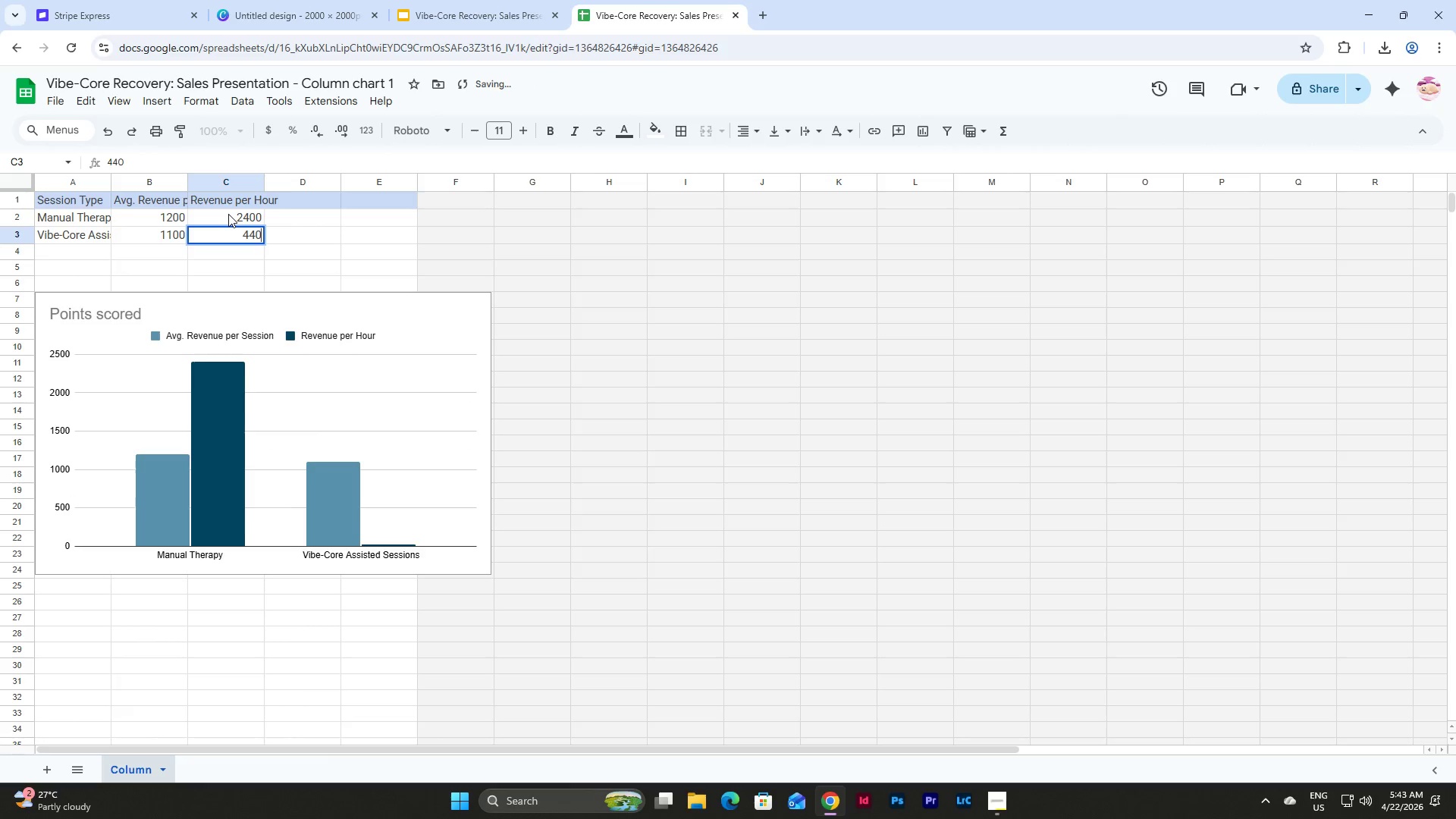 
key(Numpad0)
 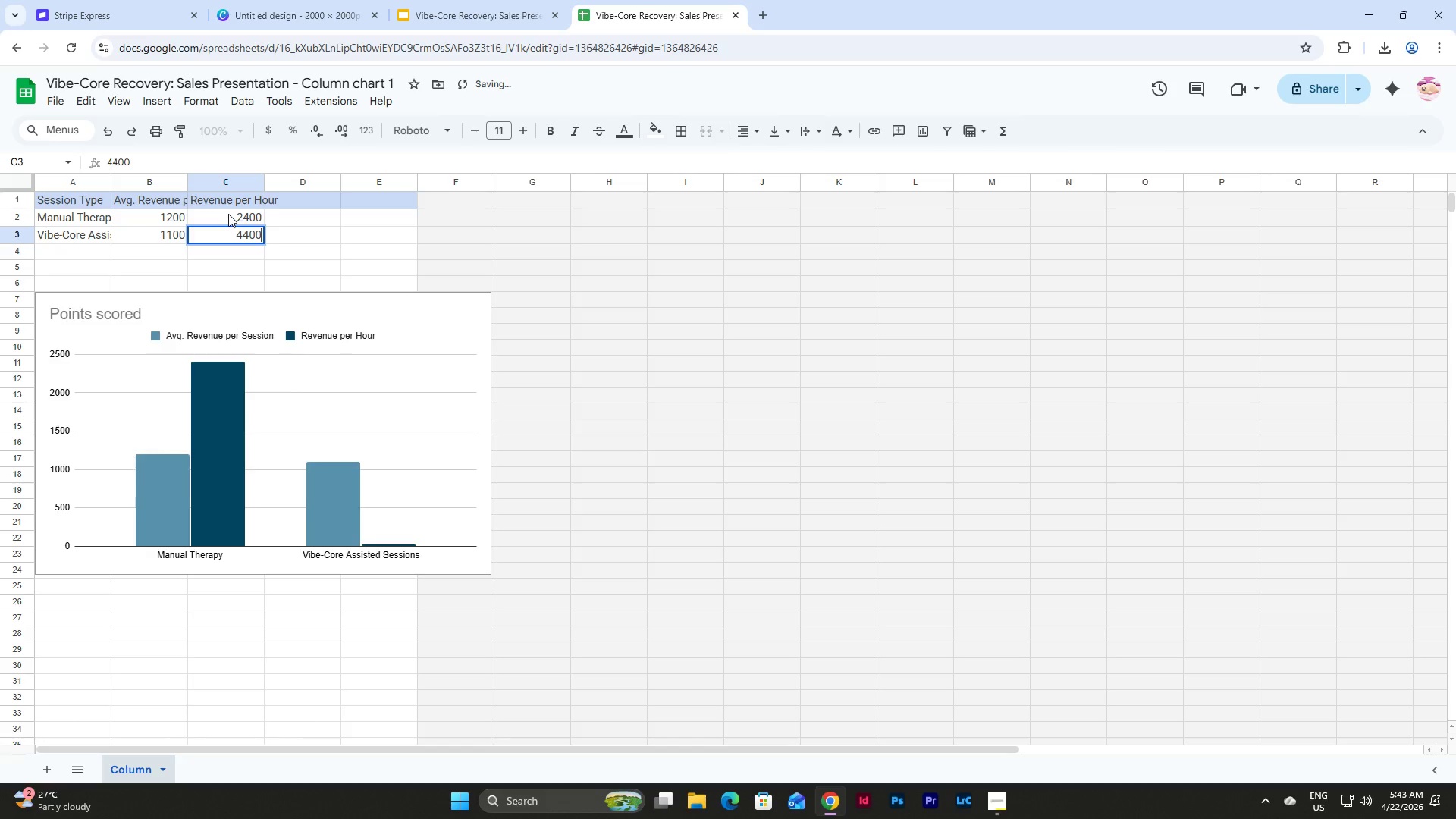 
key(NumpadEnter)
 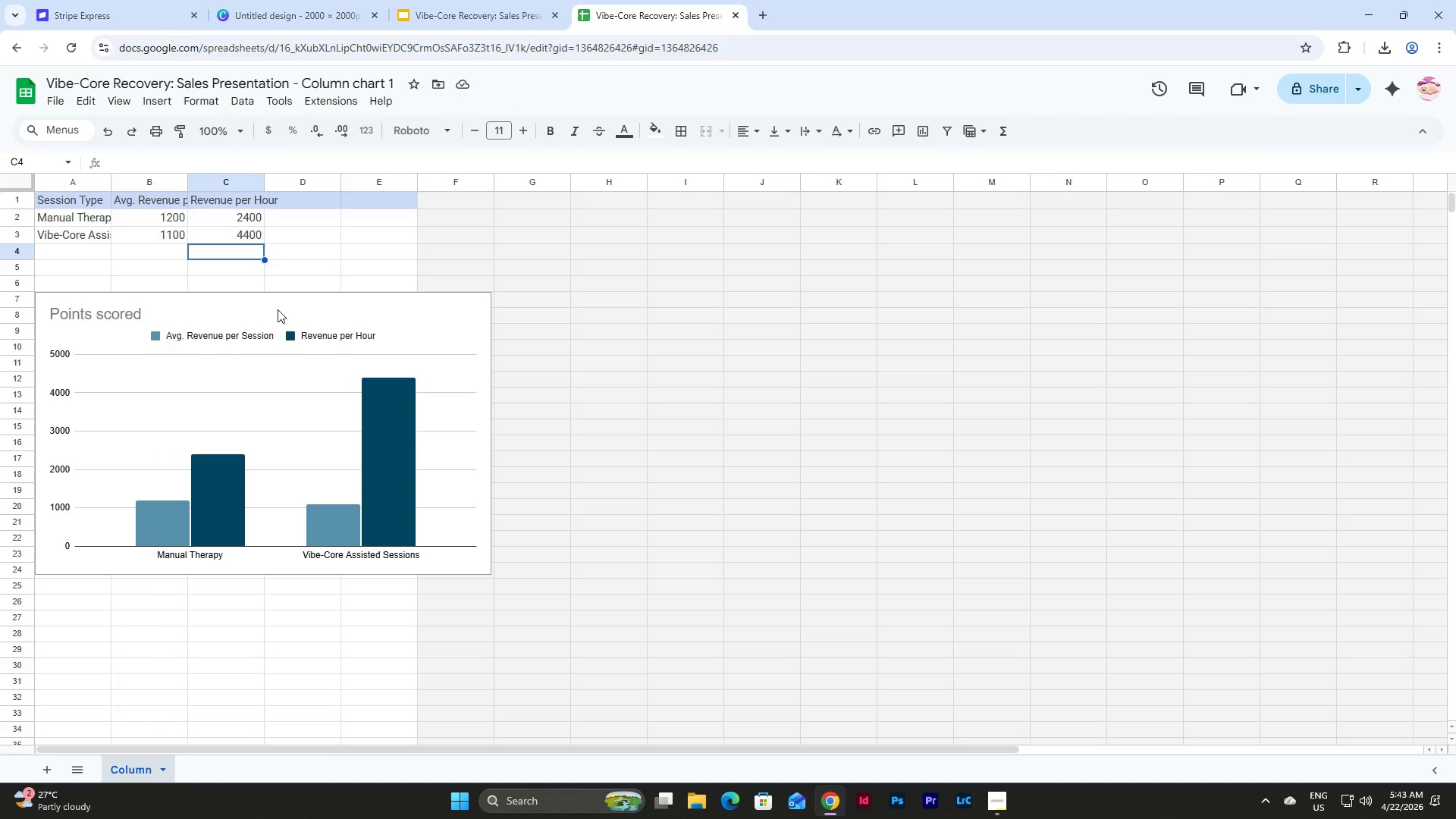 
wait(22.95)
 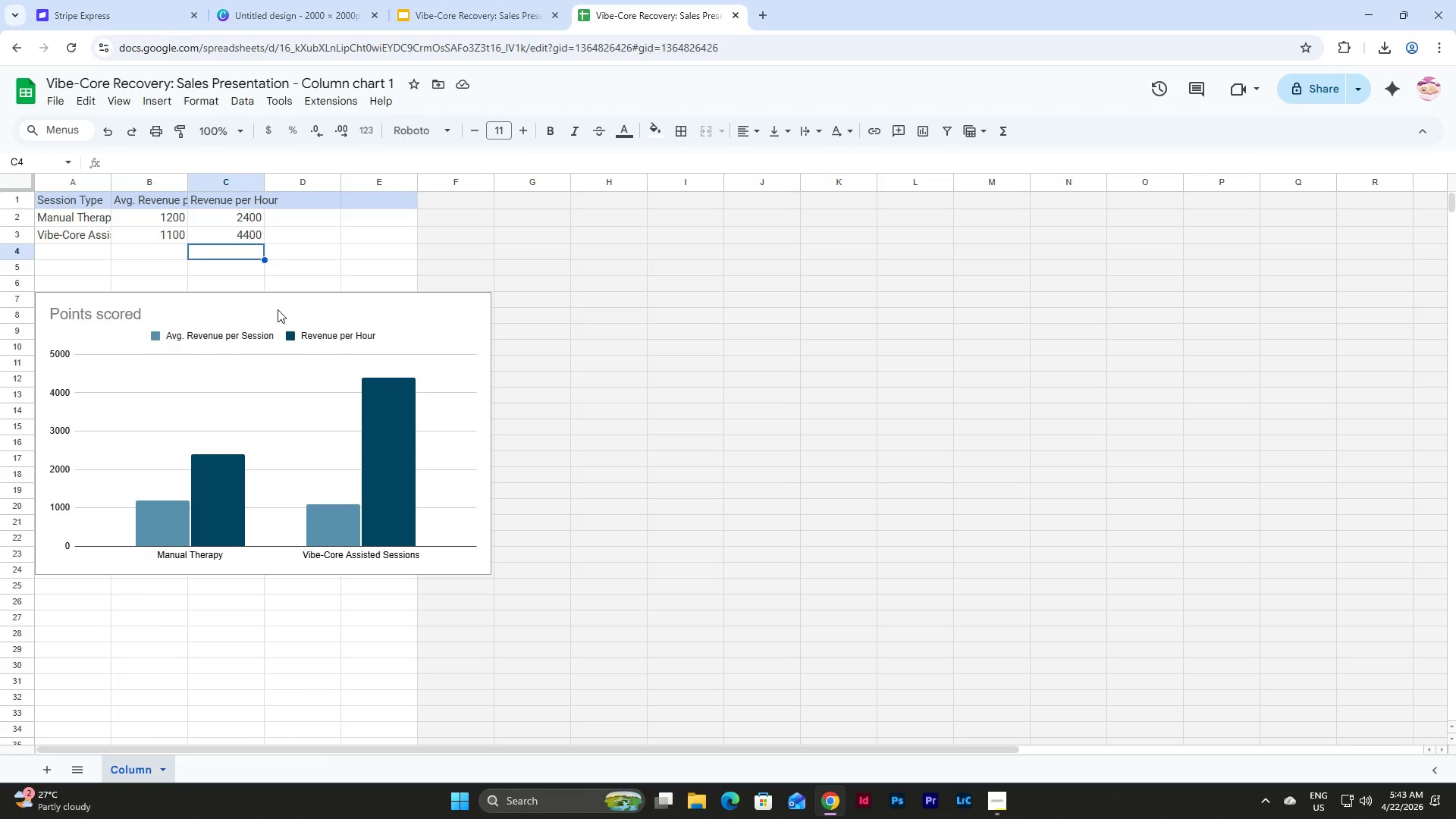 
left_click([391, 308])
 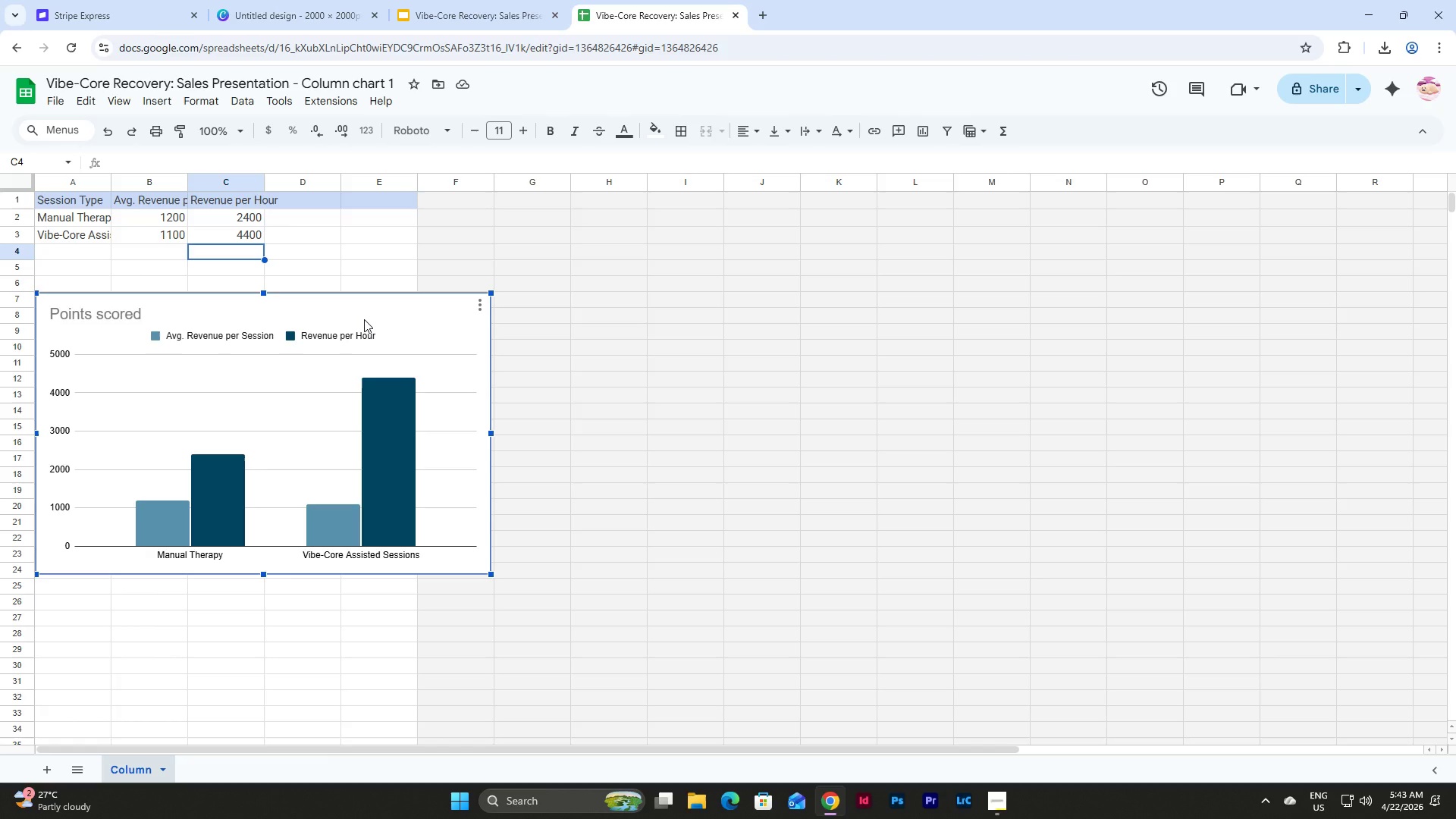 
wait(18.72)
 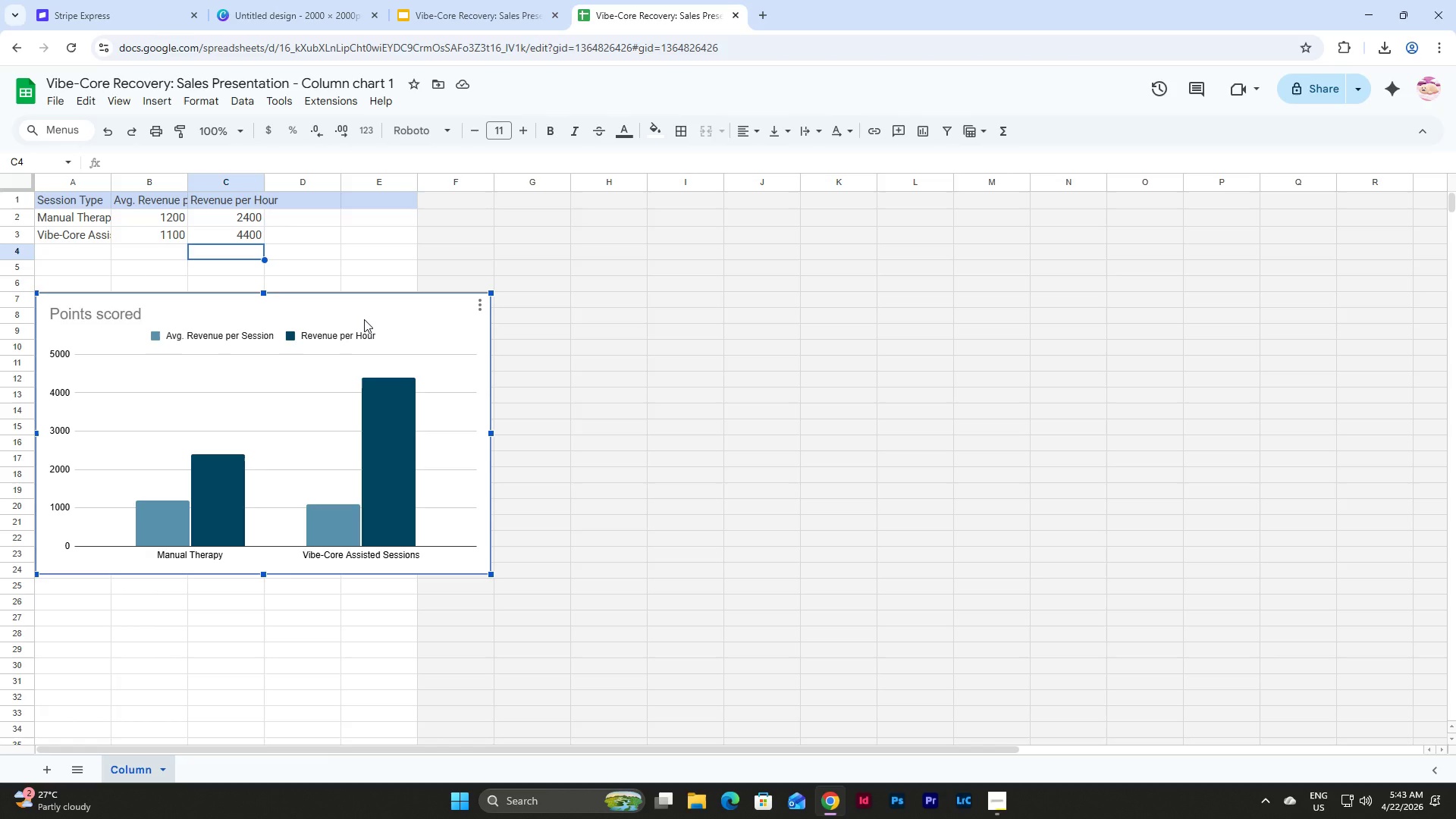 
left_click([104, 312])
 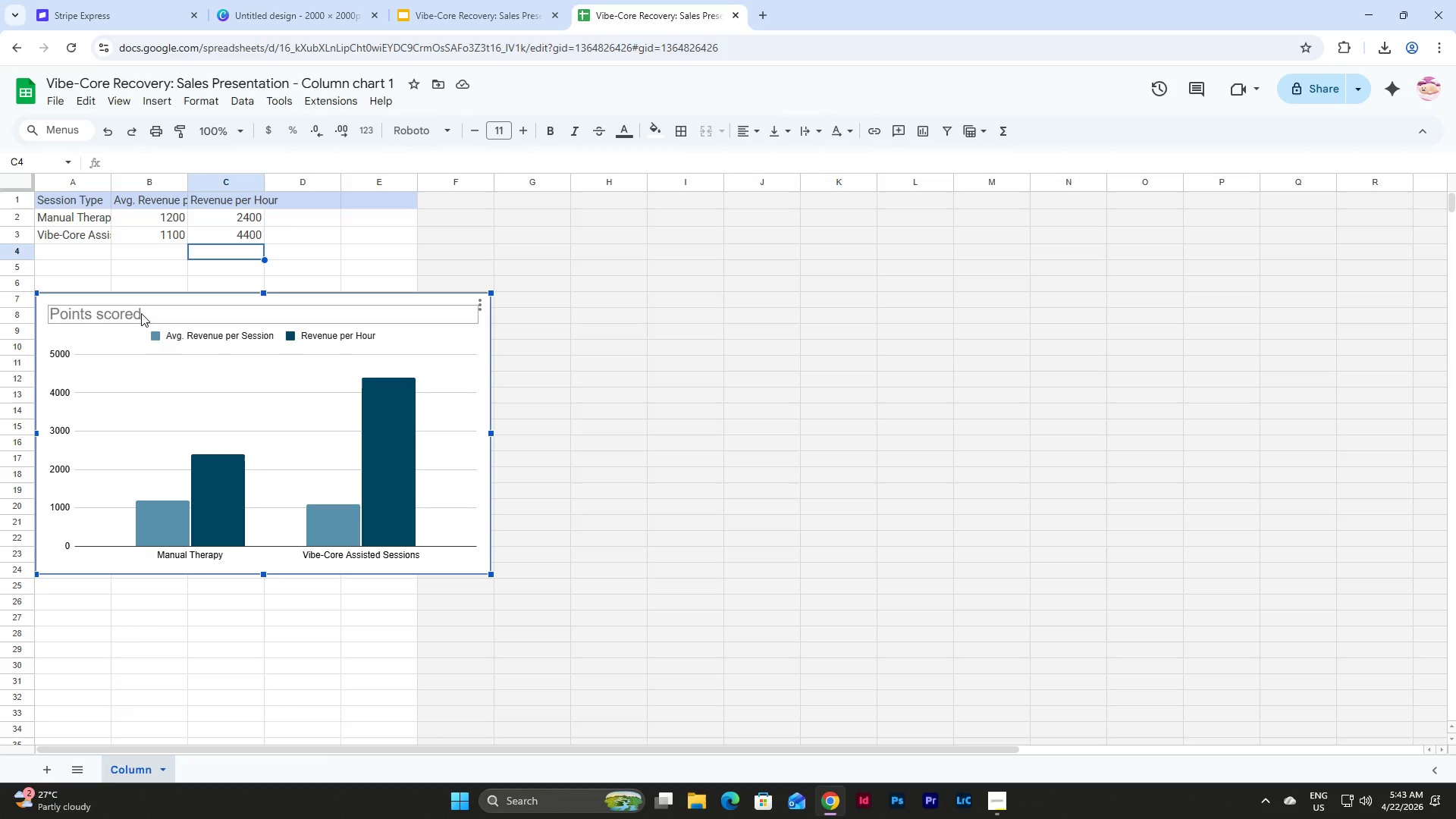 
triple_click([141, 313])
 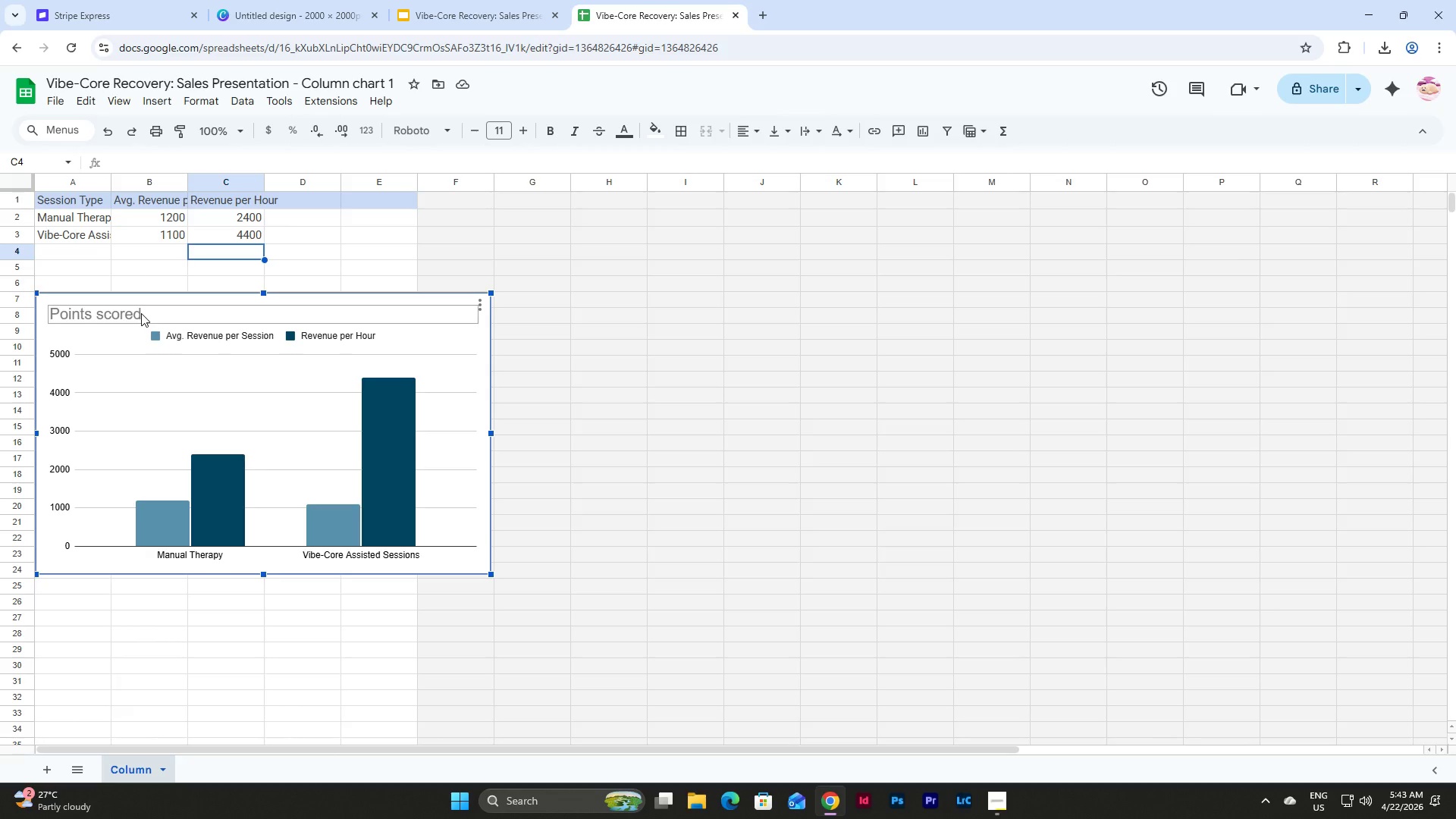 
triple_click([141, 313])
 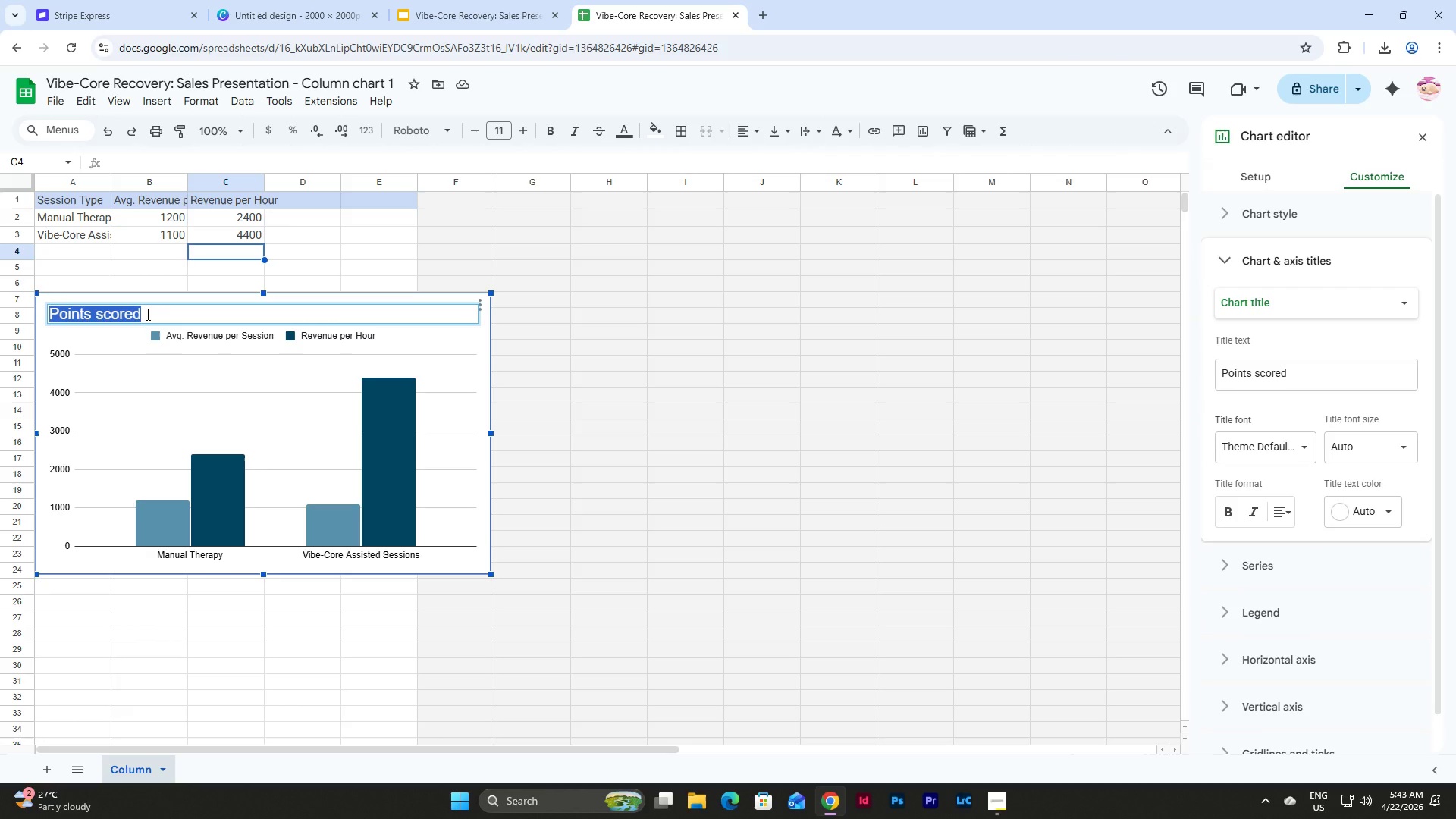 
type(MANUAL vs. VIBE C)
key(Backspace)
key(Backspace)
type(-CORE ASSISTED SESSIONS)
 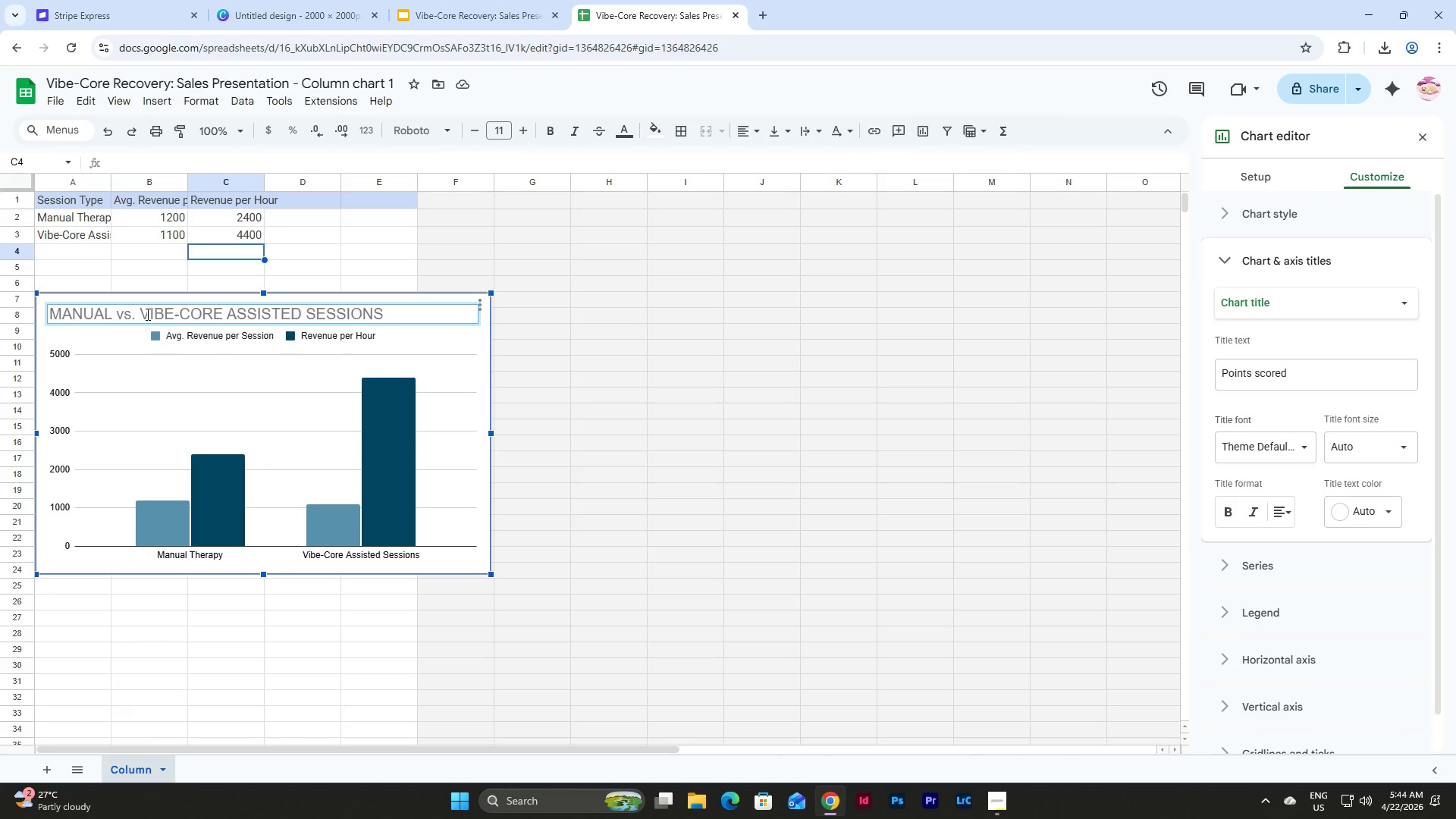 
wait(6.36)
 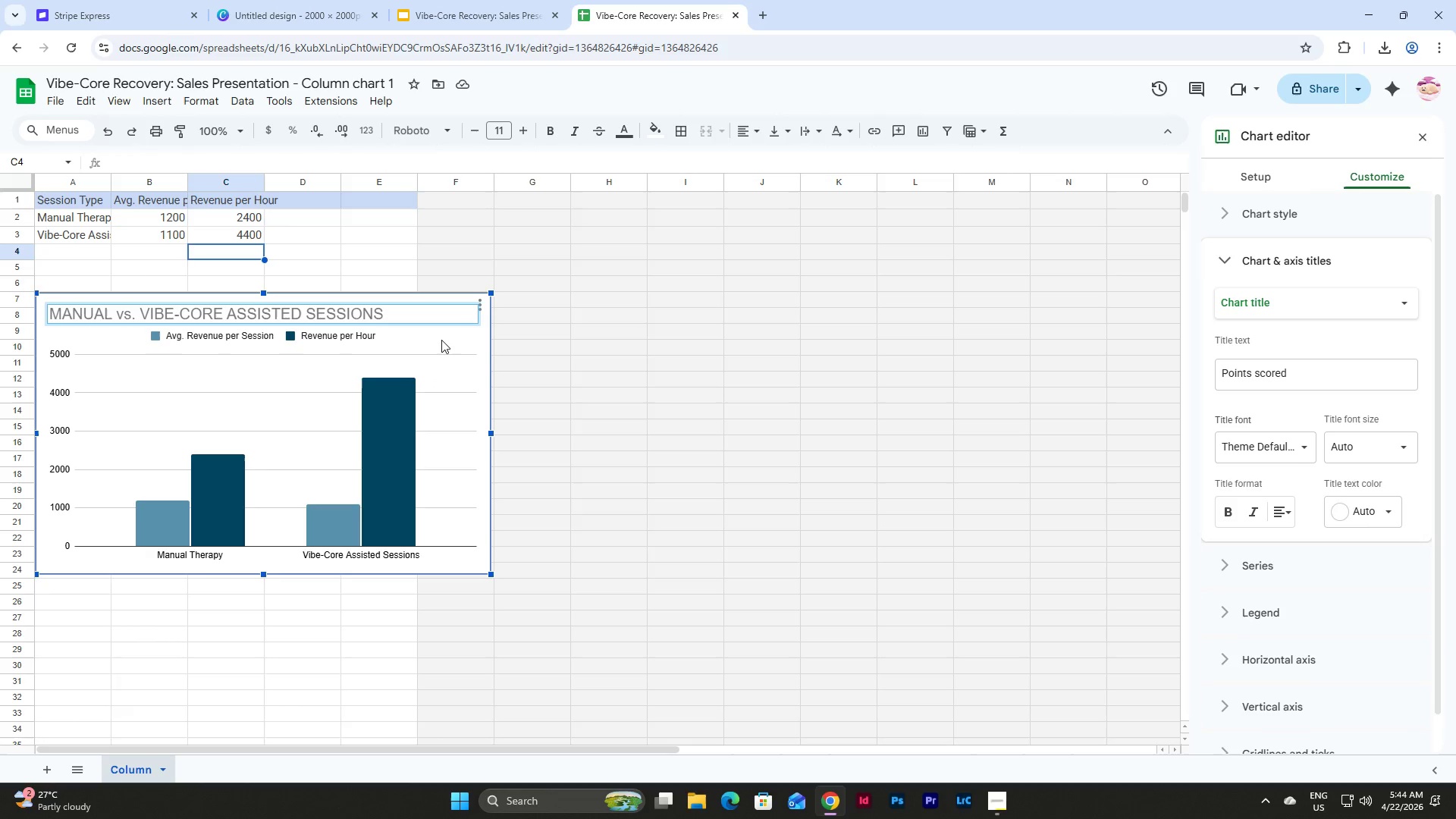 
left_click([1064, 340])
 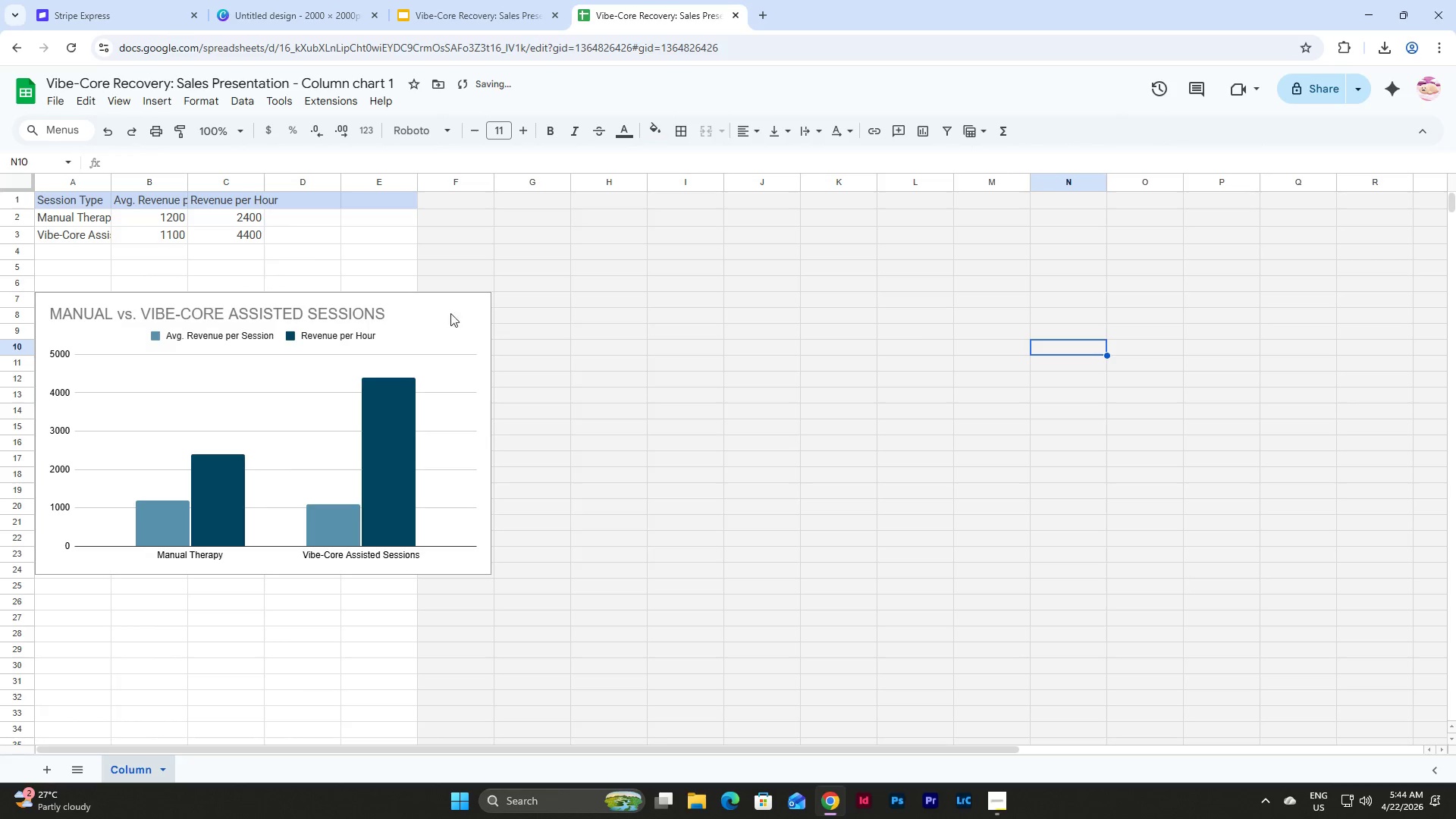 
left_click([450, 300])
 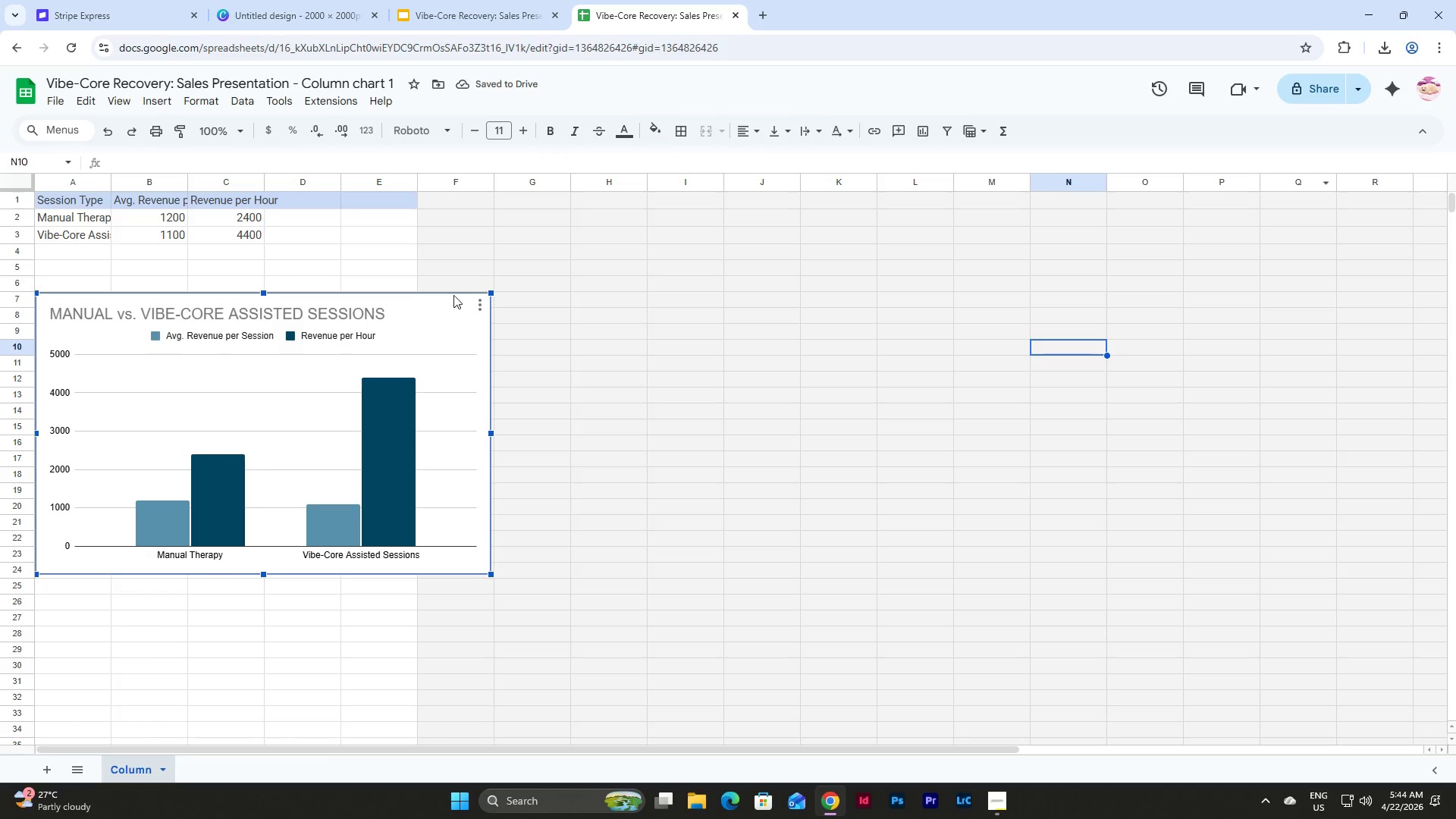 
double_click([442, 309])
 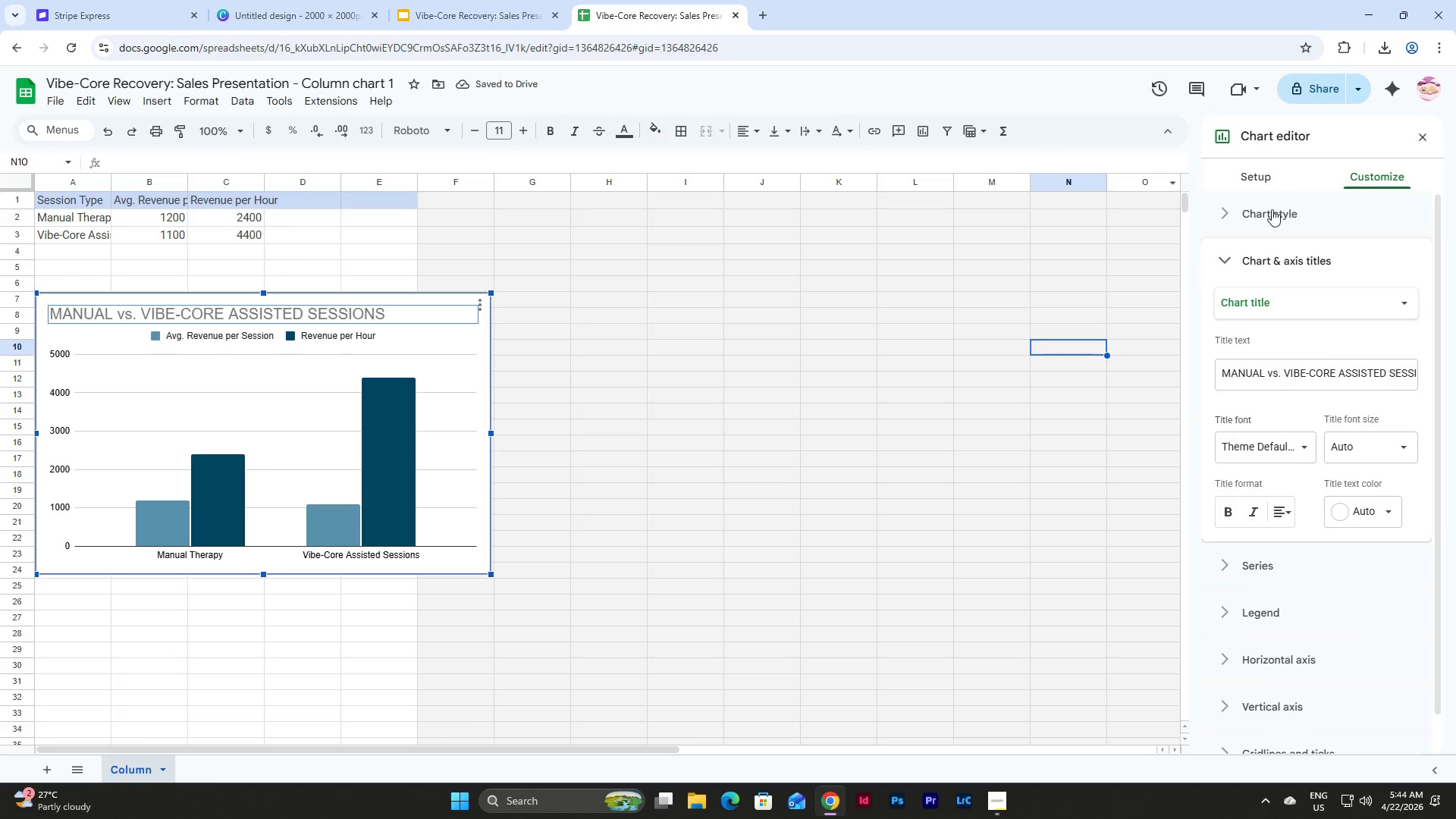 
left_click([1263, 217])
 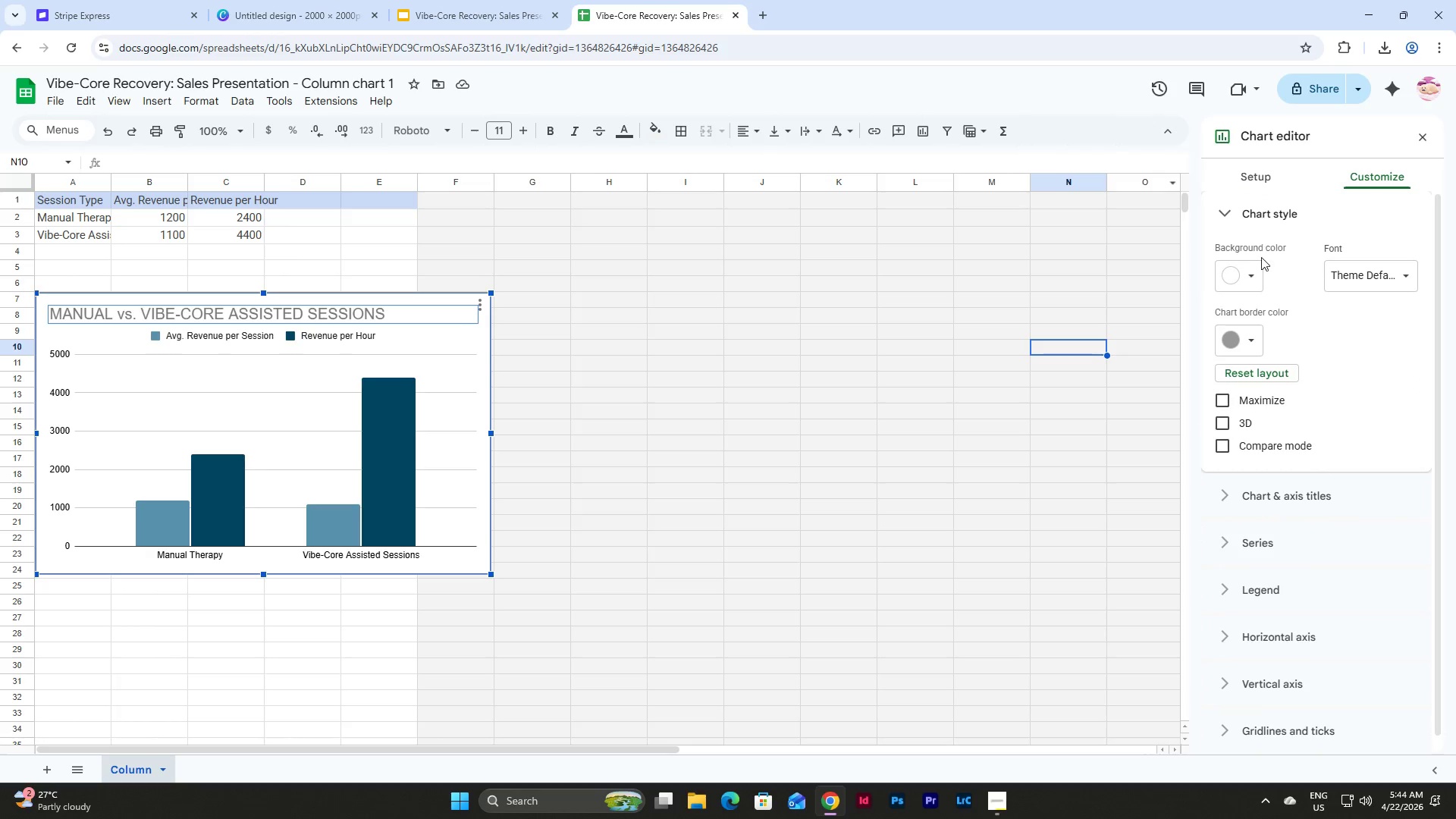 
scroll: coordinate [1268, 214], scroll_direction: up, amount: 4.0
 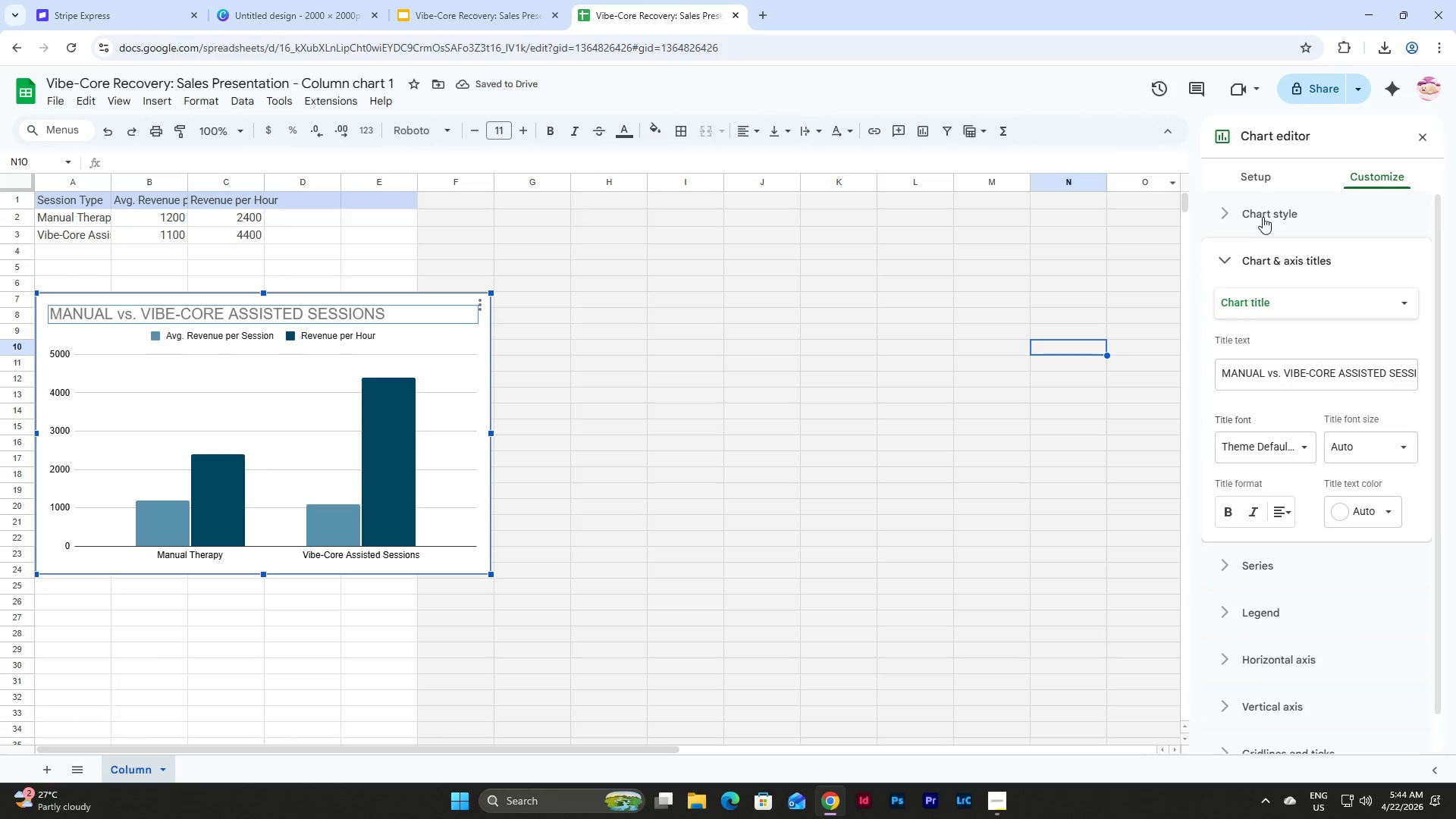 
left_click([1248, 263])
 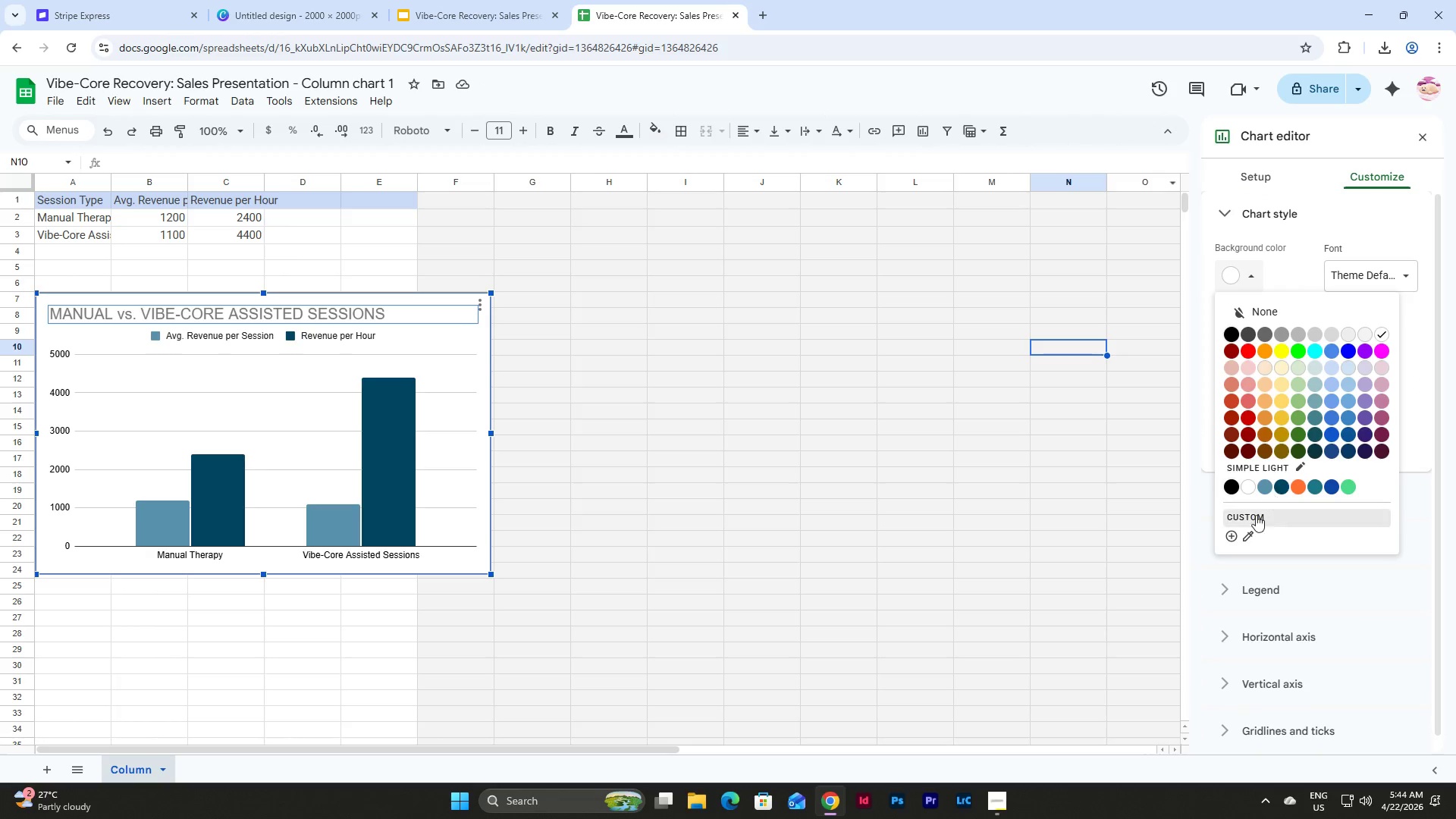 
left_click([1228, 532])
 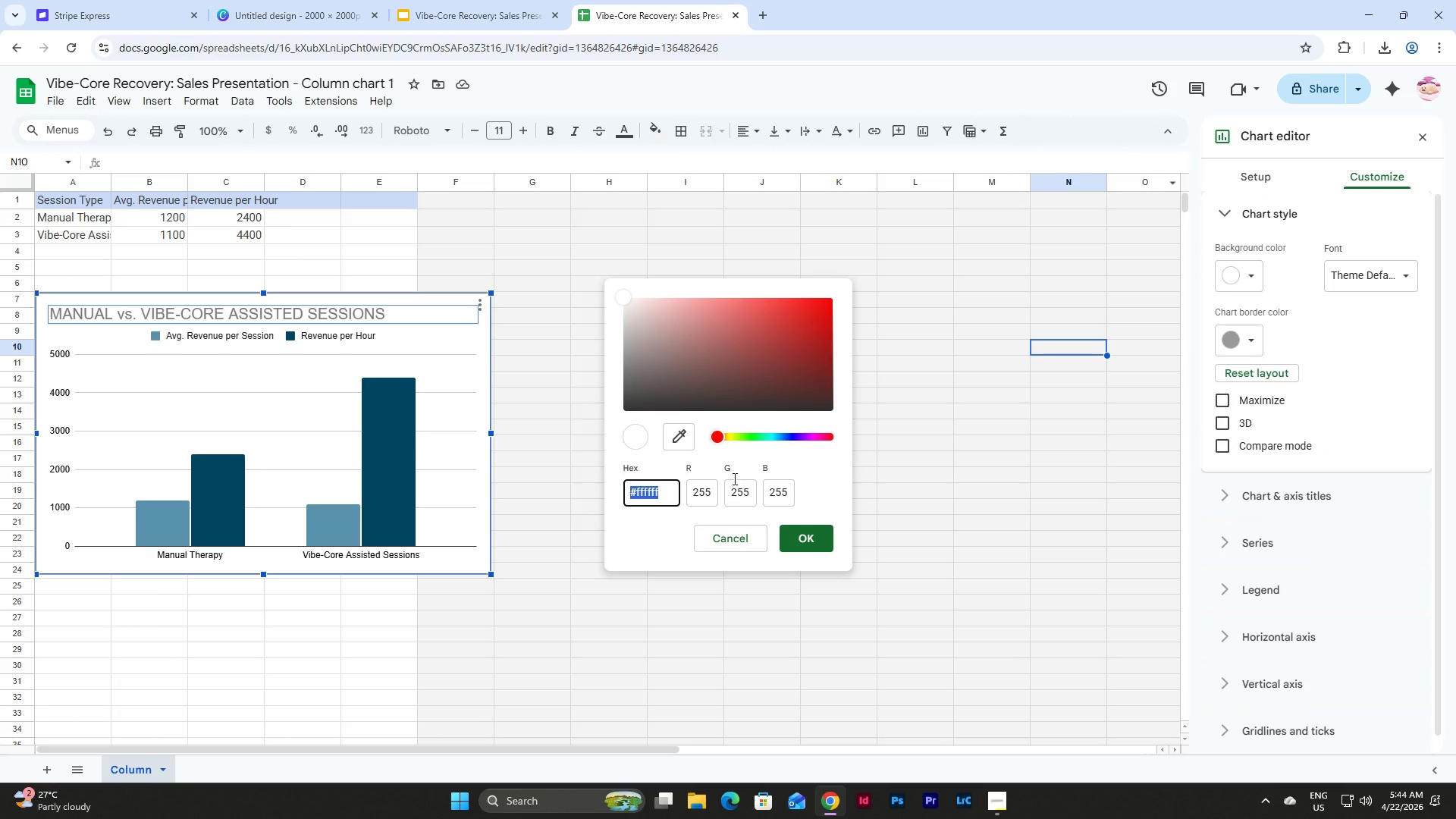 
wait(7.09)
 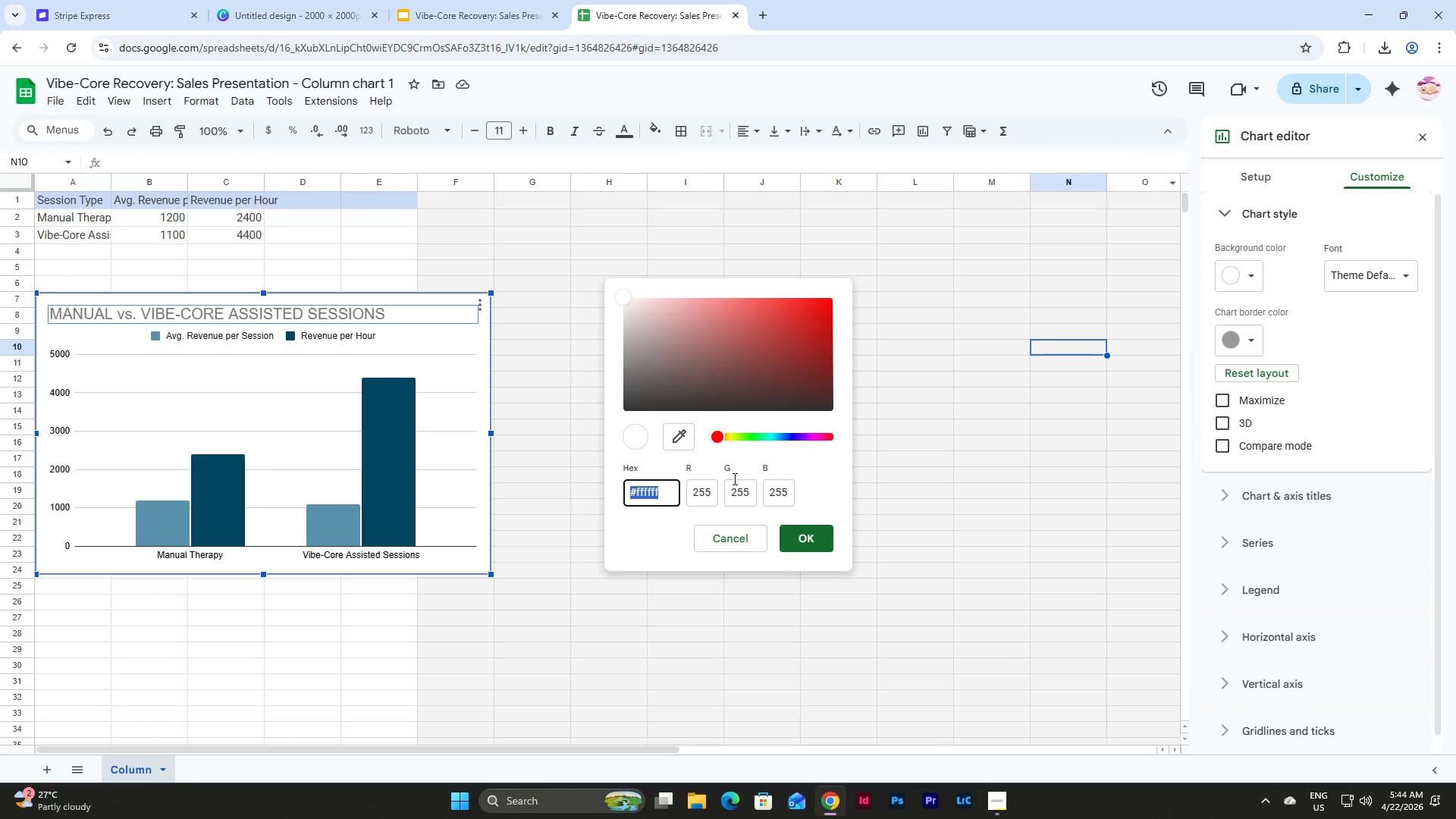 
type(006d77)
 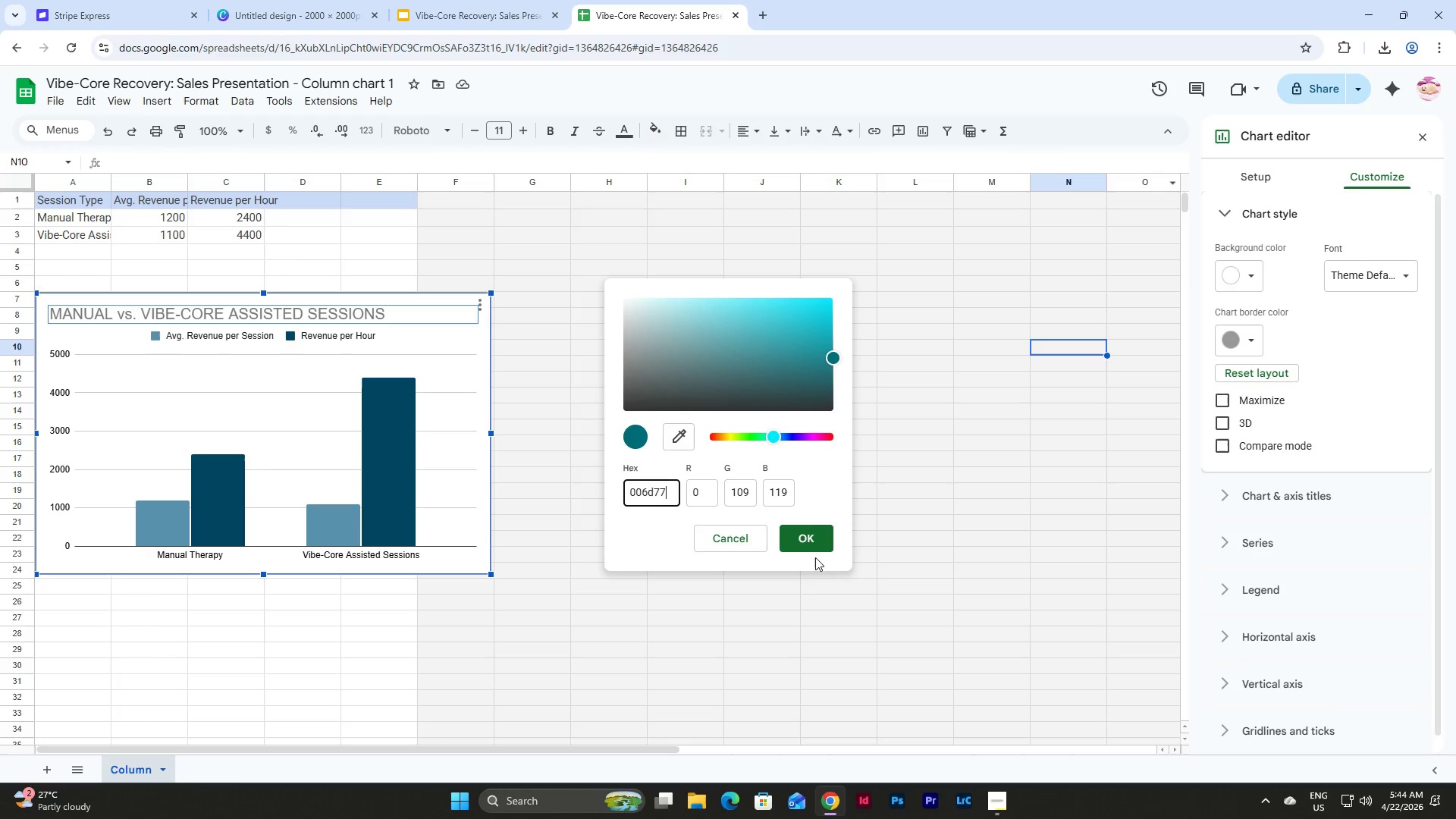 
left_click([808, 535])
 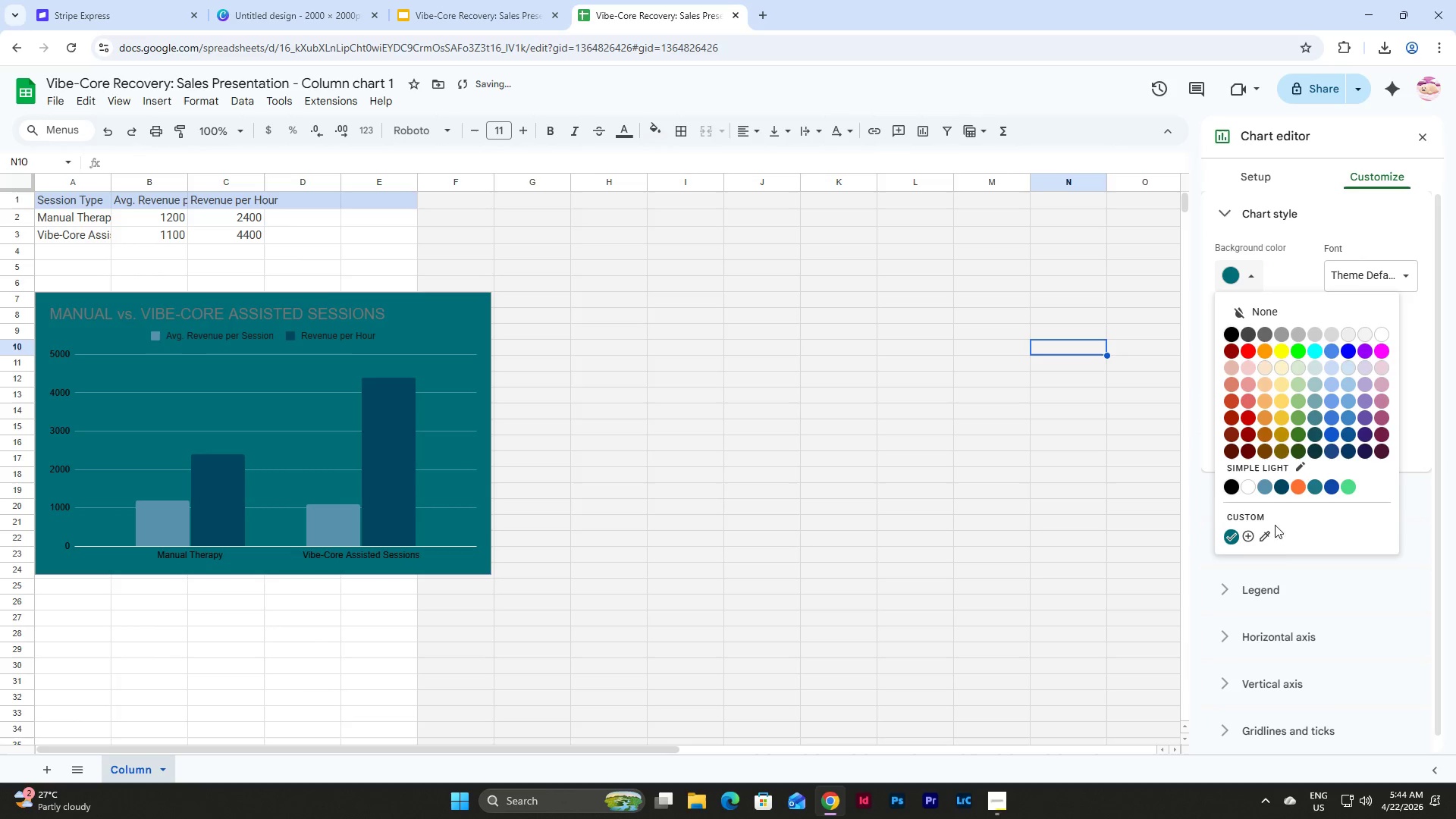 
left_click([1247, 534])
 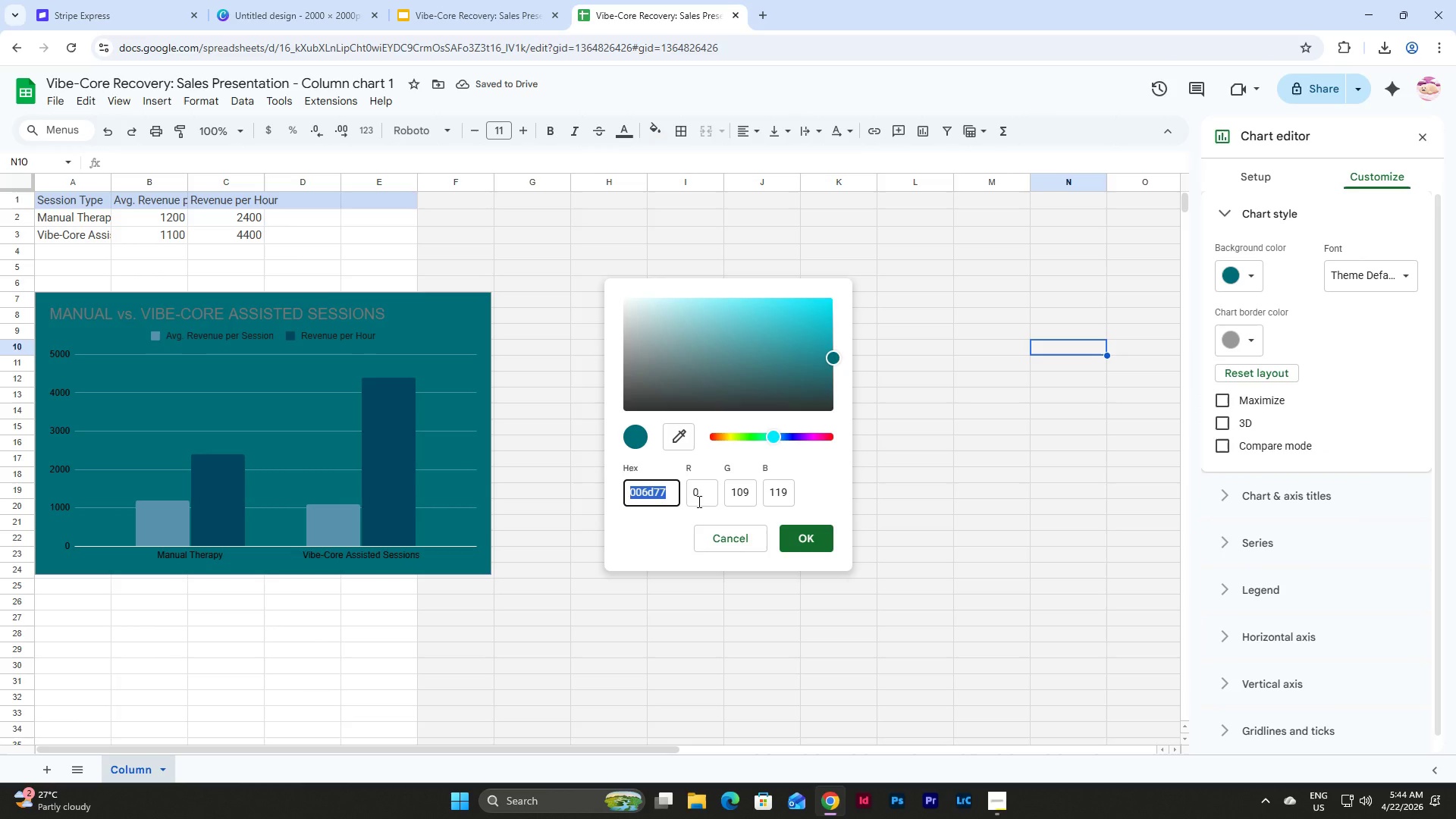 
type(83c5be)
 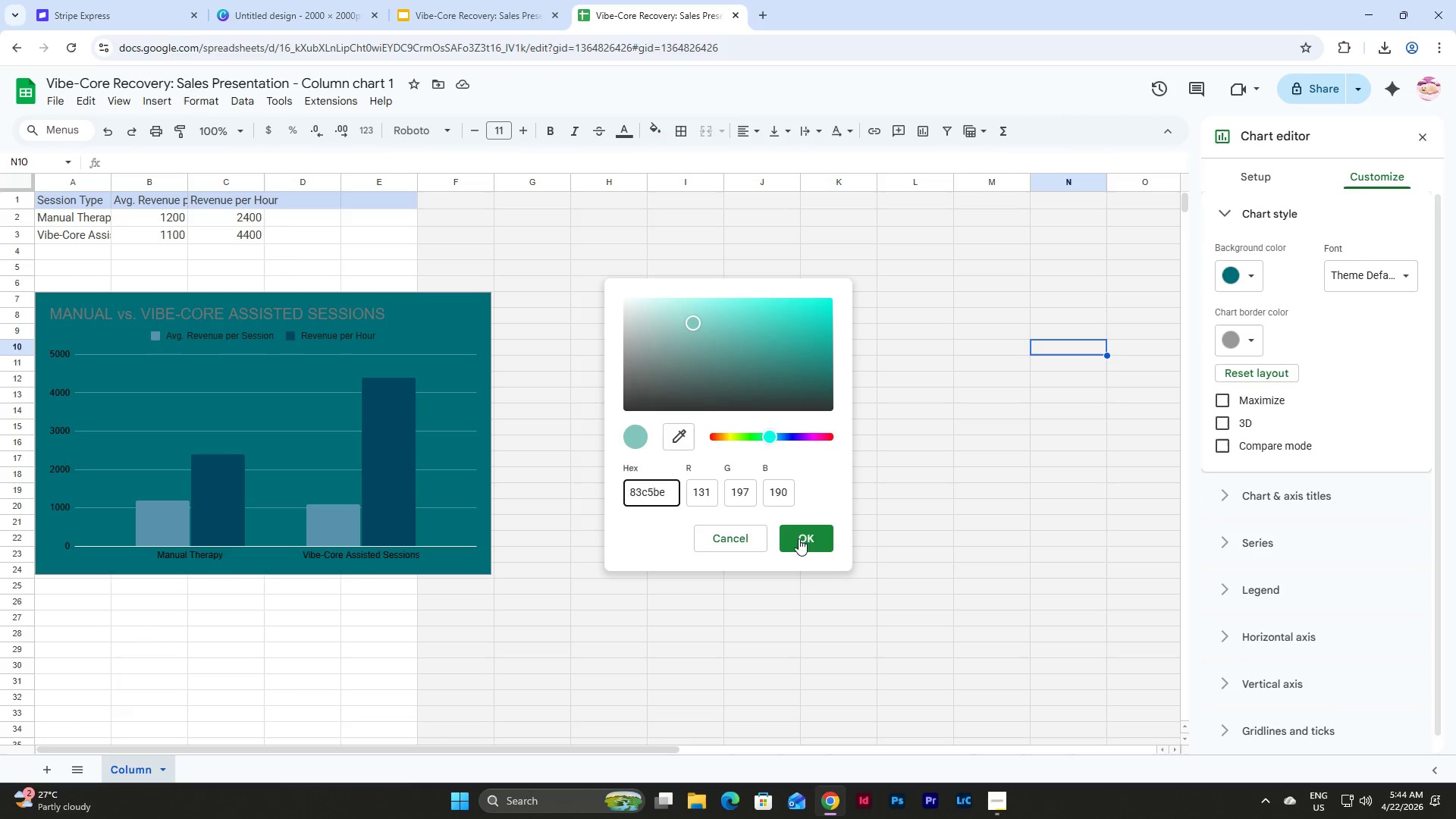 
left_click([808, 540])
 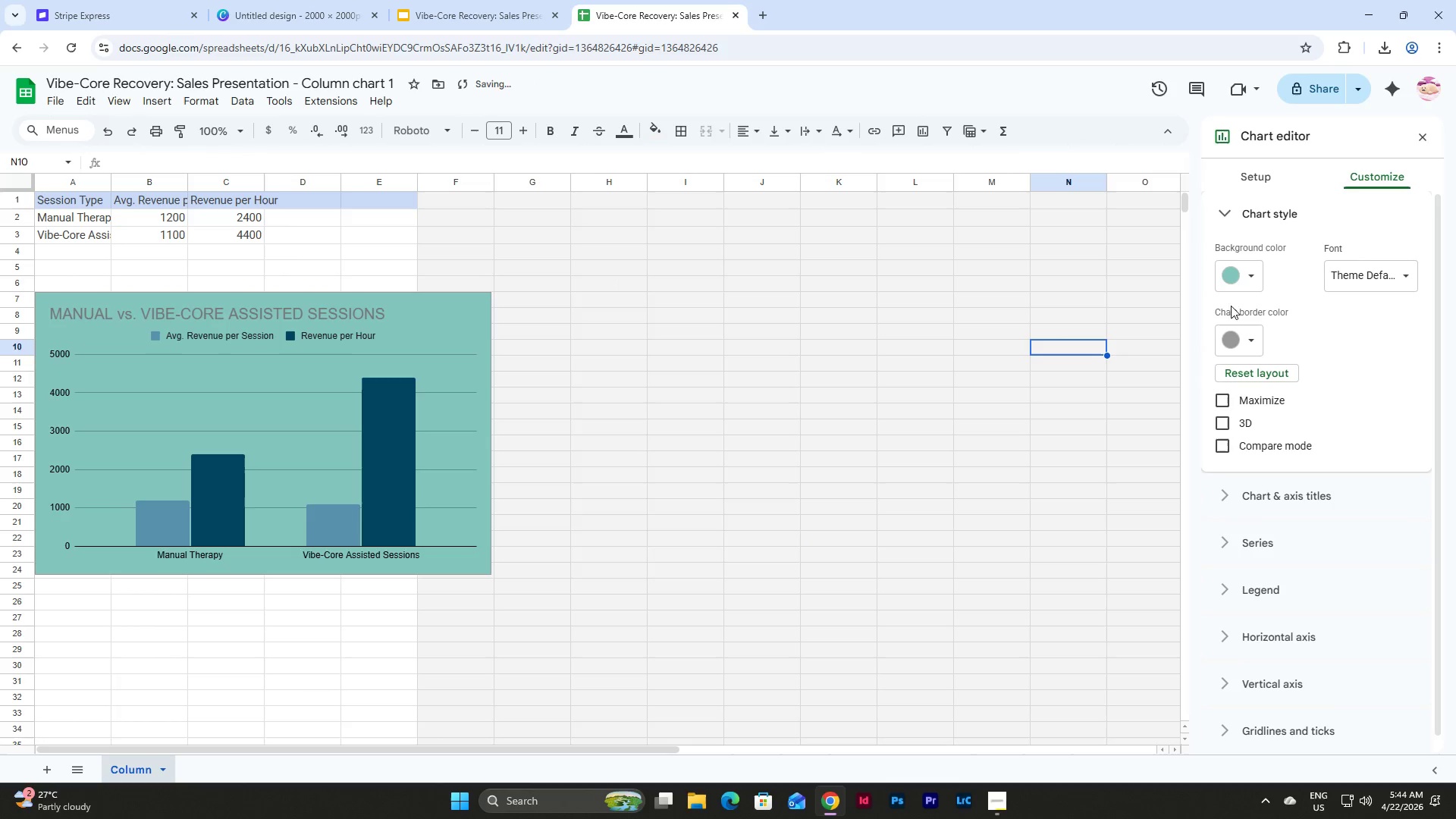 
left_click([1241, 277])
 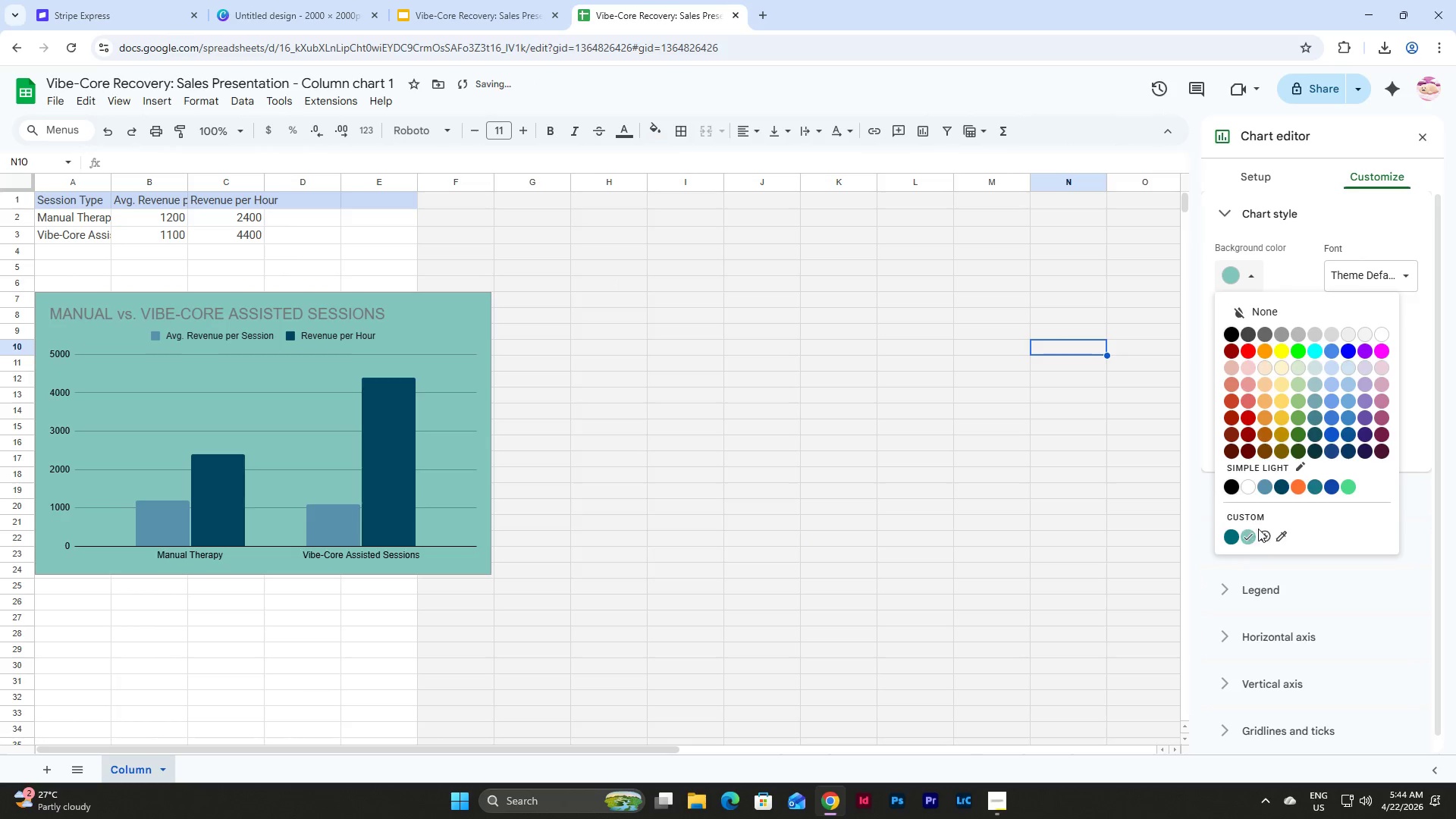 
left_click([1264, 528])
 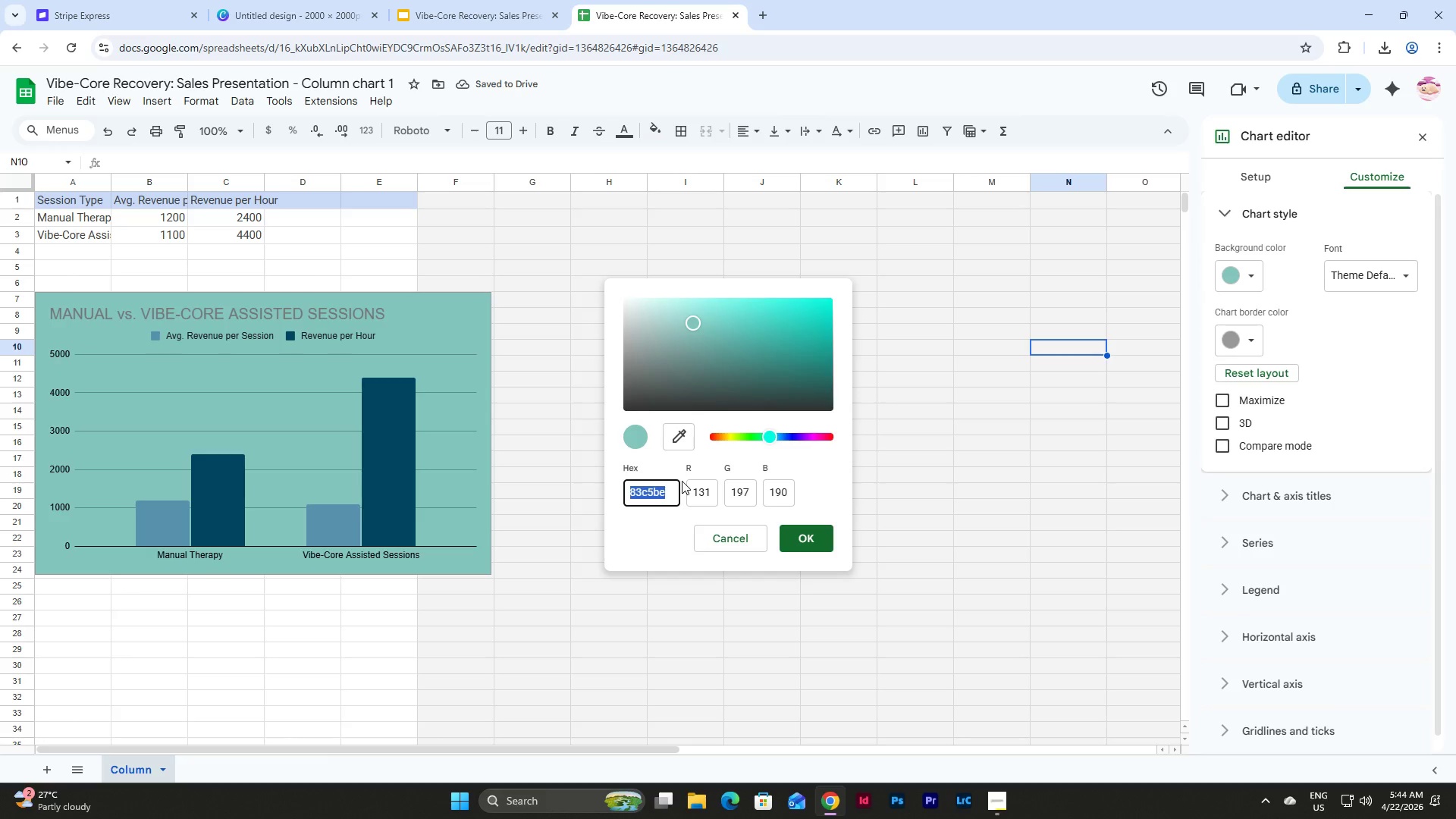 
type(2b2d42)
 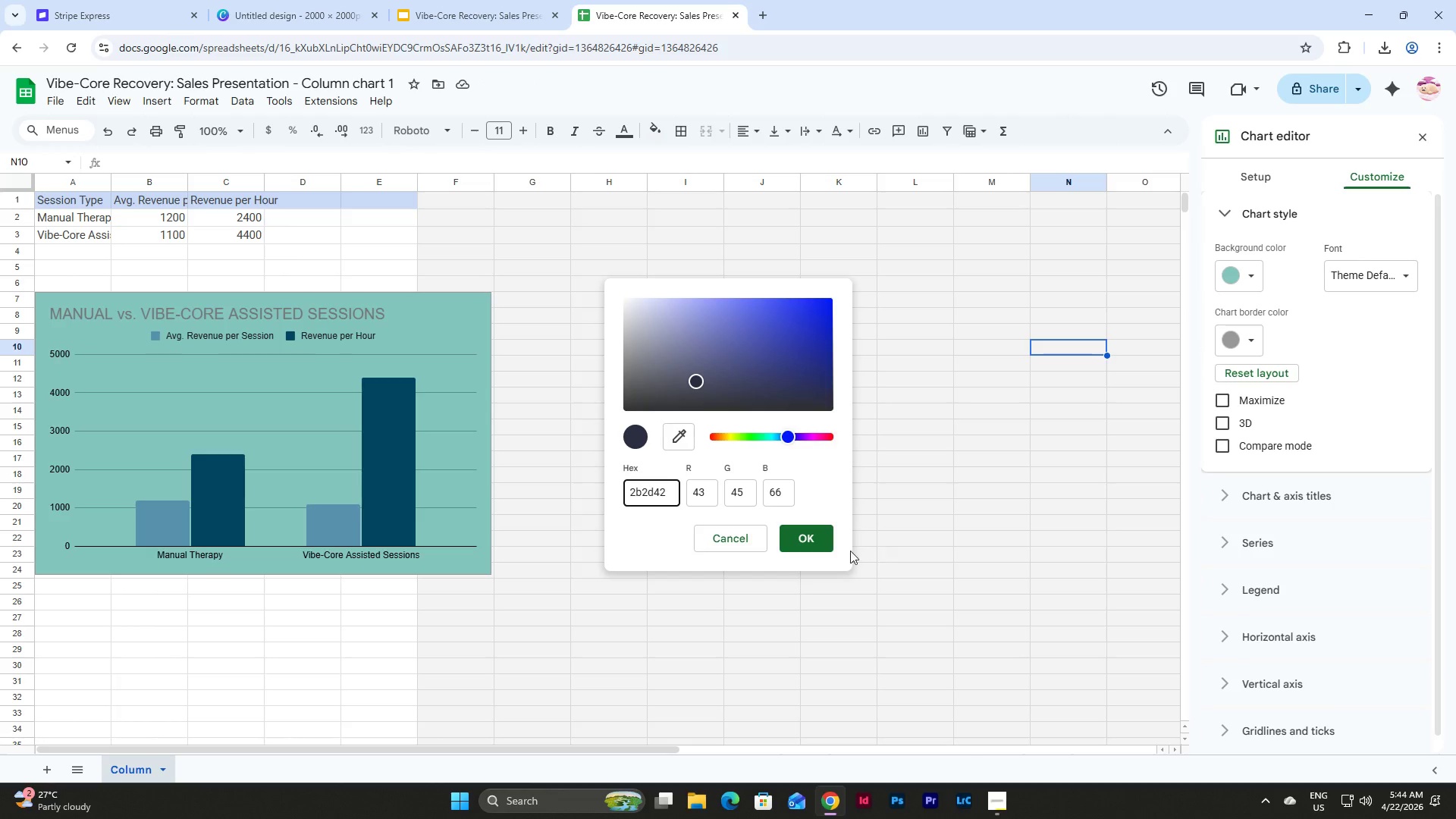 
left_click([826, 538])
 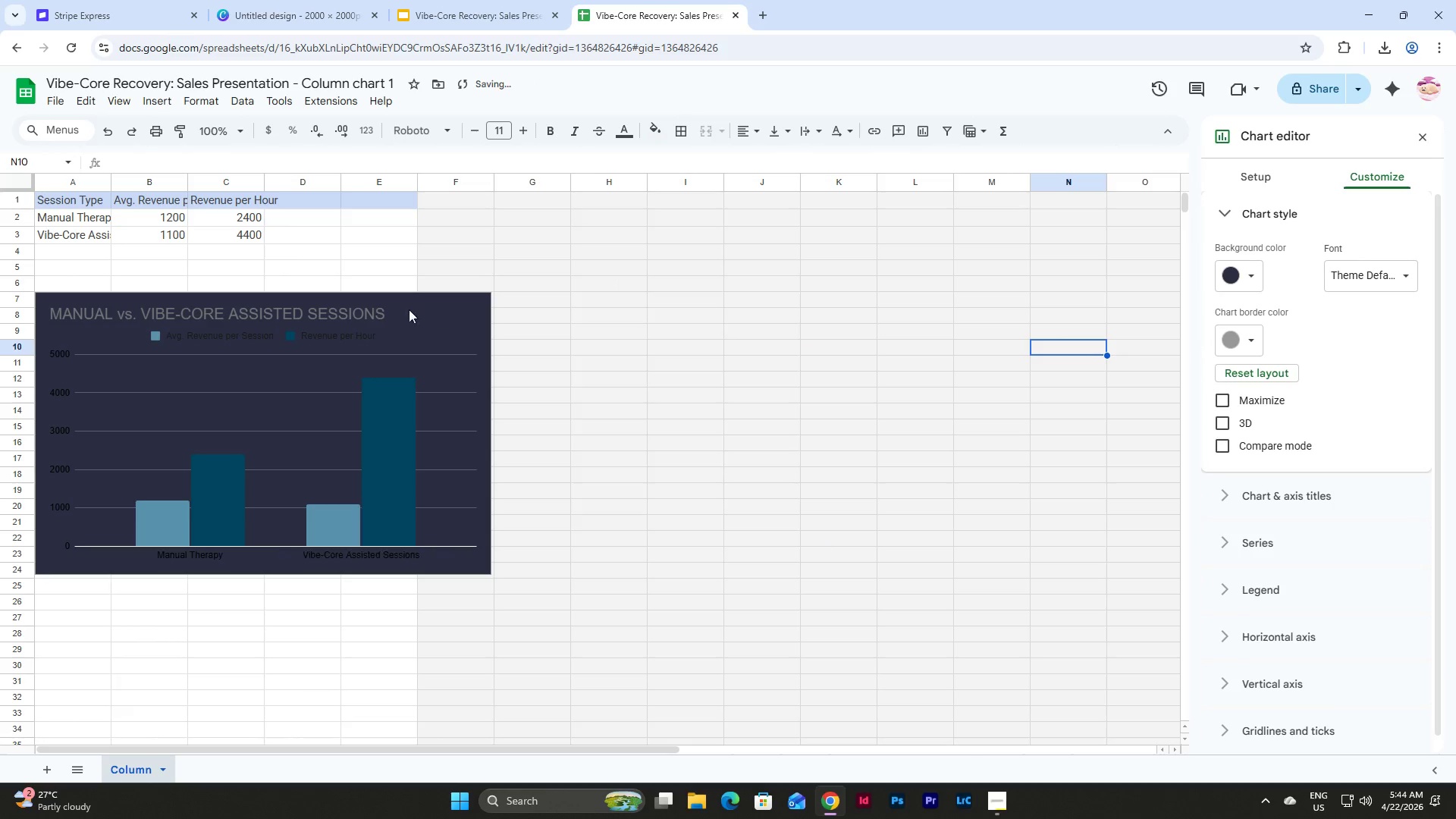 
left_click([372, 301])
 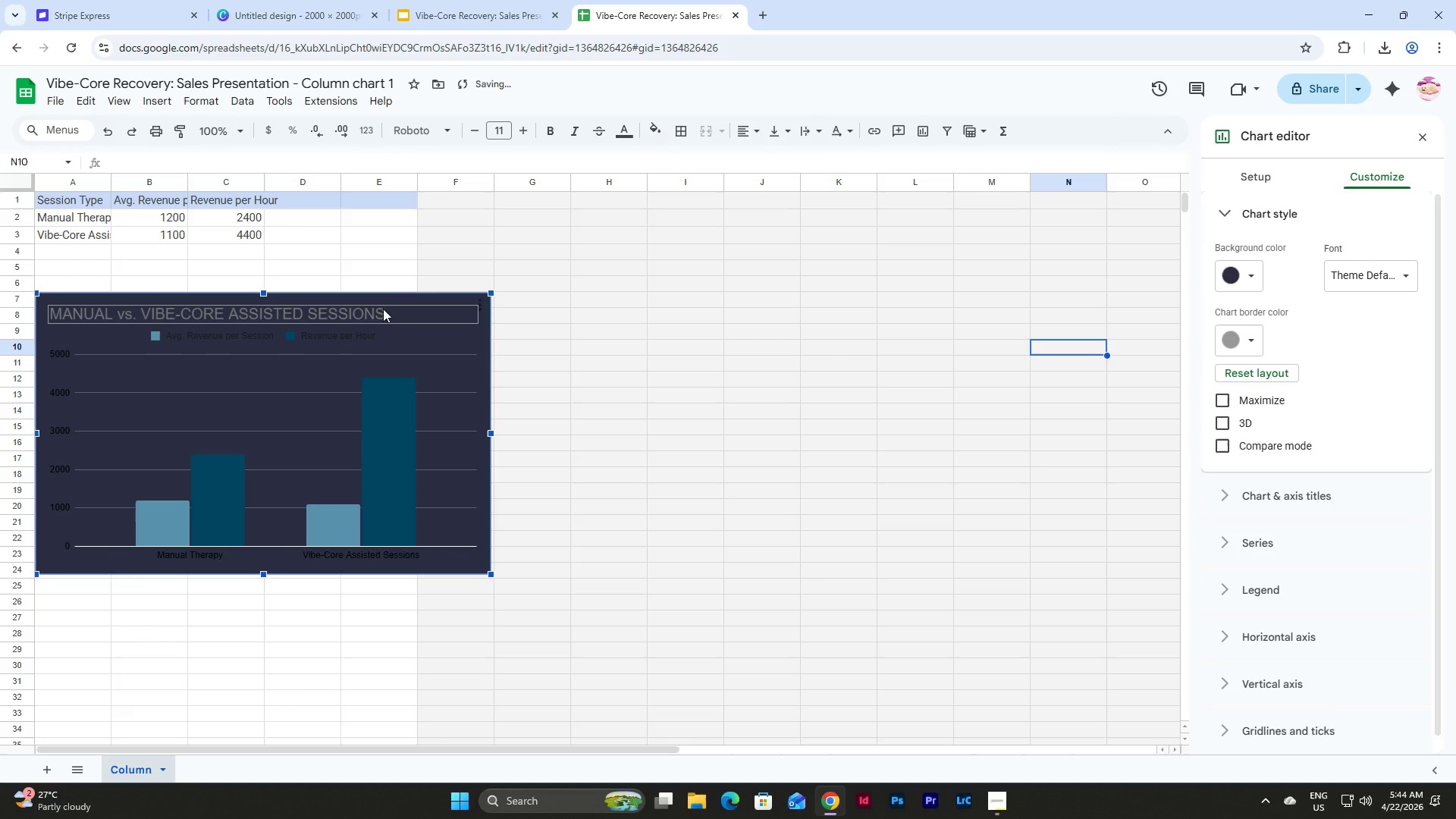 
left_click([381, 309])
 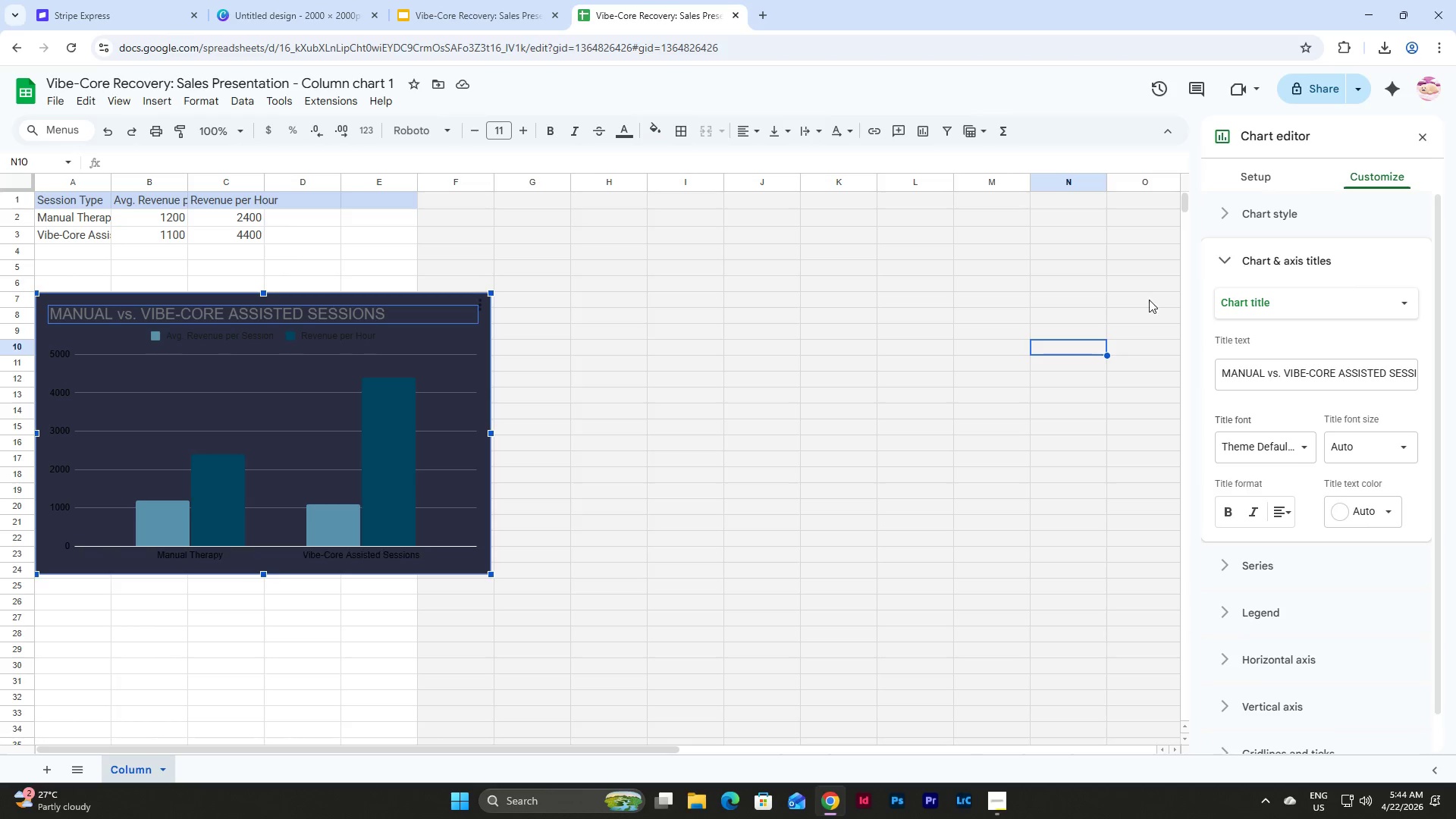 
left_click([504, 18])
 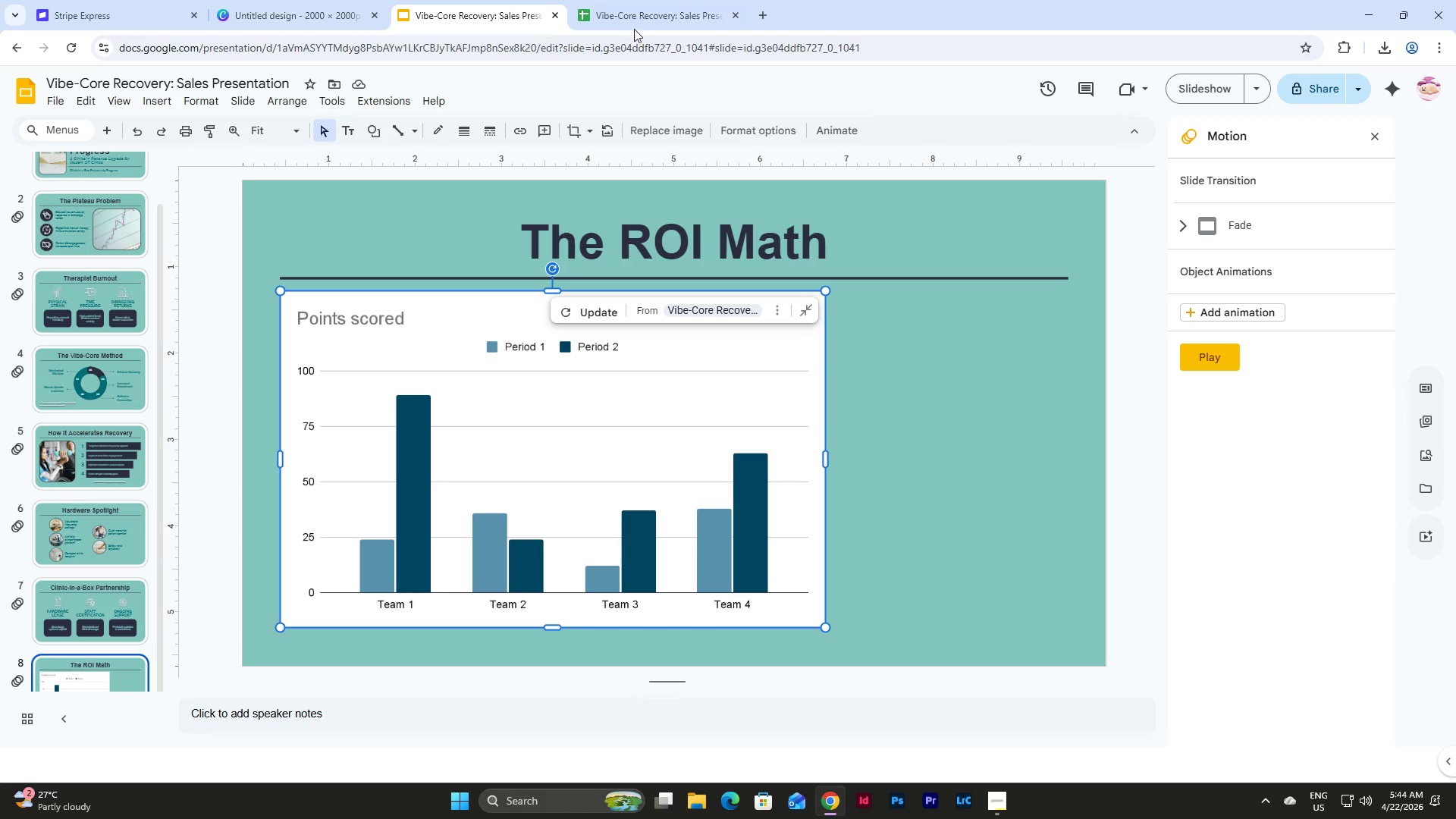 
left_click([647, 17])
 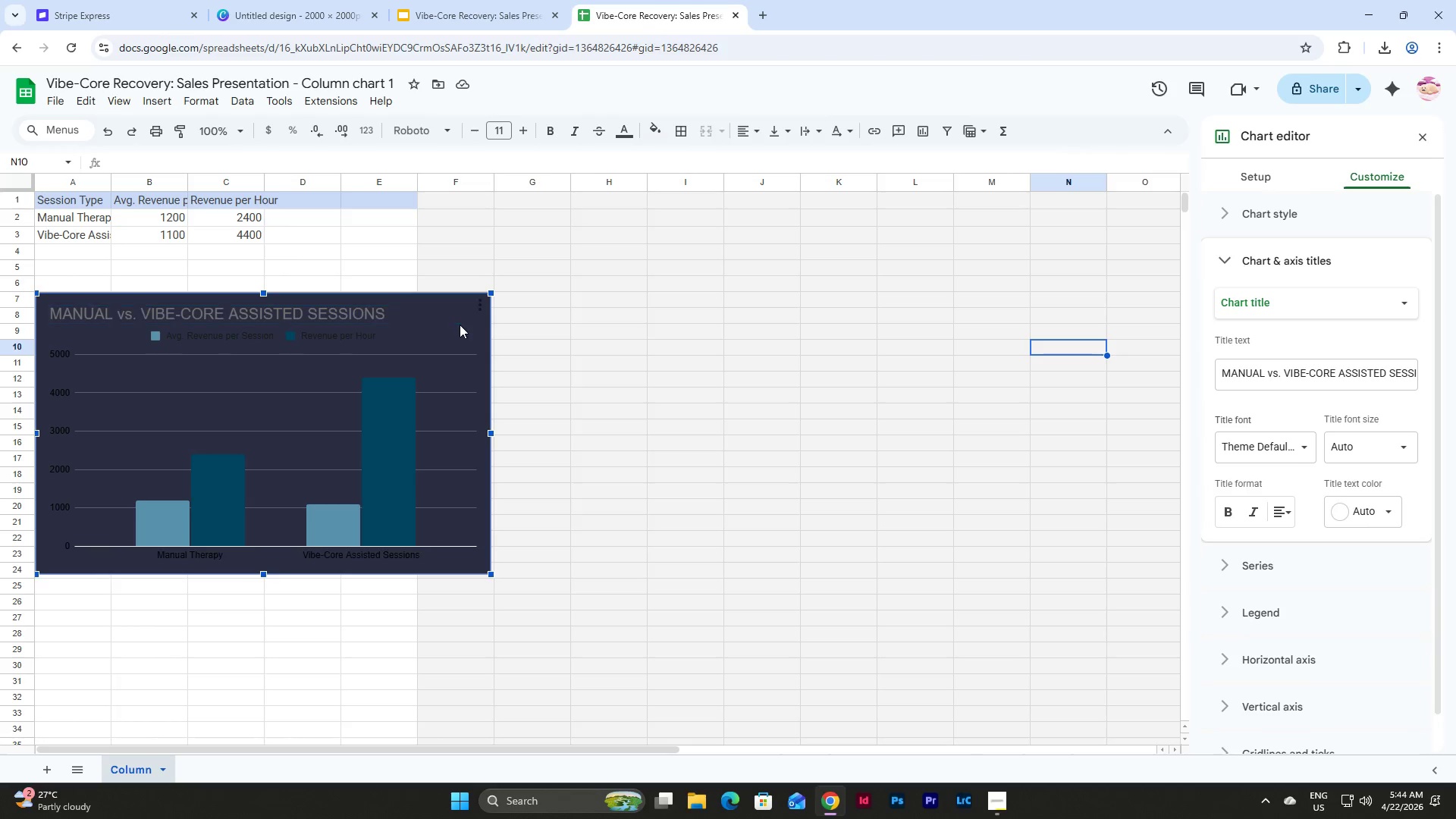 
double_click([469, 325])
 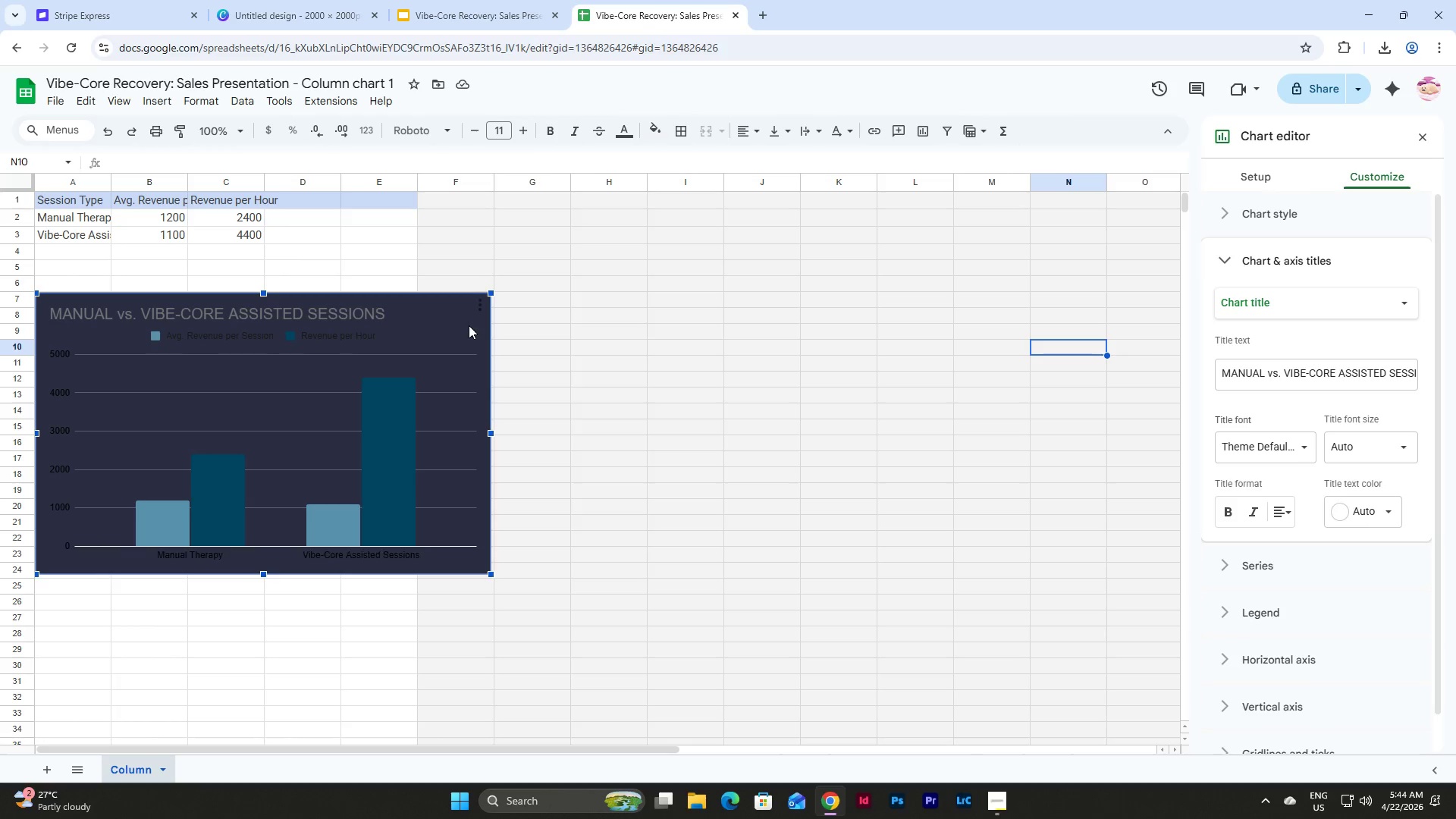 
triple_click([469, 325])
 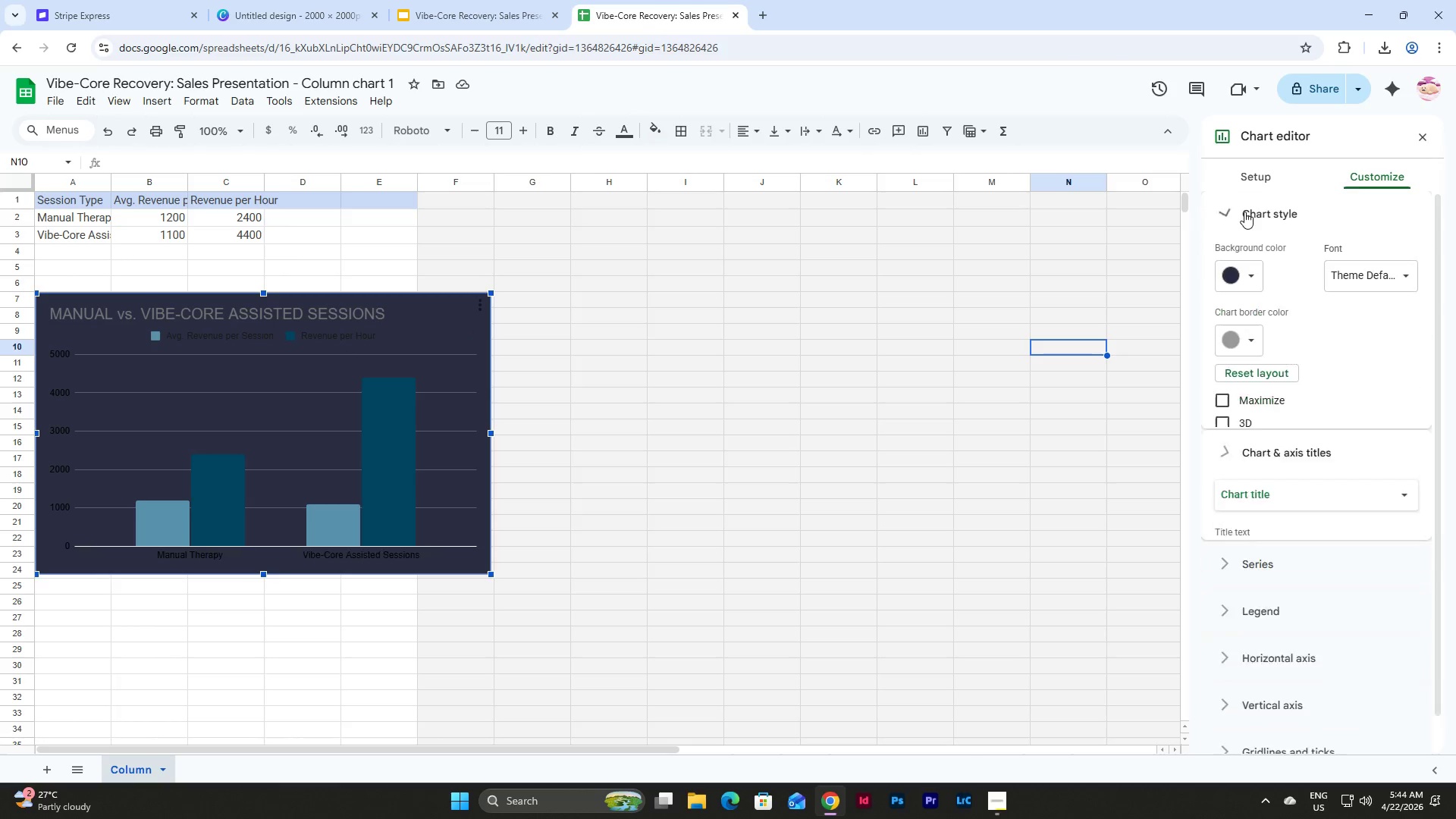 
left_click([1241, 281])
 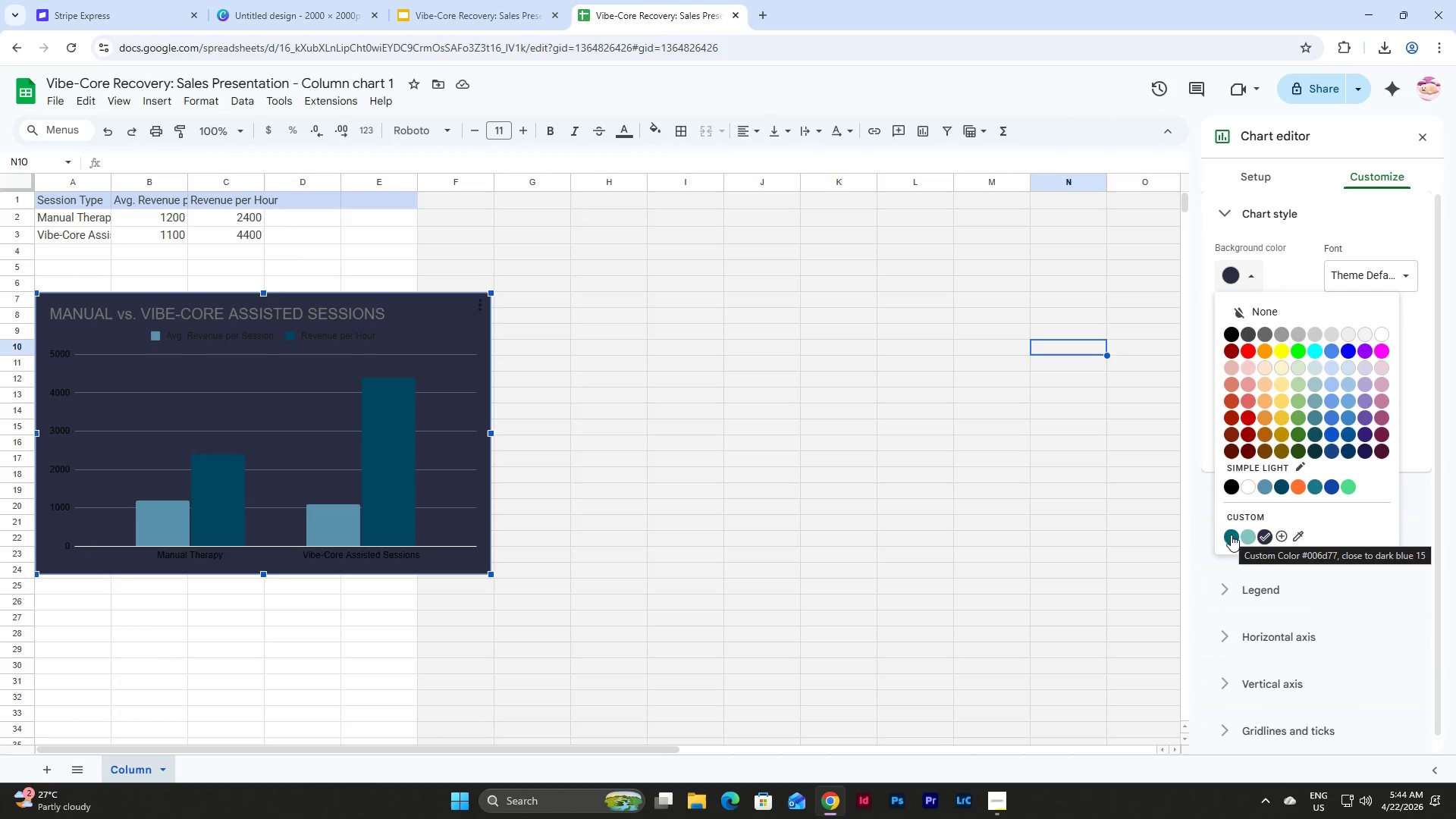 
left_click([1247, 535])
 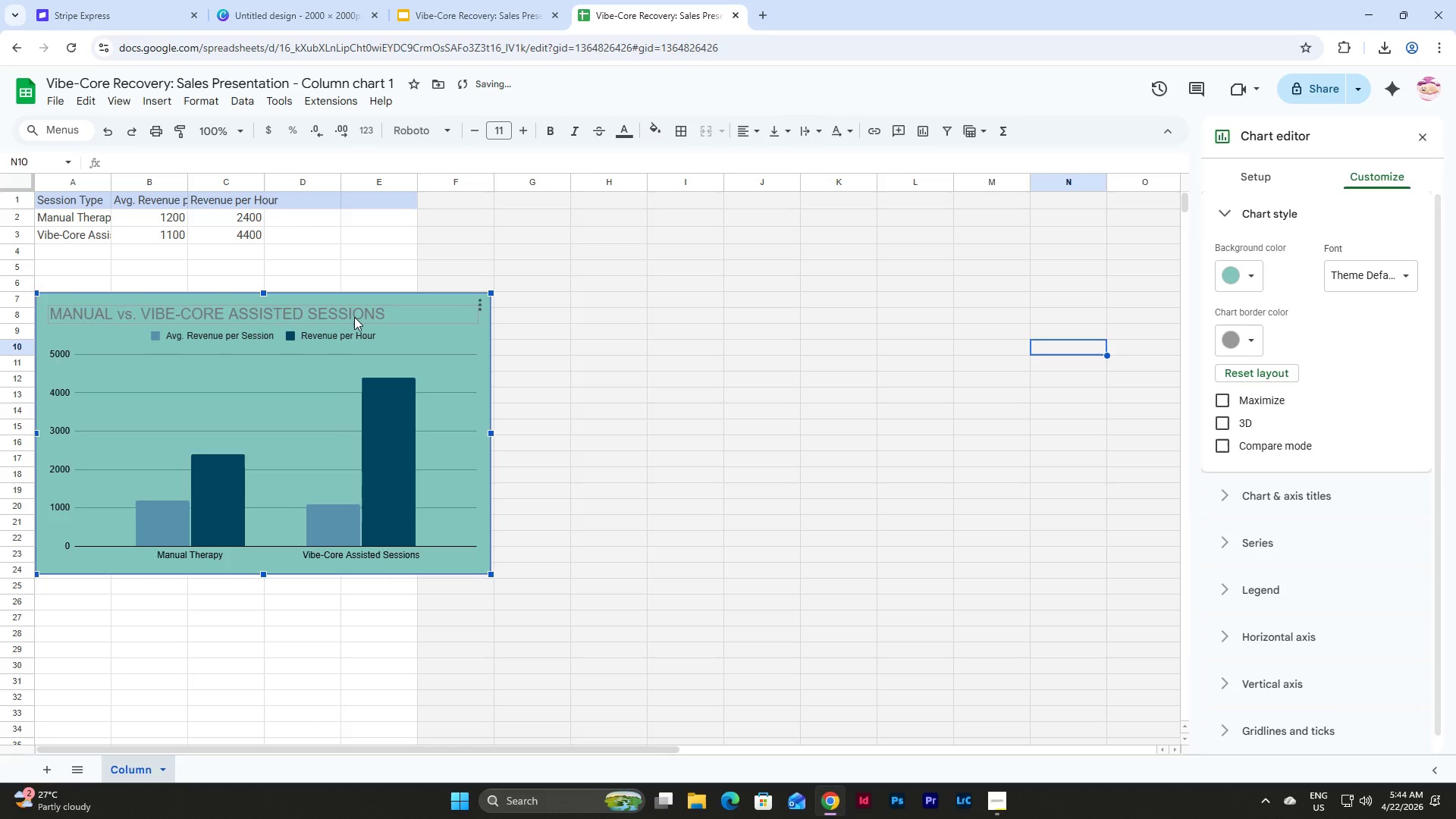 
left_click([354, 317])
 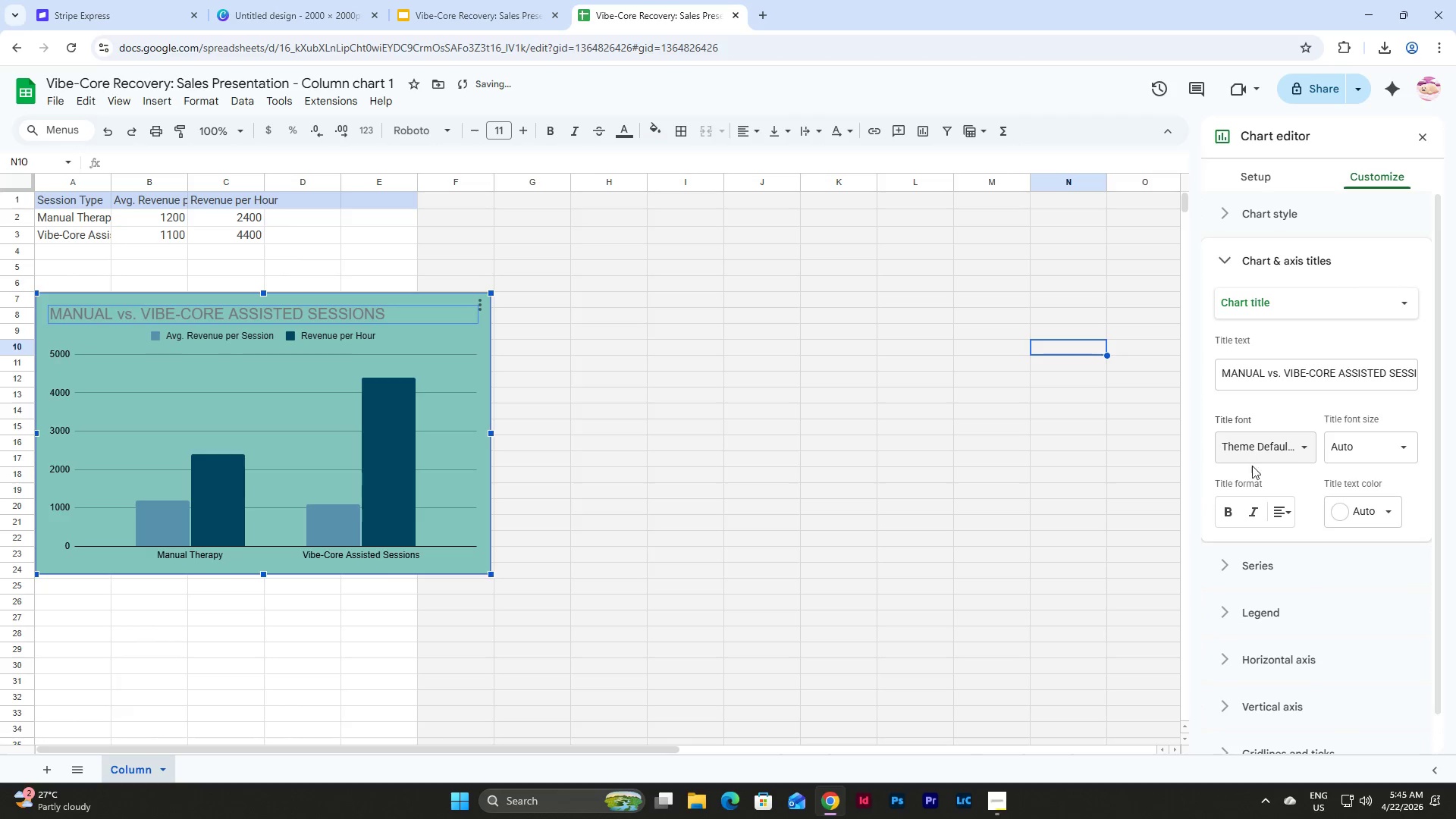 
left_click([1232, 512])
 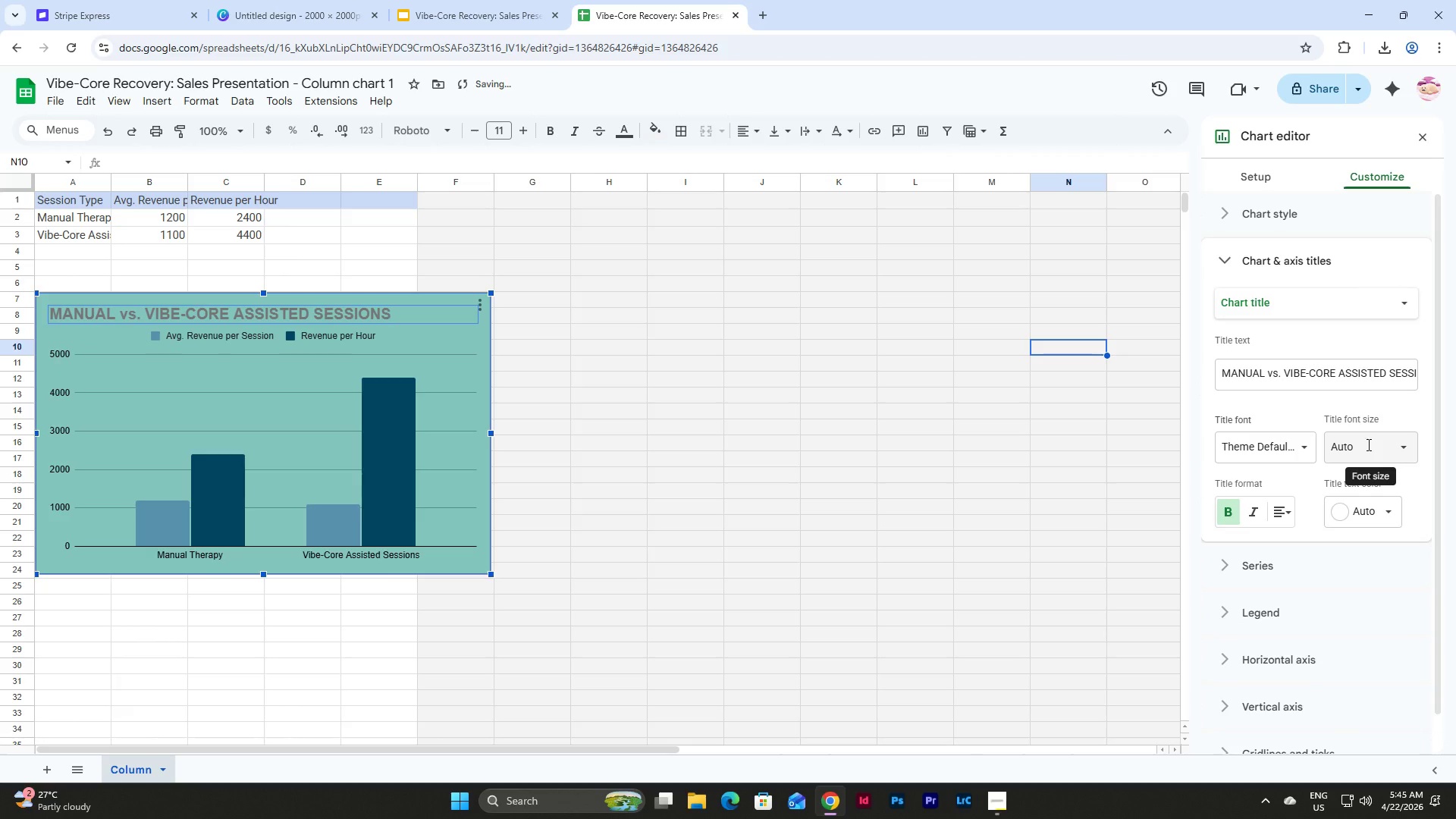 
left_click([1279, 445])
 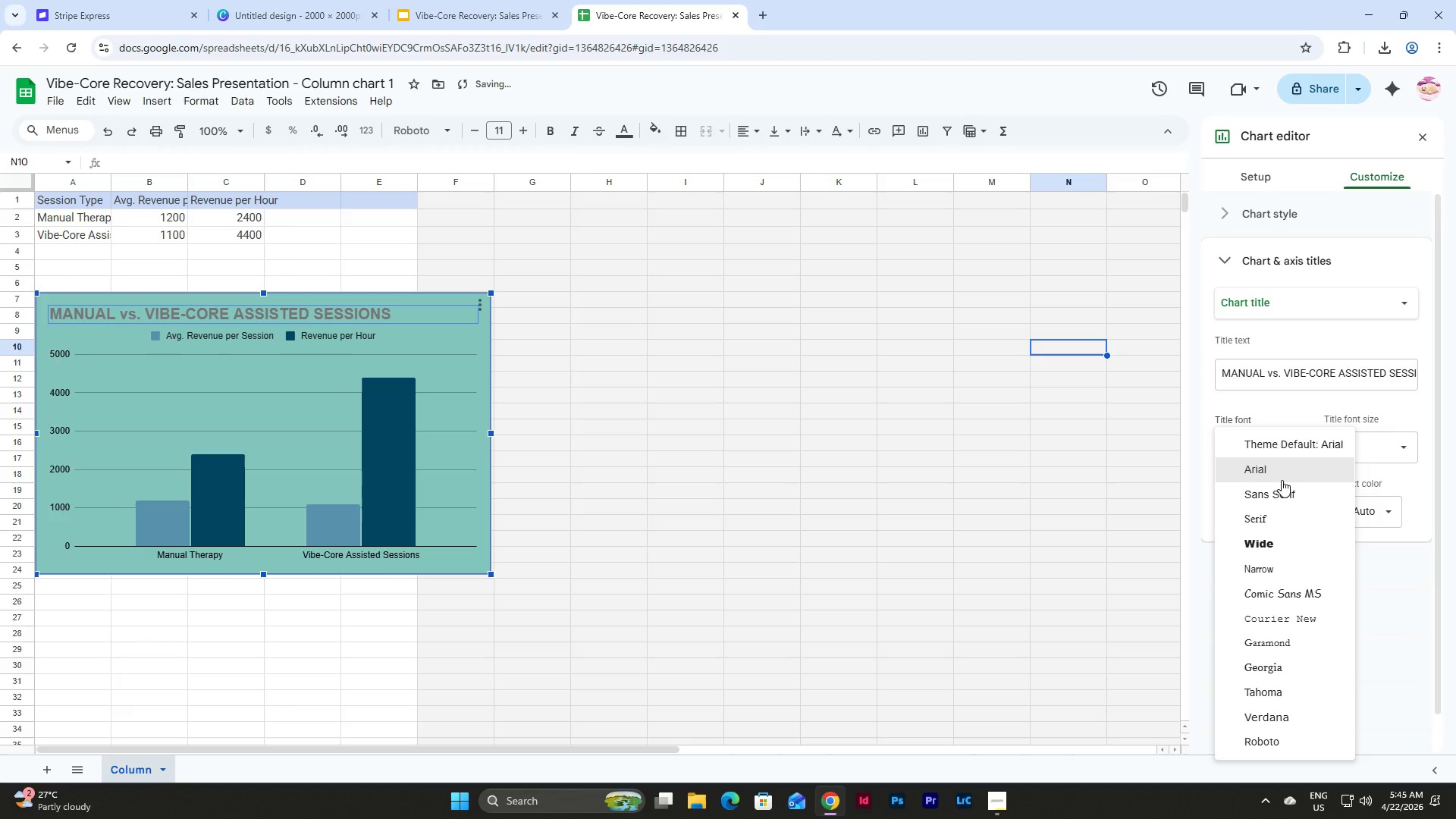 
left_click([1282, 480])
 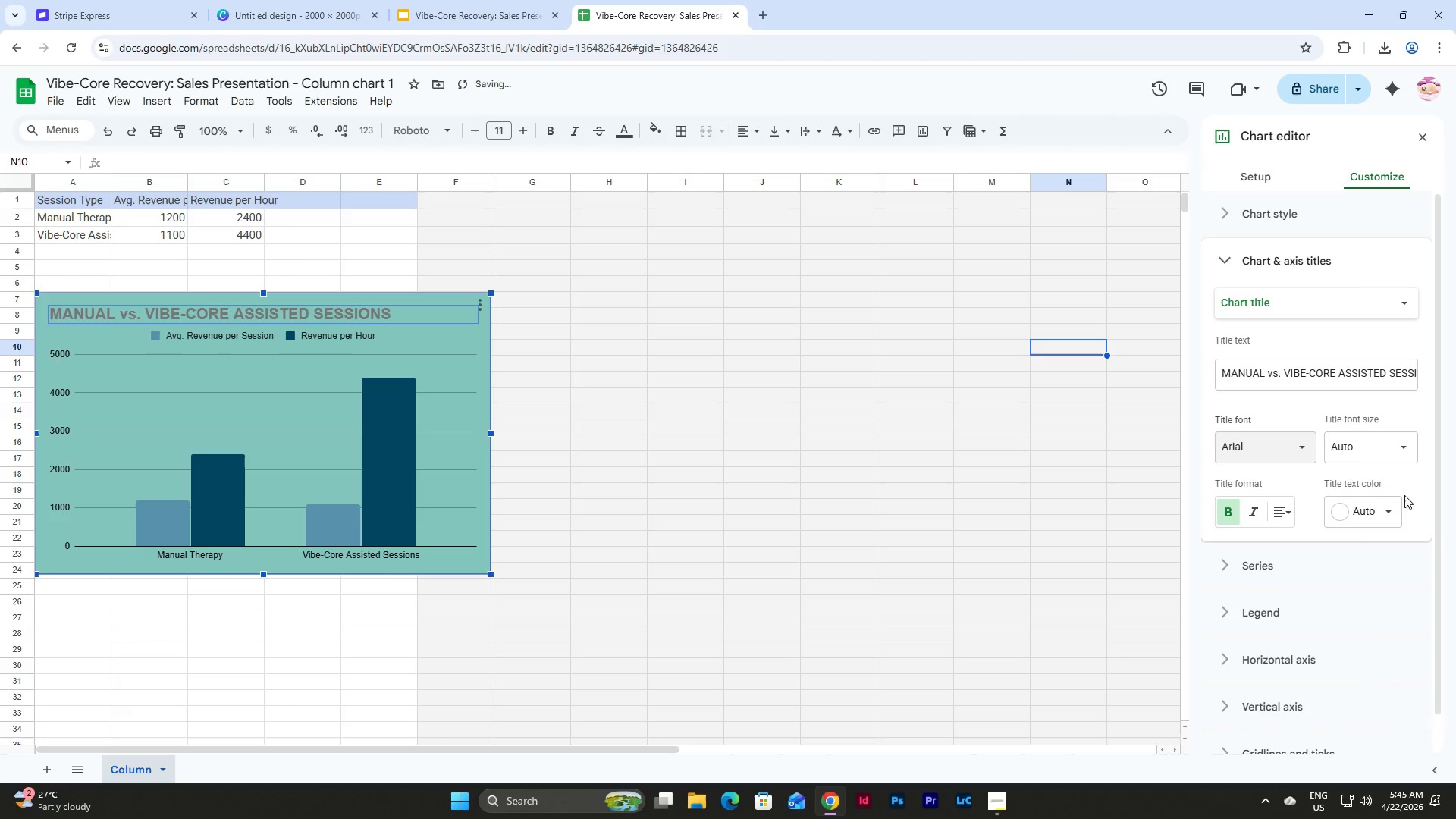 
left_click([1389, 505])
 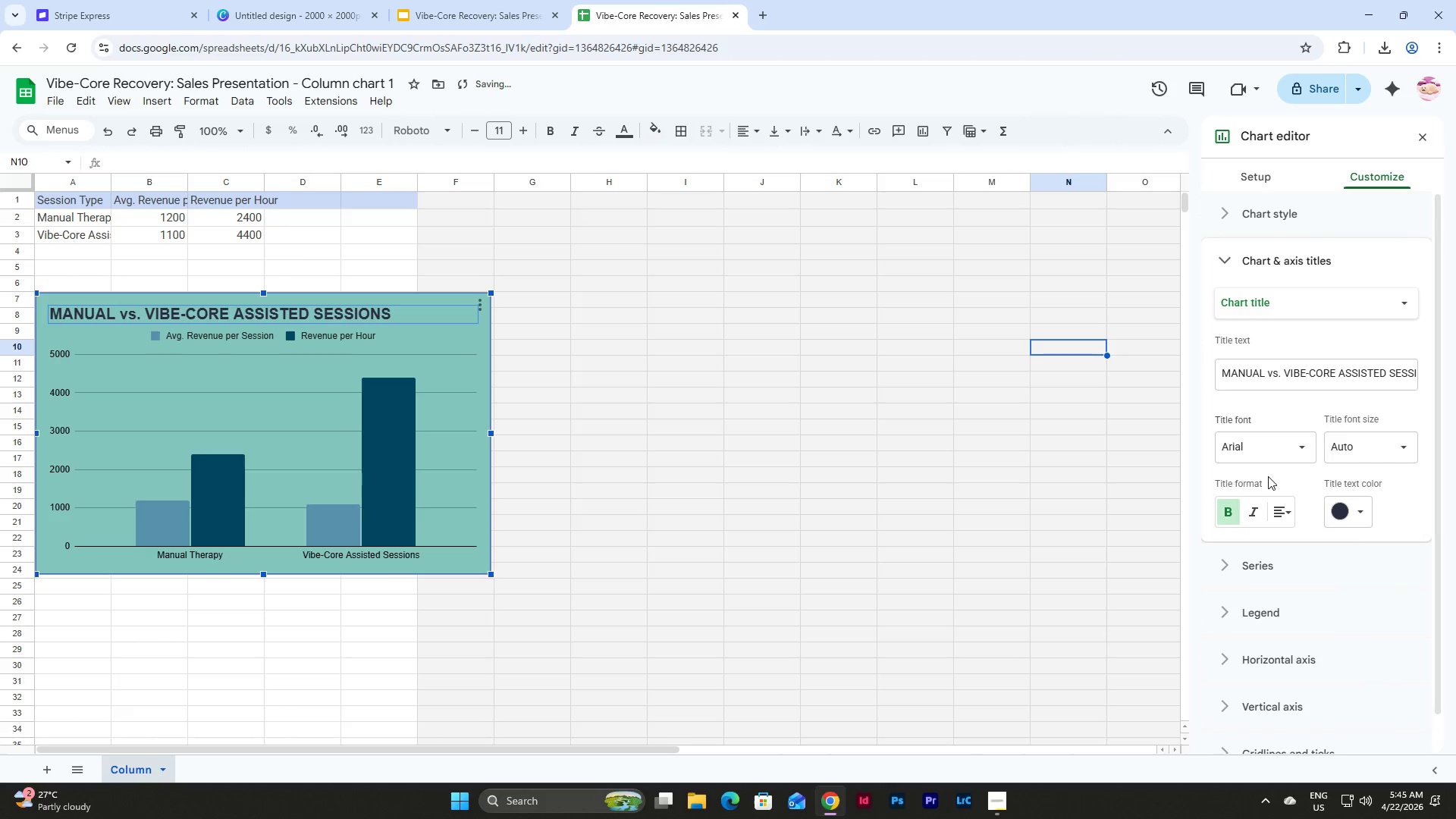 
left_click([1401, 443])
 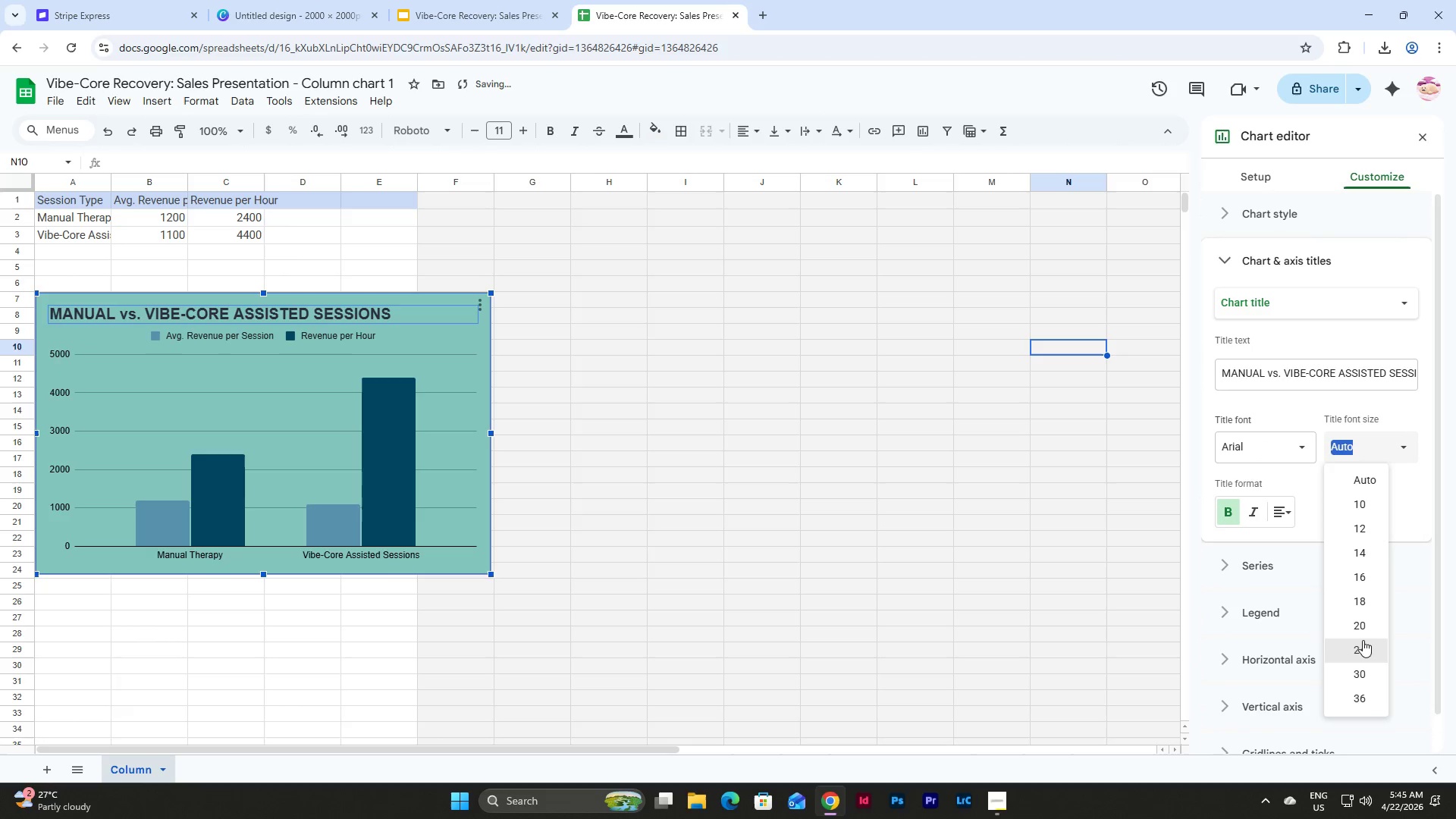 
left_click([1362, 679])
 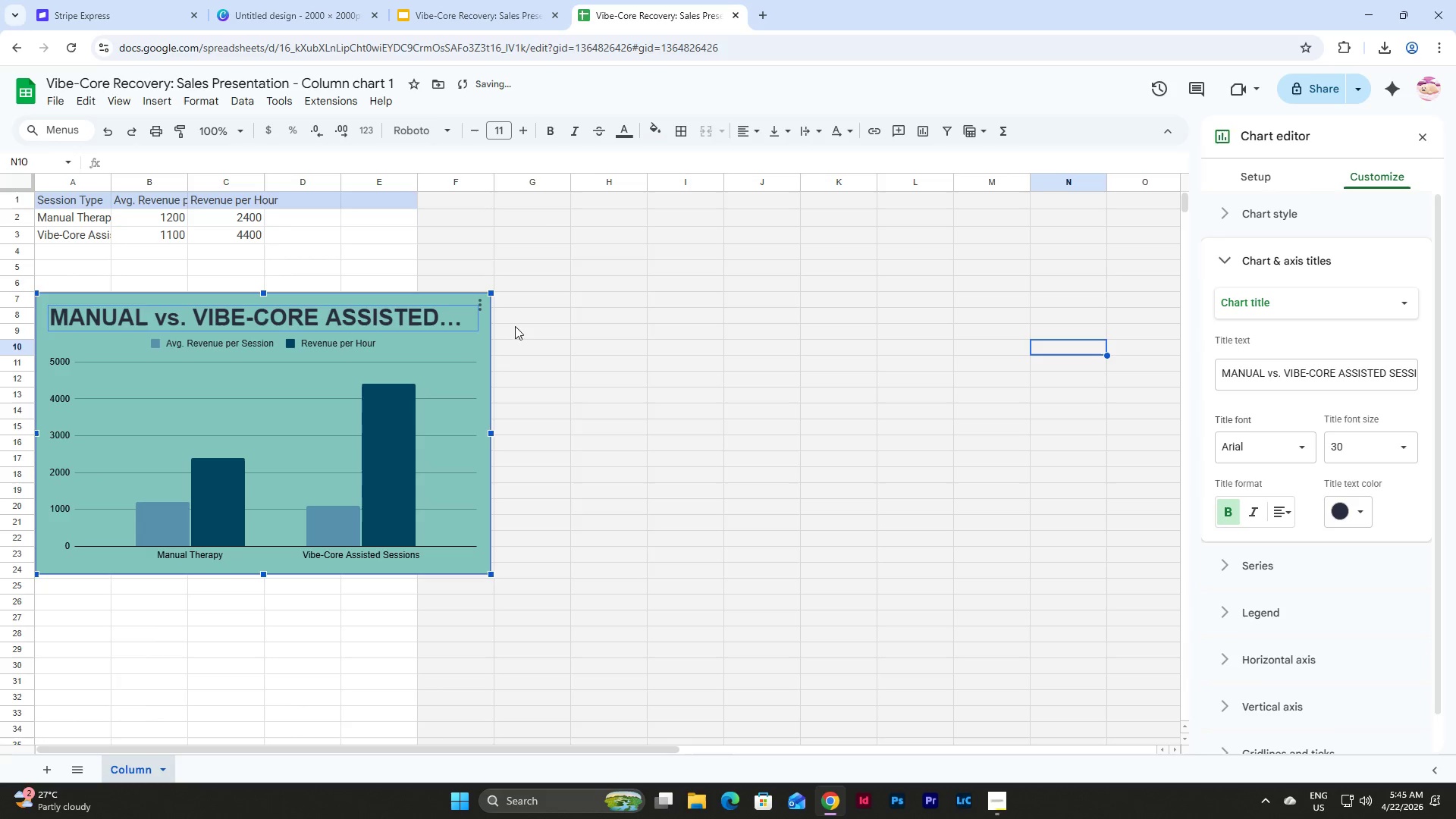 
left_click([498, 10])
 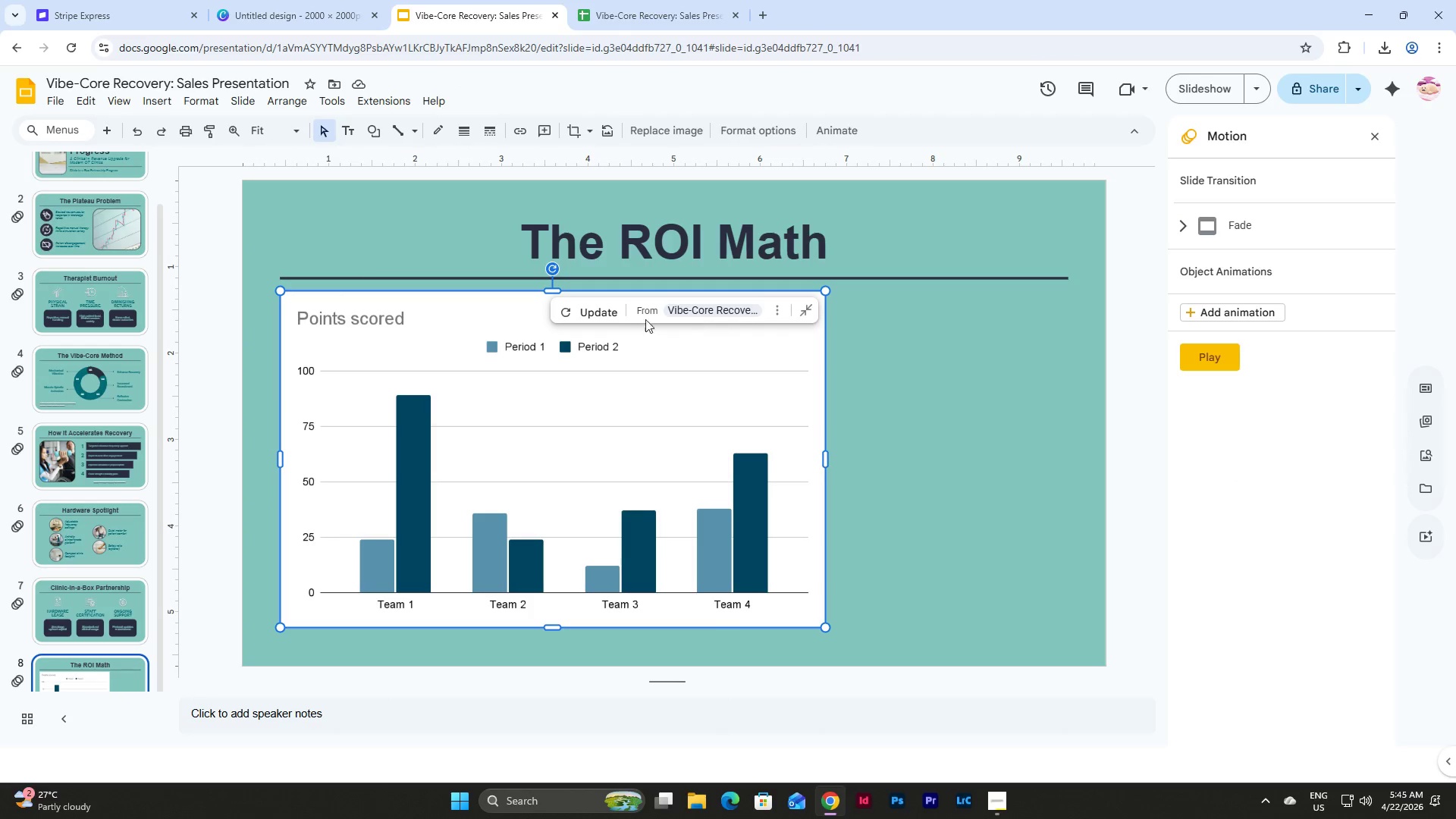 
left_click([603, 313])
 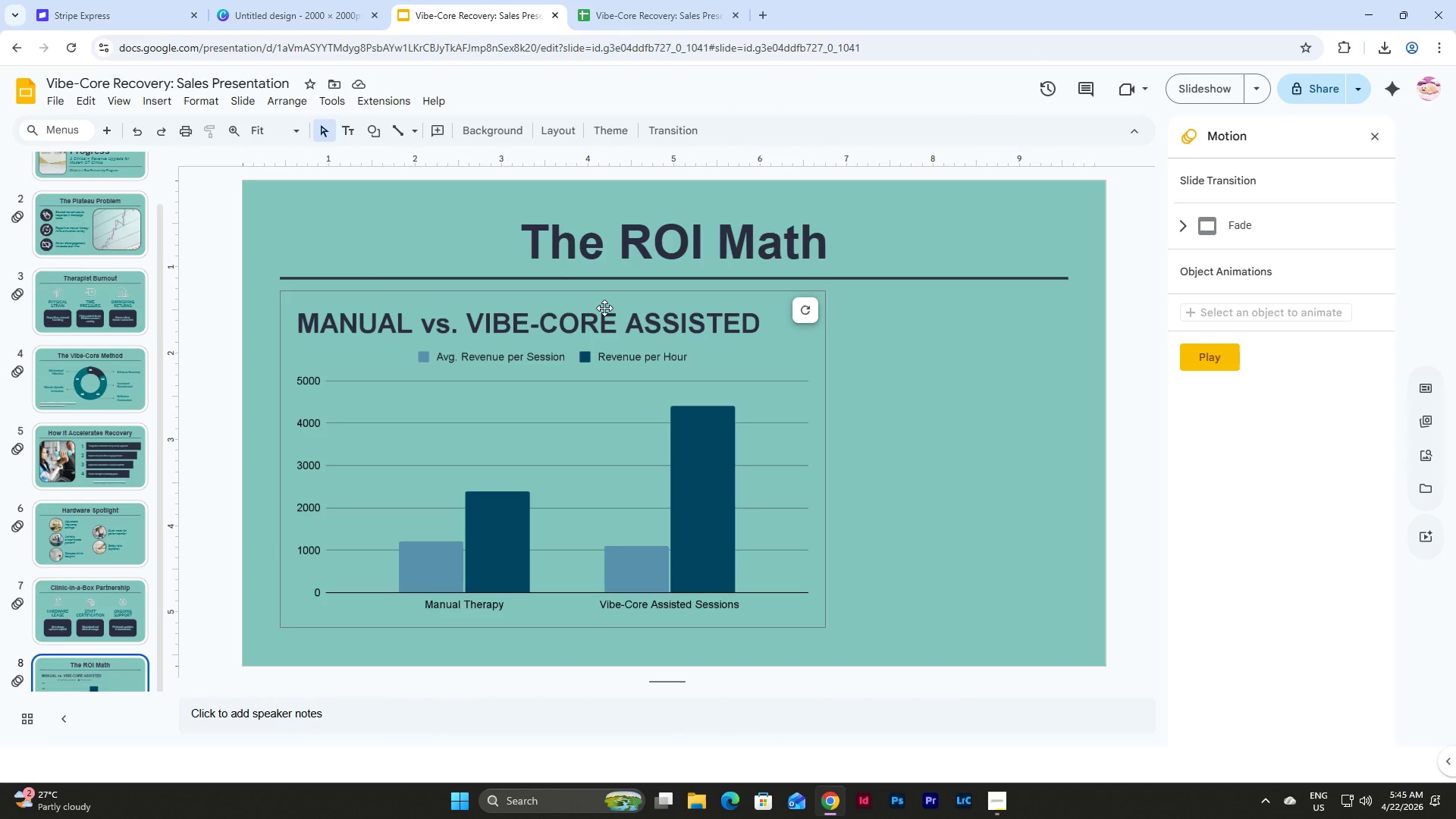 
wait(16.0)
 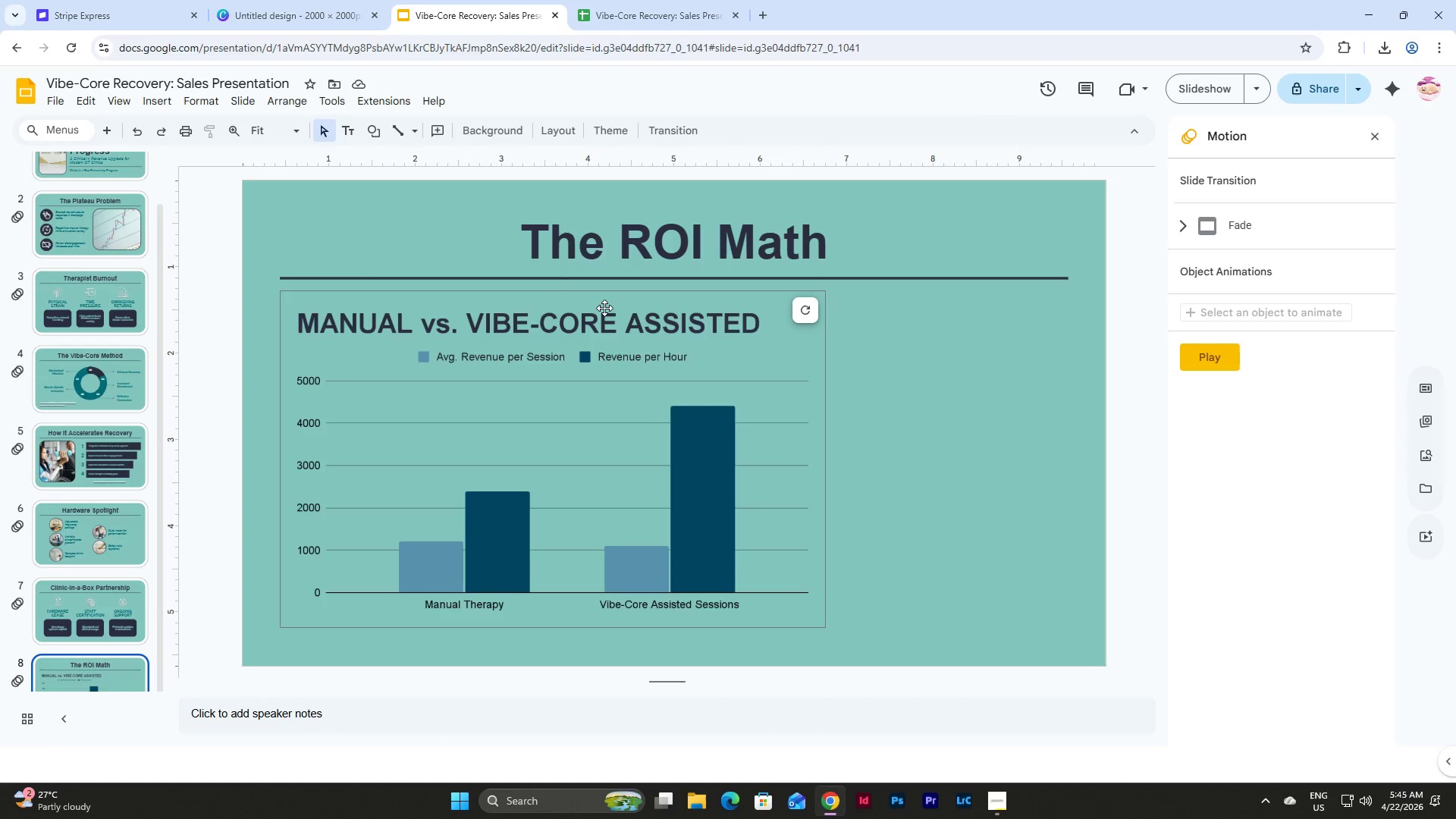 
left_click([816, 351])
 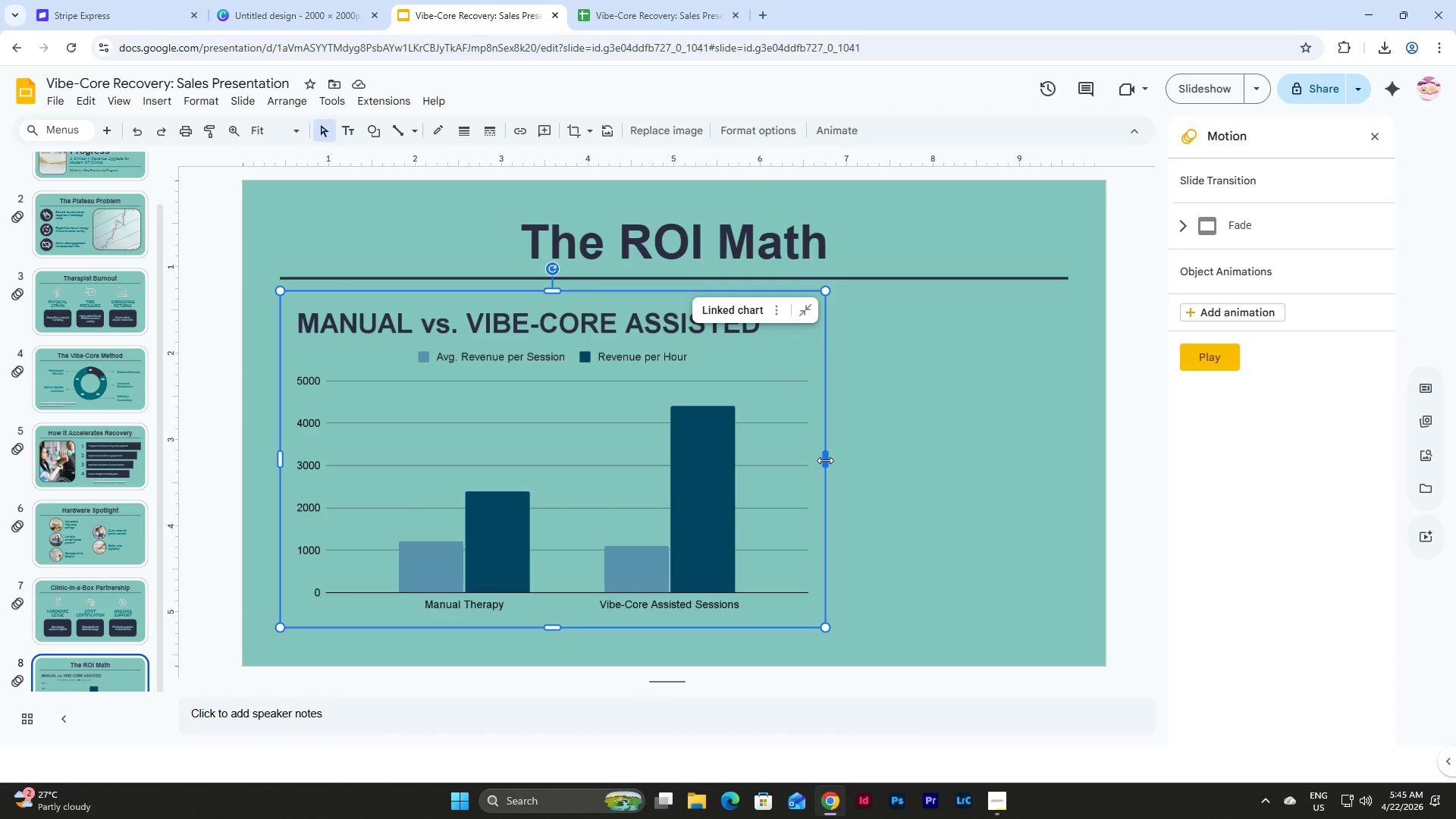 
left_click_drag(start_coordinate=[825, 460], to_coordinate=[861, 463])
 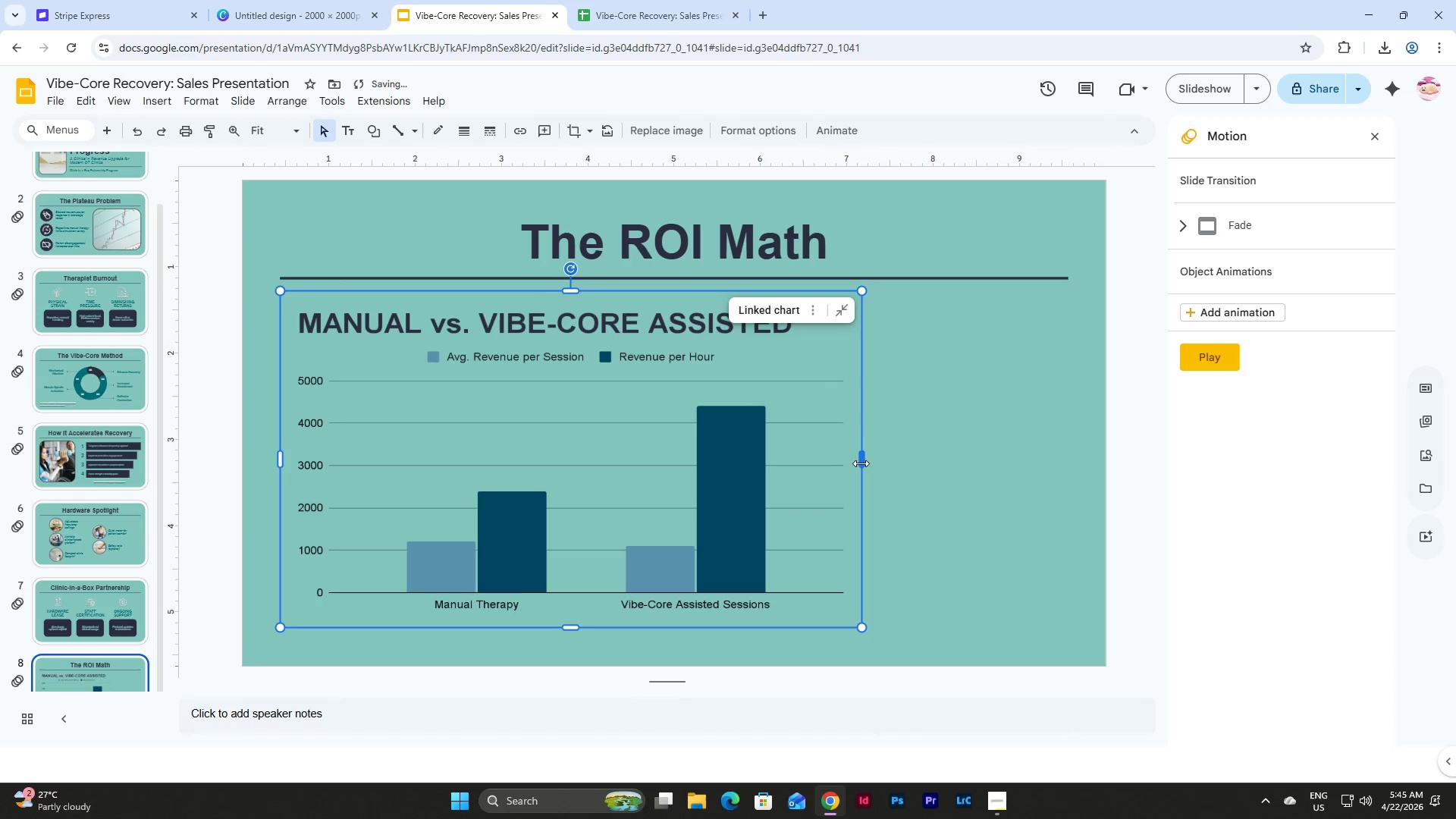 
left_click_drag(start_coordinate=[861, 463], to_coordinate=[886, 467])
 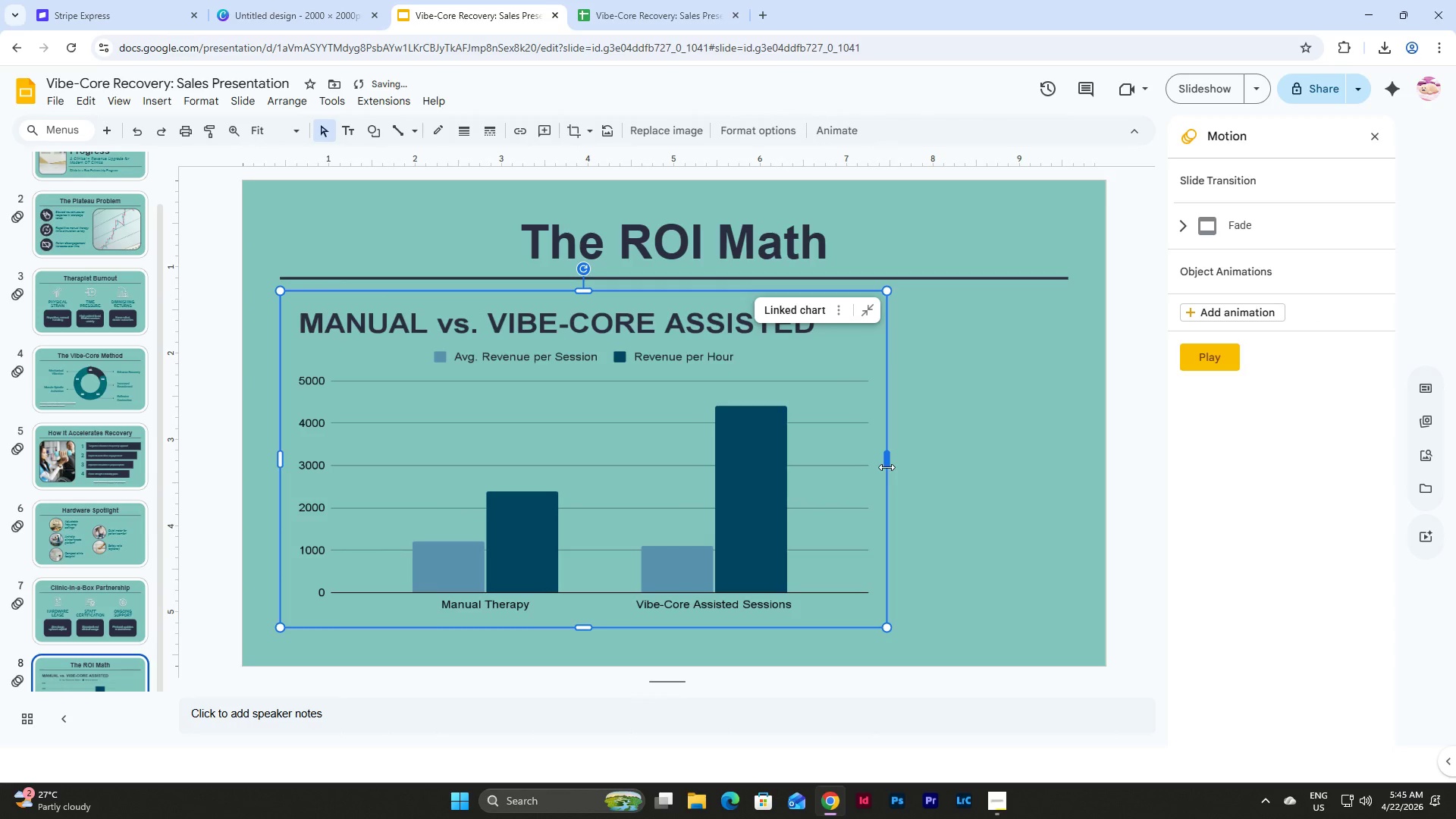 
left_click_drag(start_coordinate=[886, 467], to_coordinate=[770, 450])
 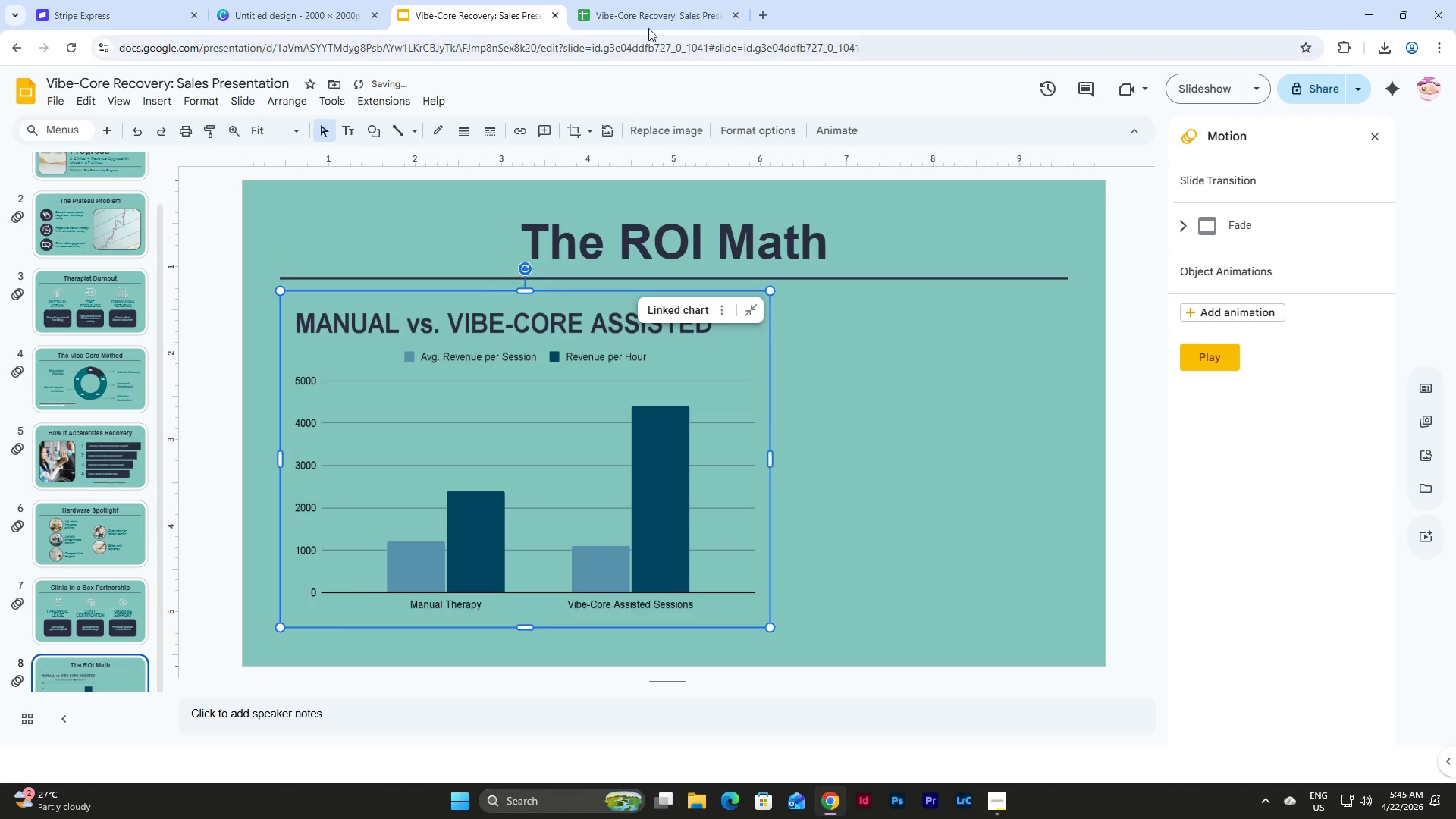 
left_click([663, 0])
 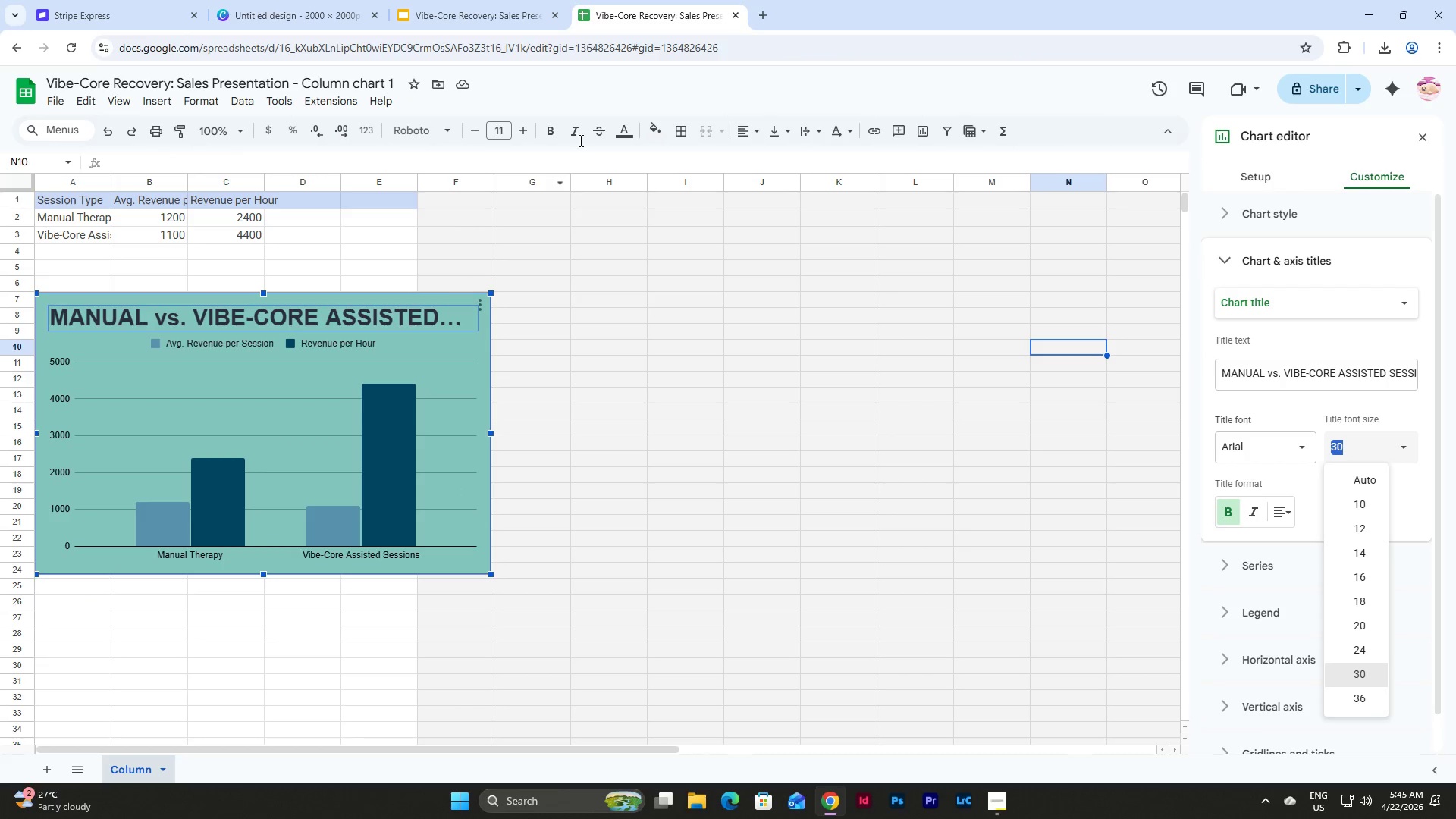 
left_click([489, 1])
 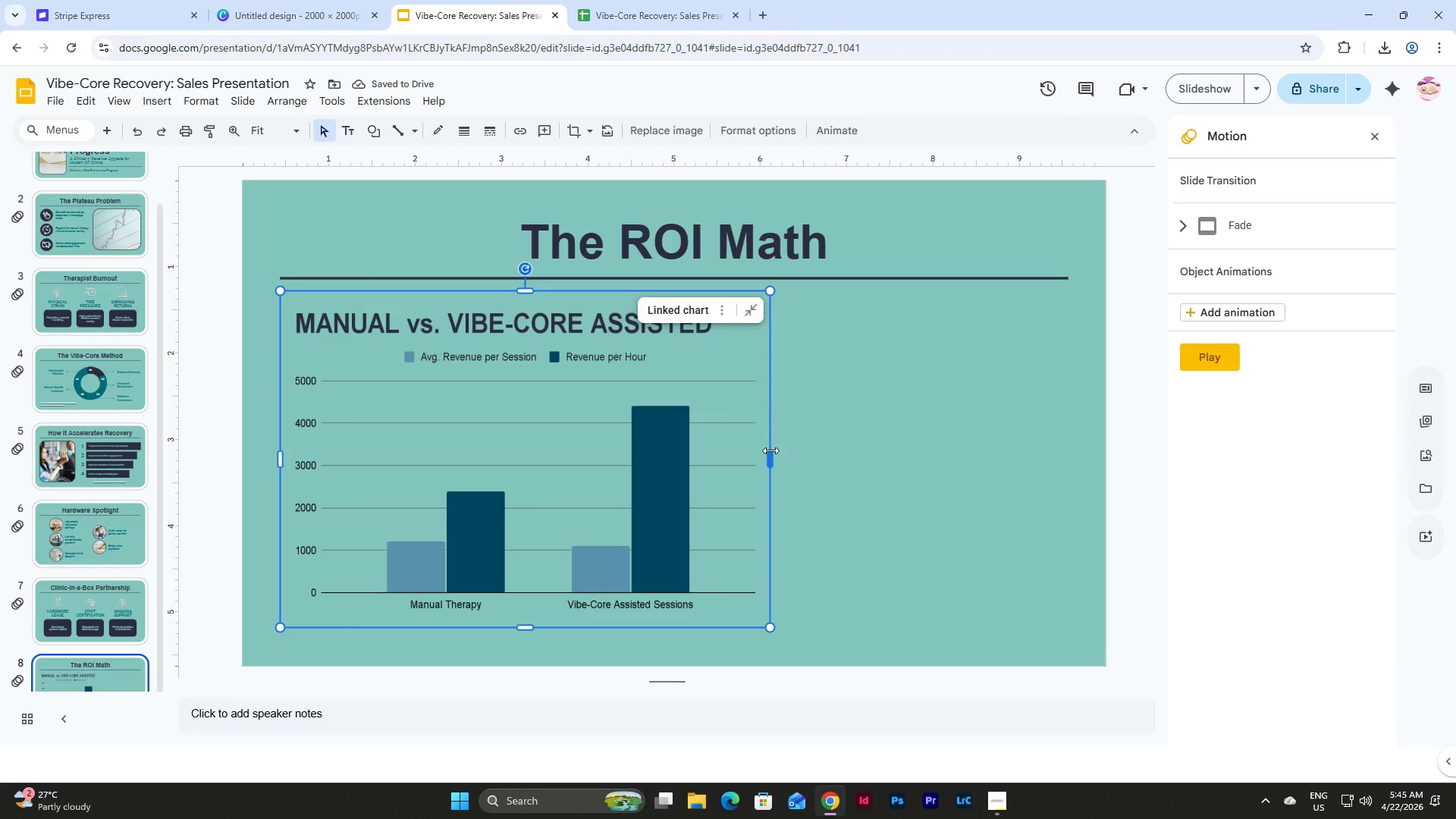 
left_click_drag(start_coordinate=[771, 457], to_coordinate=[824, 465])
 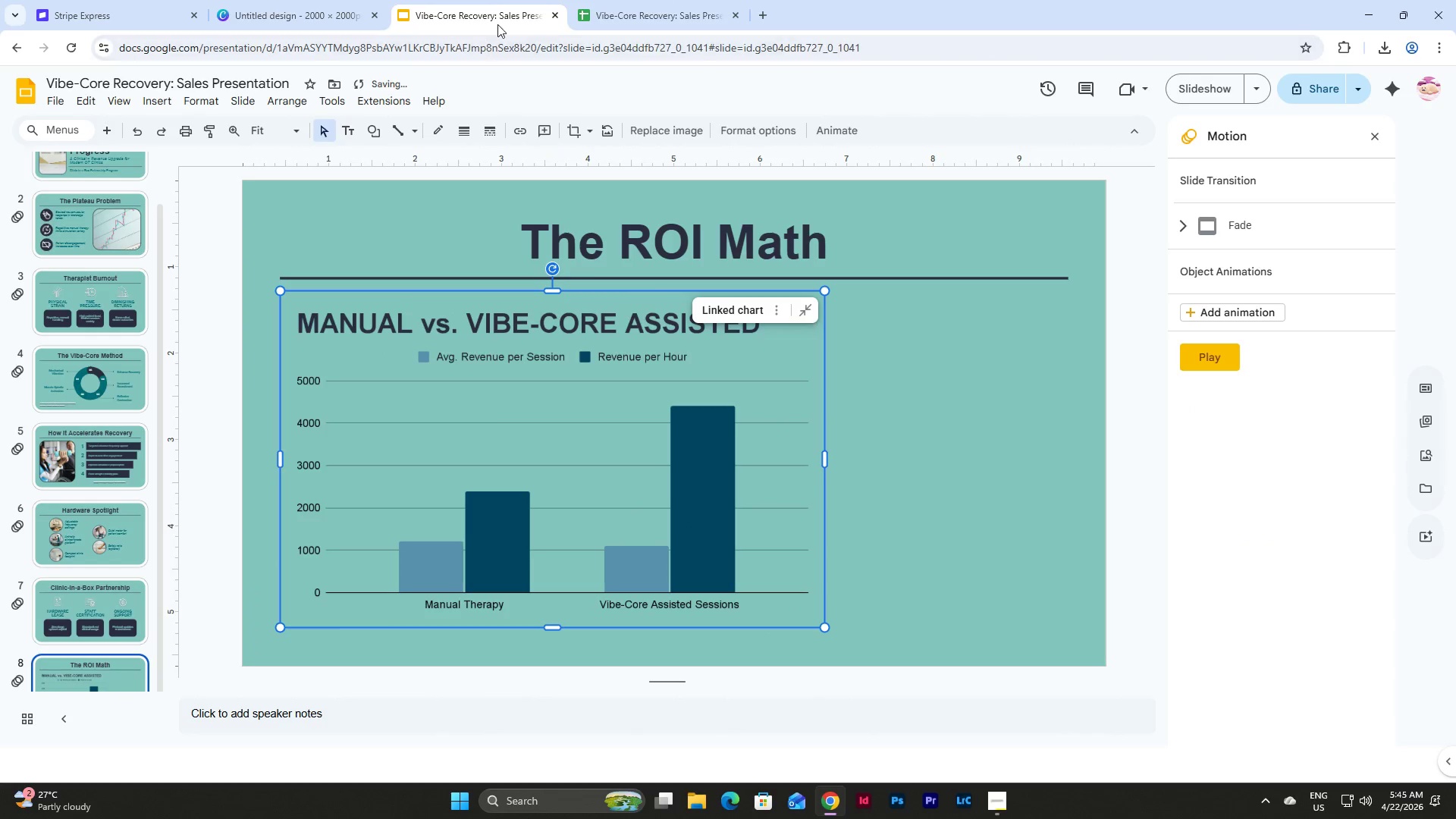 
left_click([645, 0])
 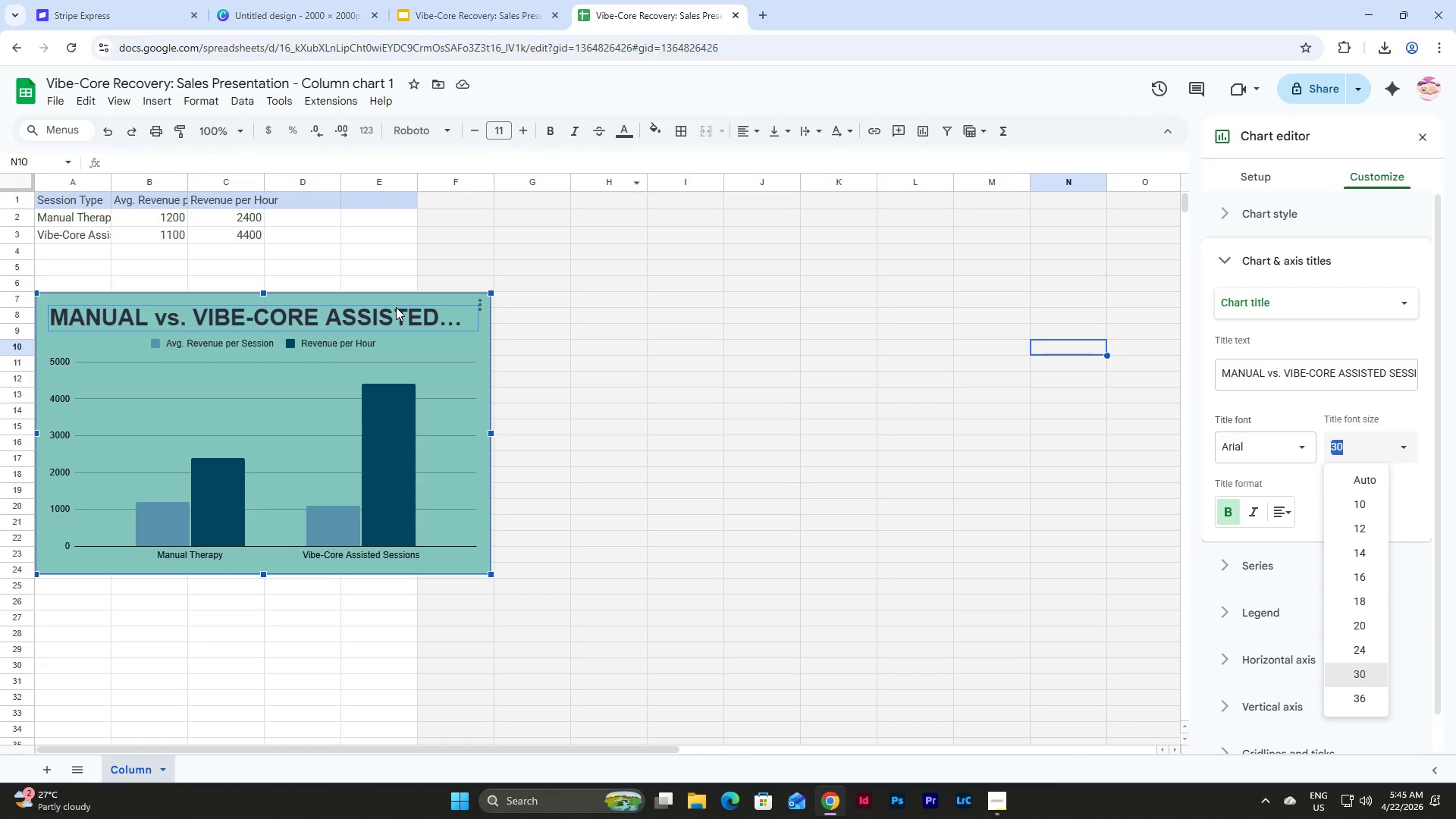 
double_click([396, 307])
 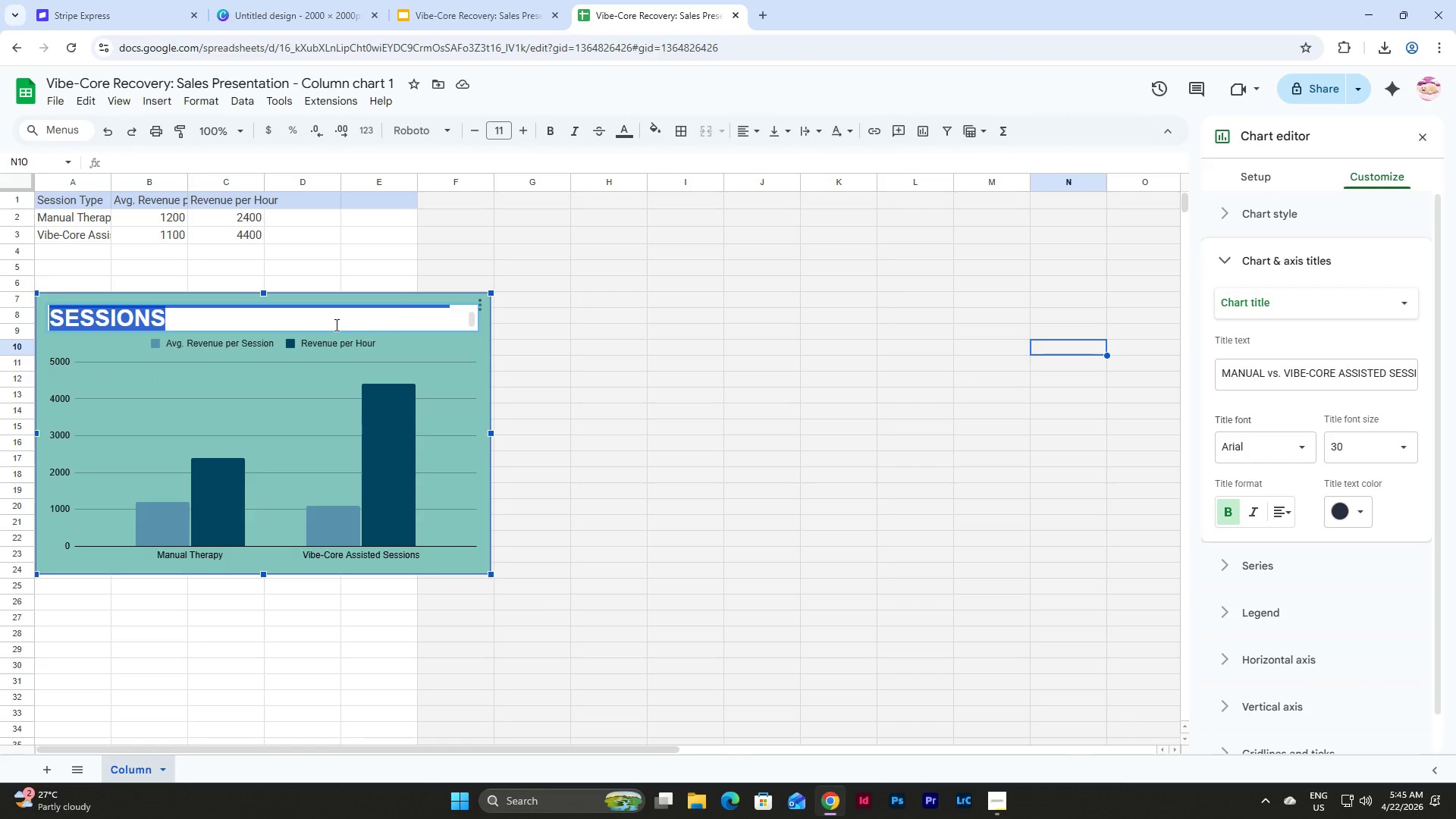 
left_click([334, 325])
 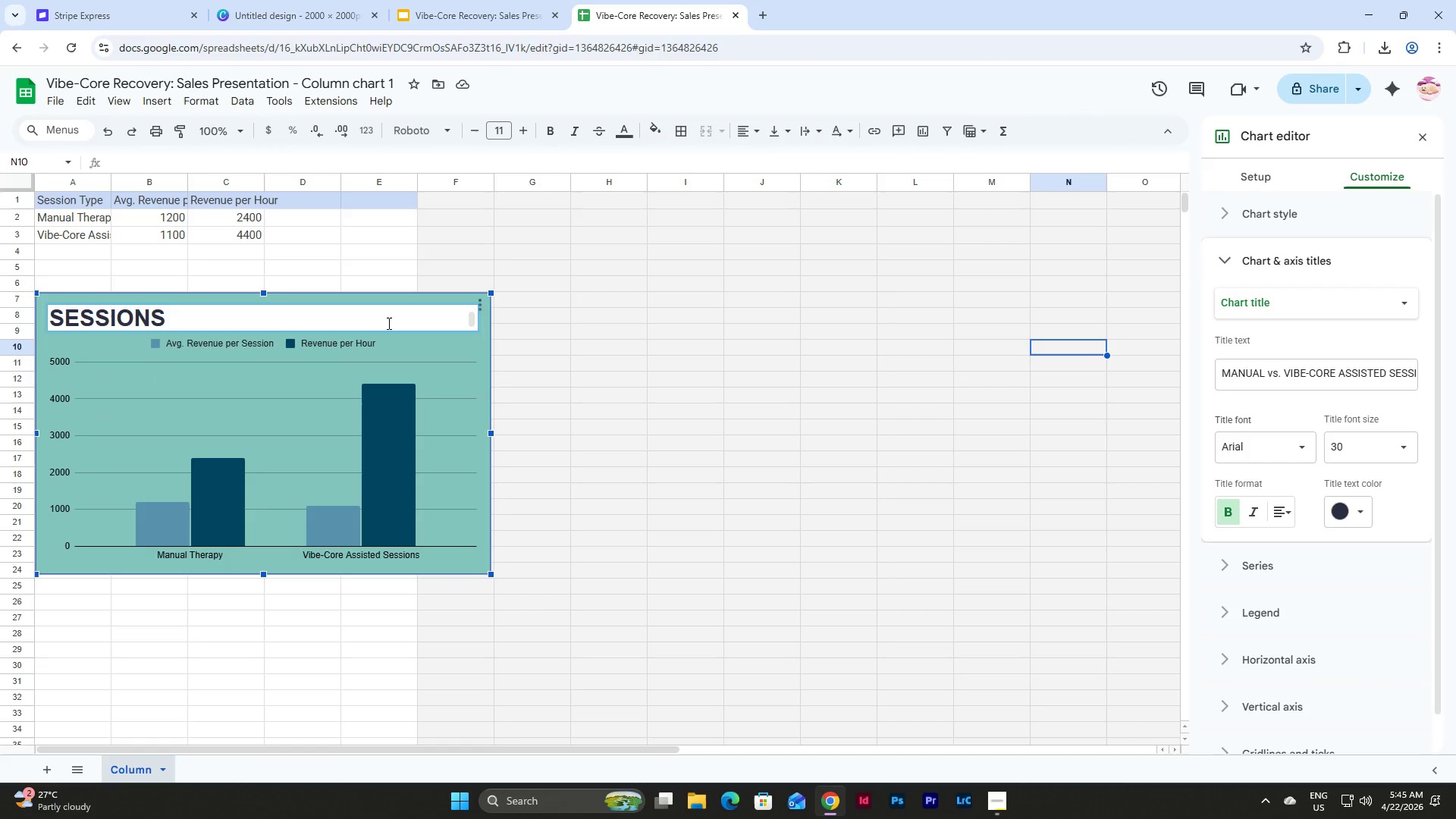 
scroll: coordinate [388, 323], scroll_direction: up, amount: 3.0
 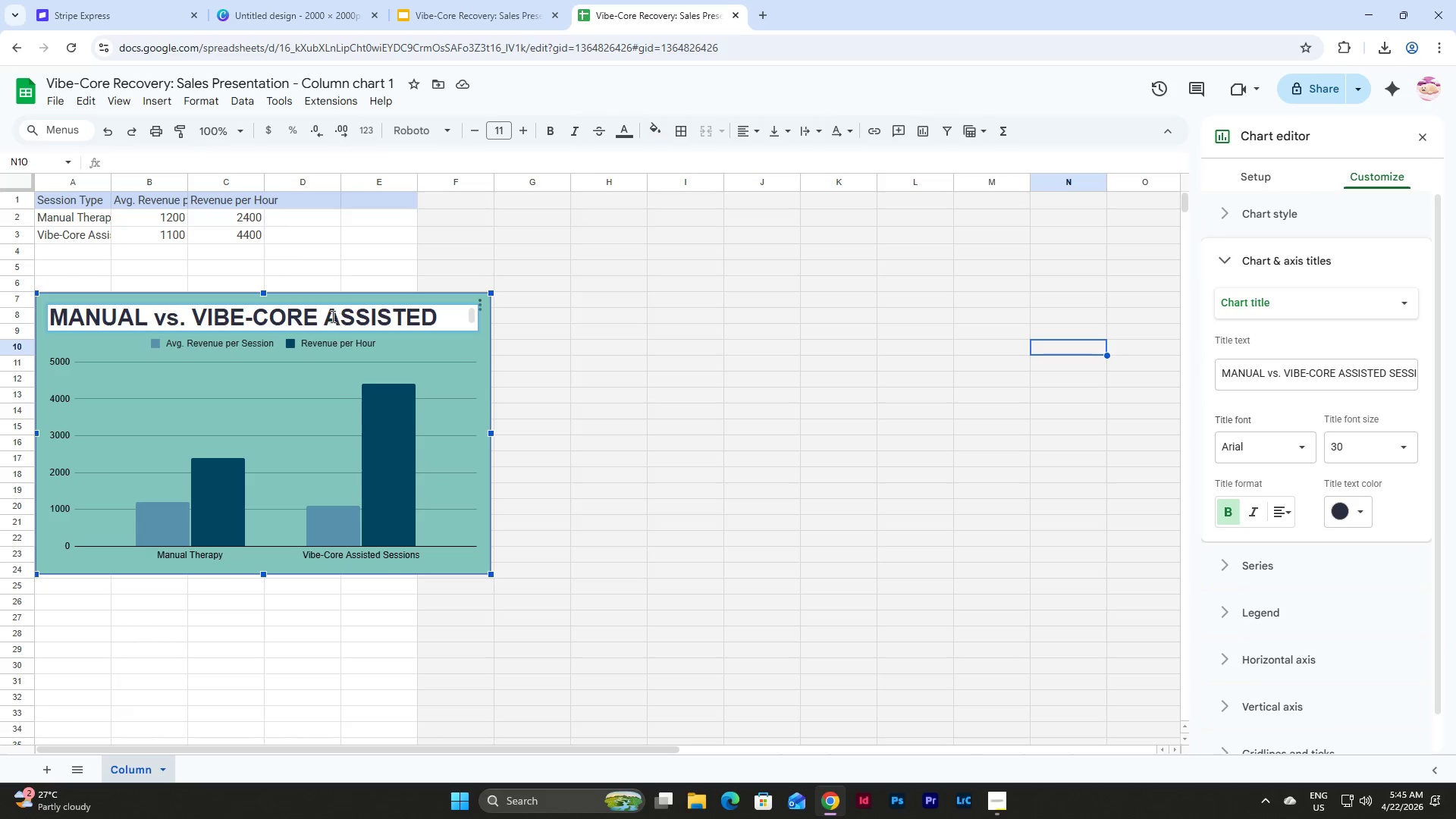 
left_click_drag(start_coordinate=[324, 313], to_coordinate=[438, 306])
 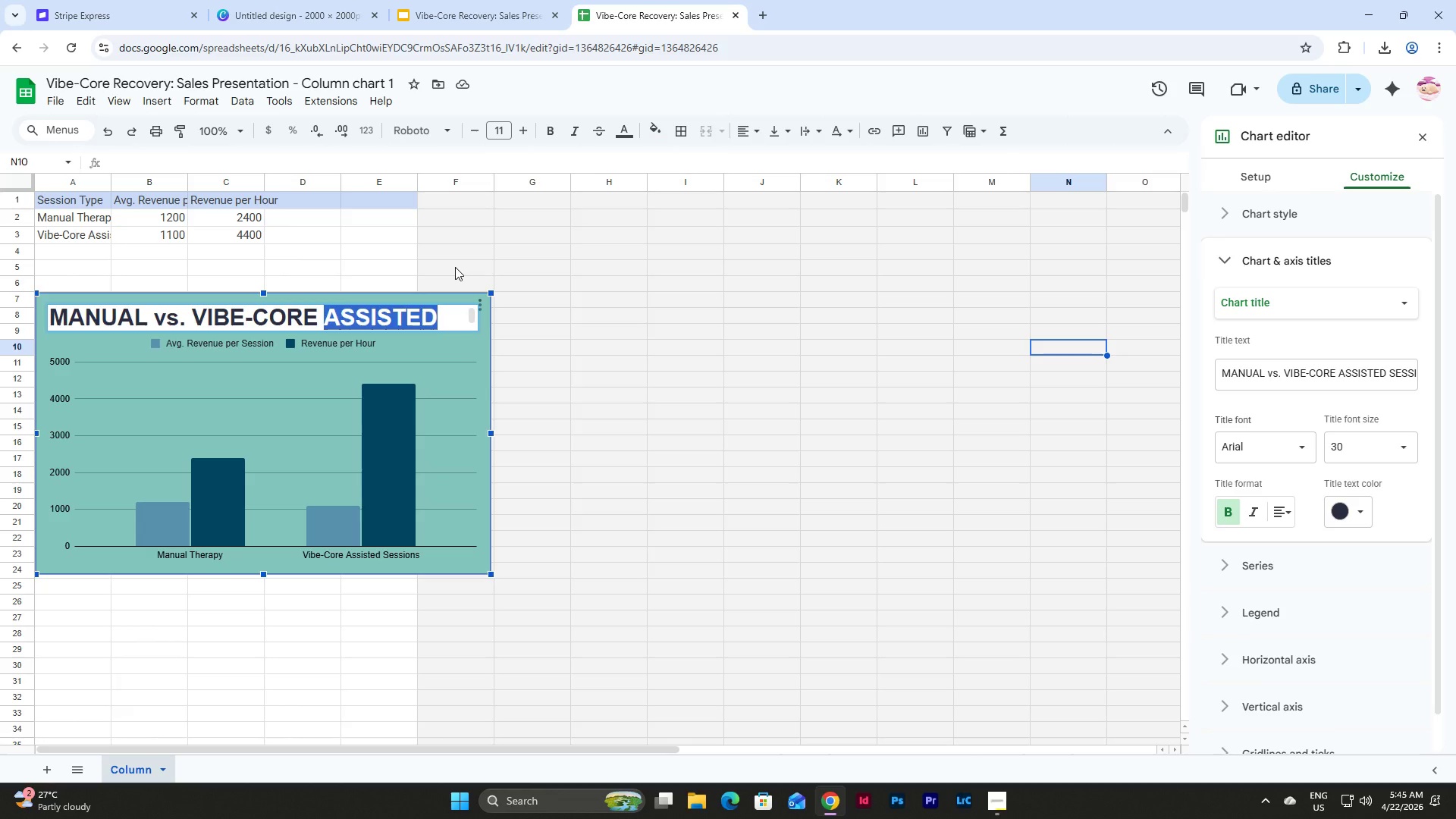 
key(Backspace)
 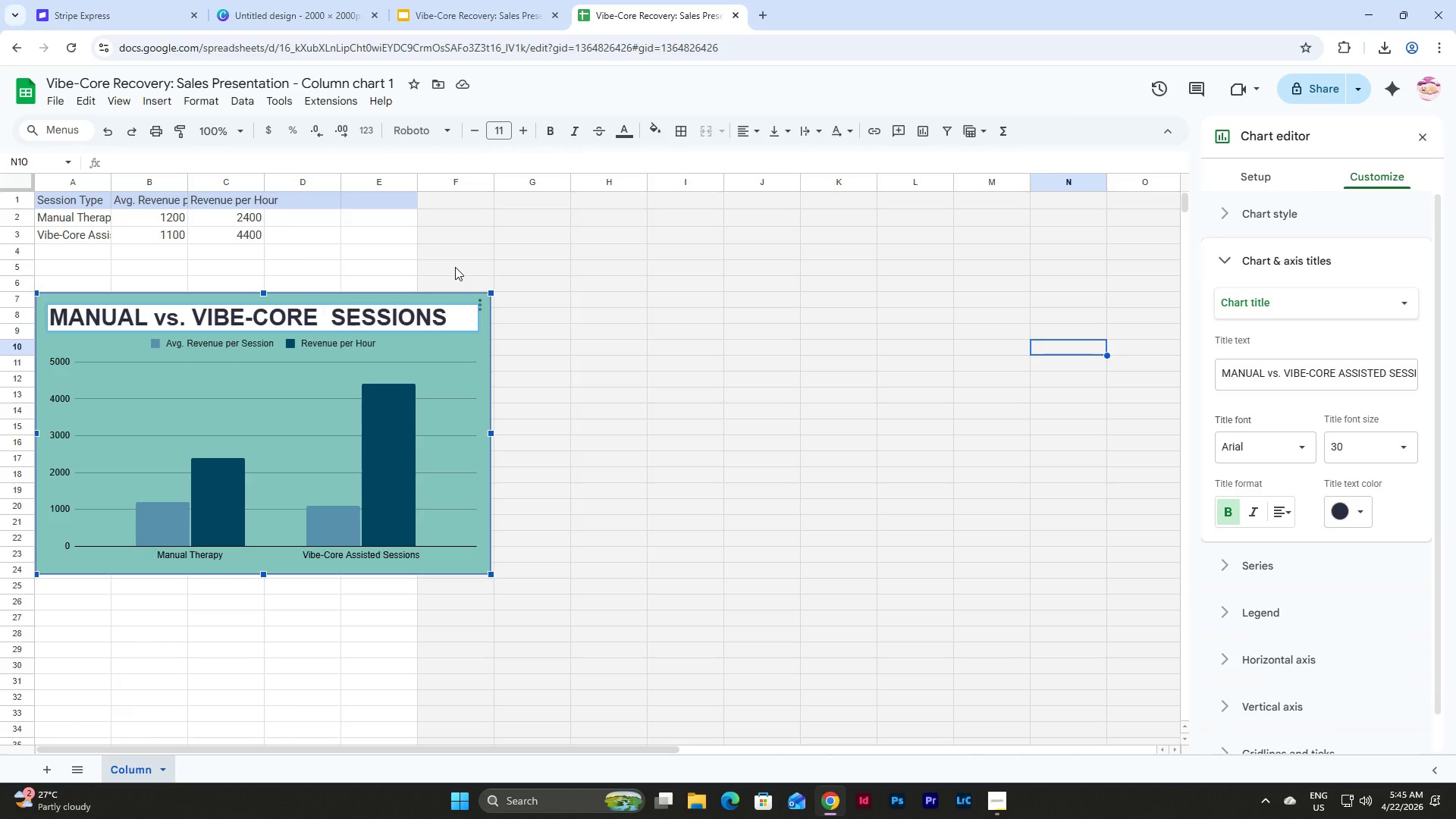 
key(Backspace)
 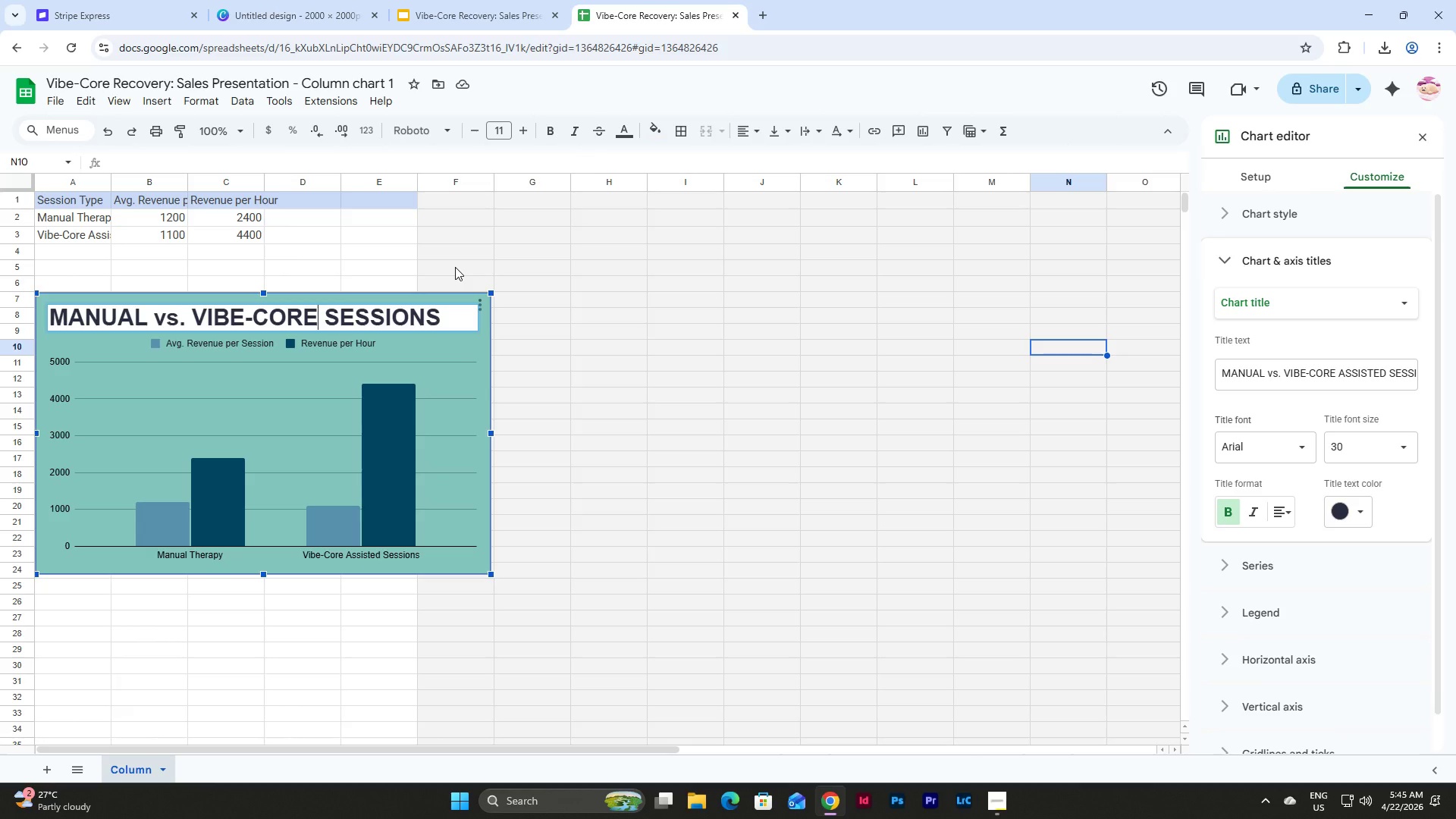 
left_click([455, 267])
 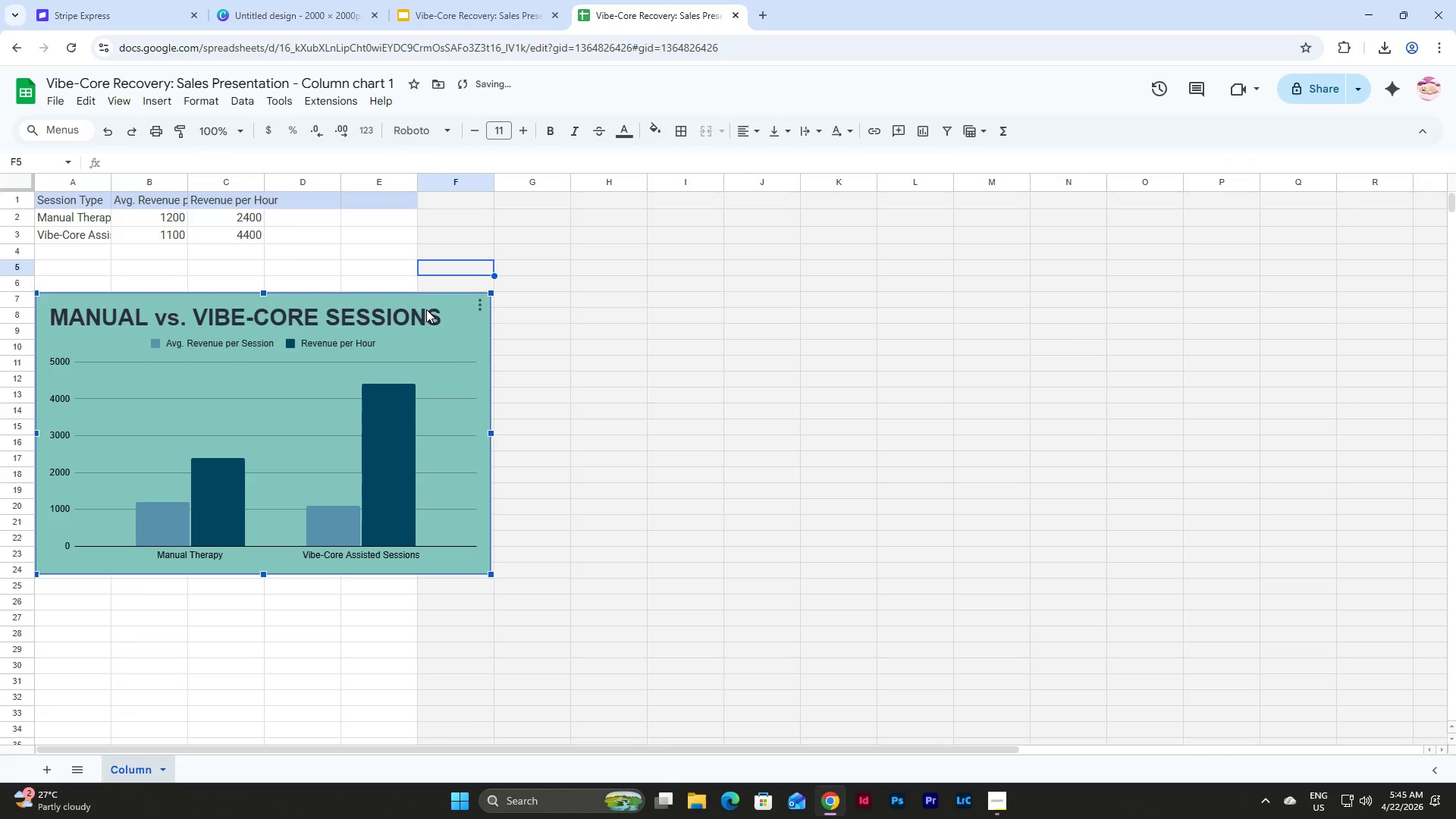 
double_click([426, 315])
 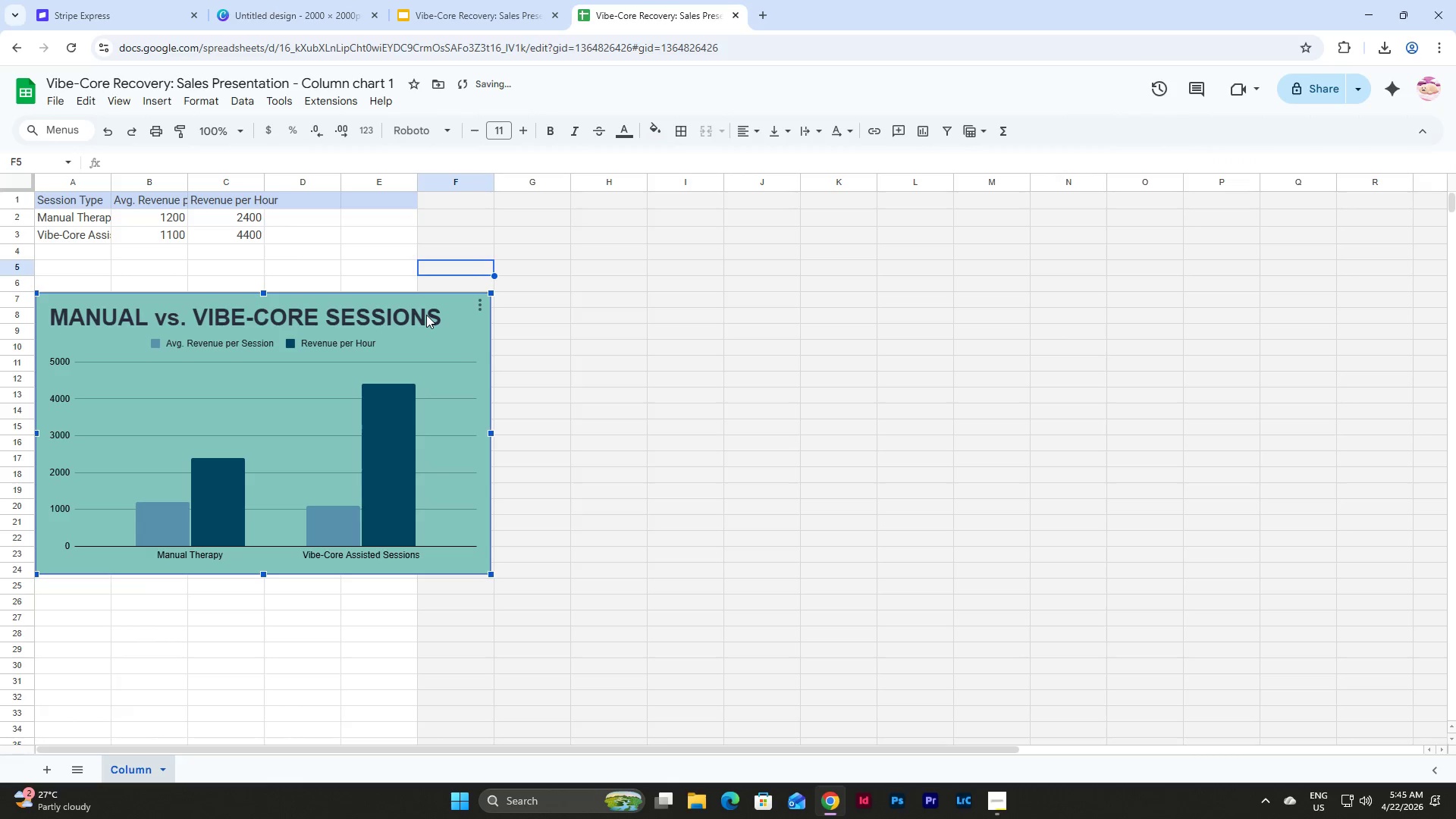 
triple_click([426, 315])
 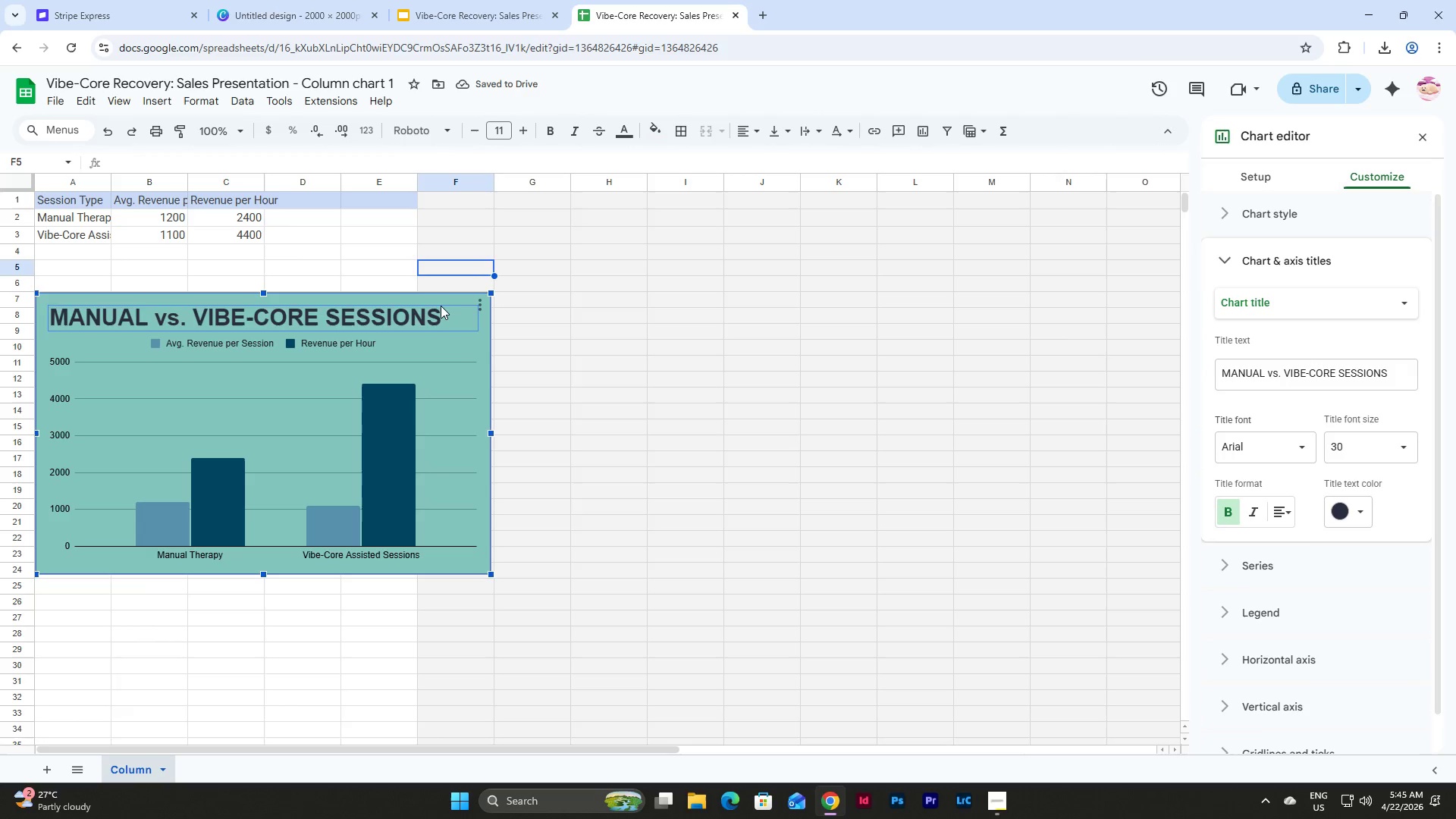 
left_click([441, 306])
 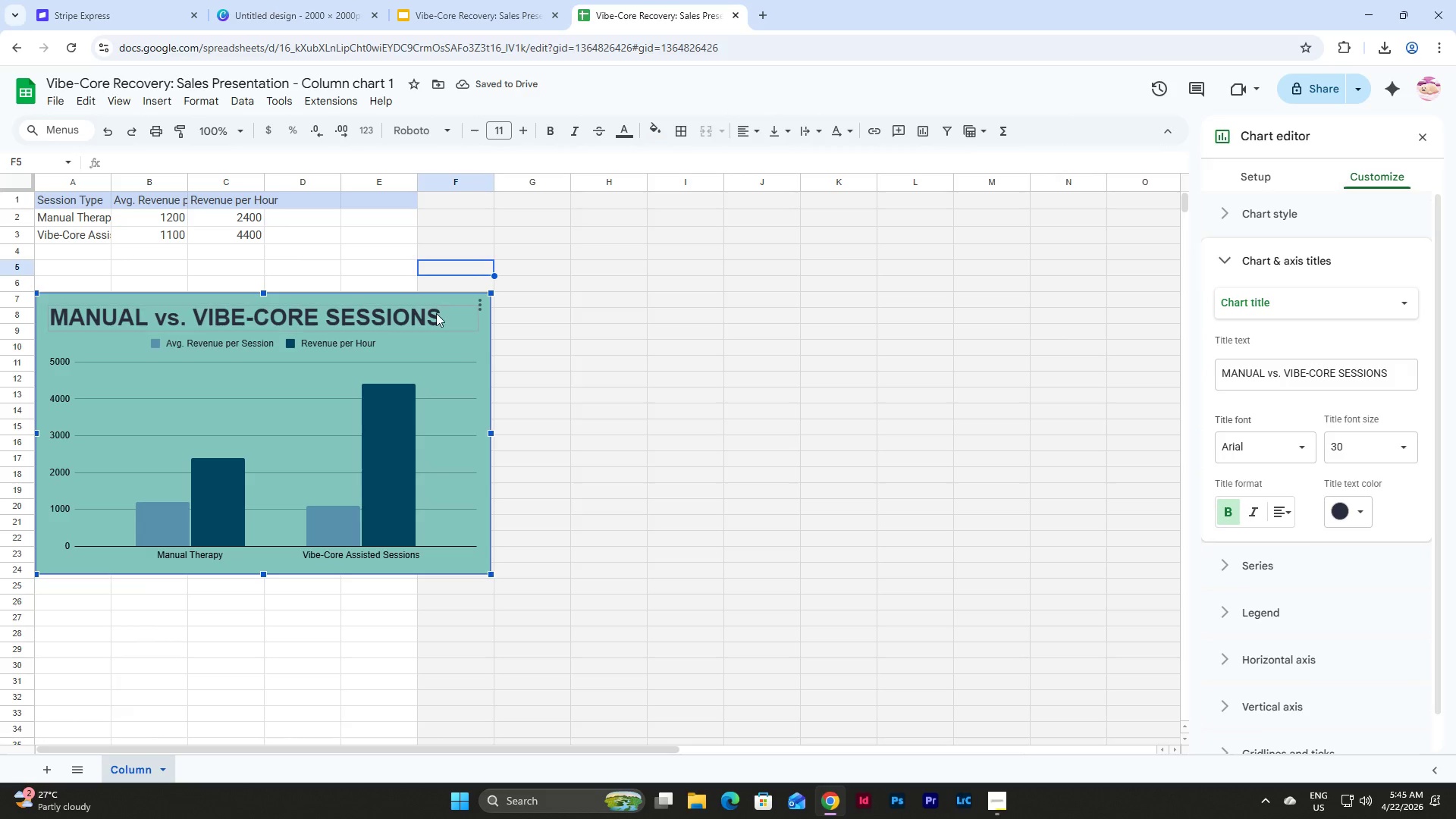 
left_click([434, 316])
 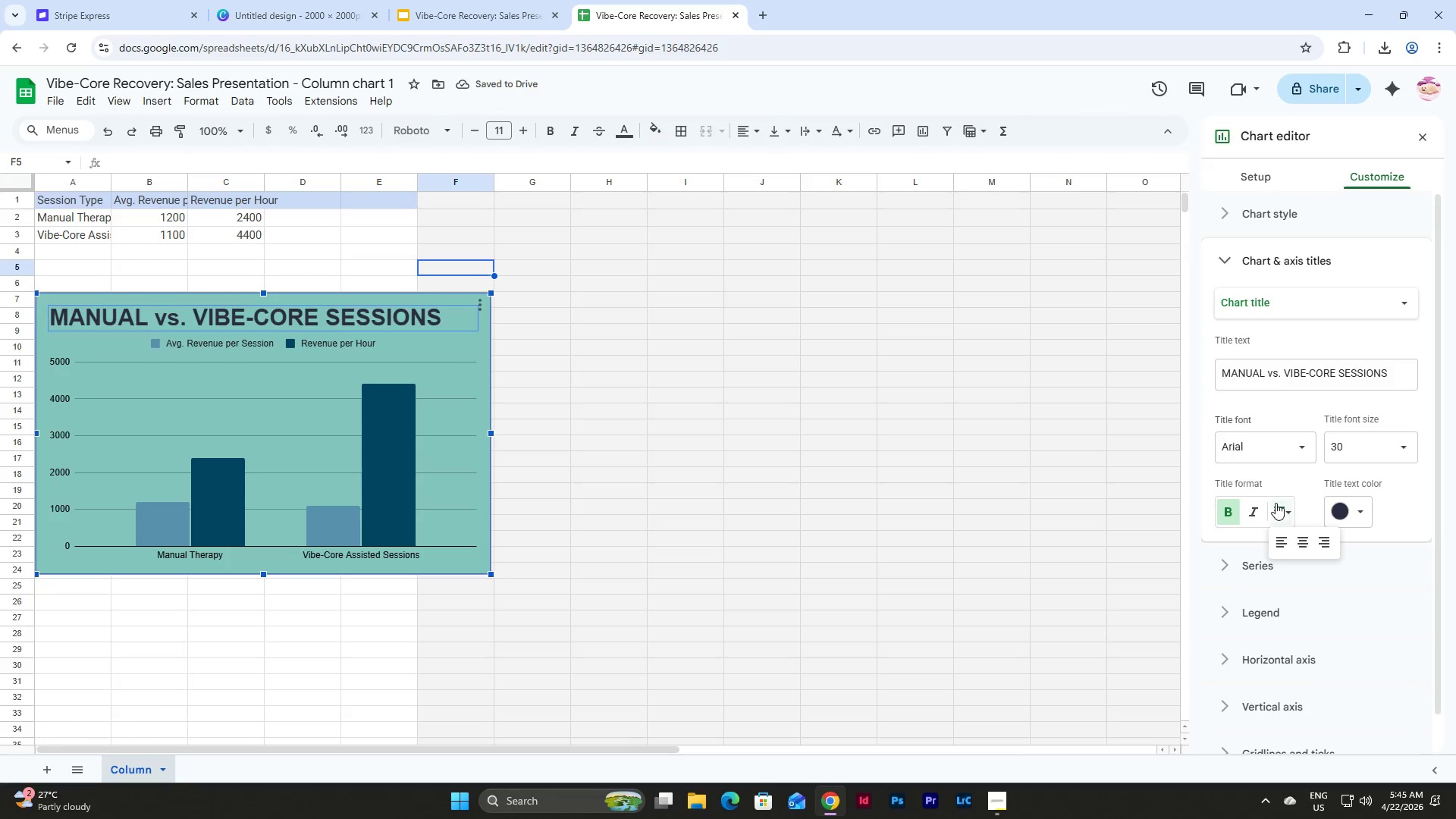 
double_click([1301, 544])
 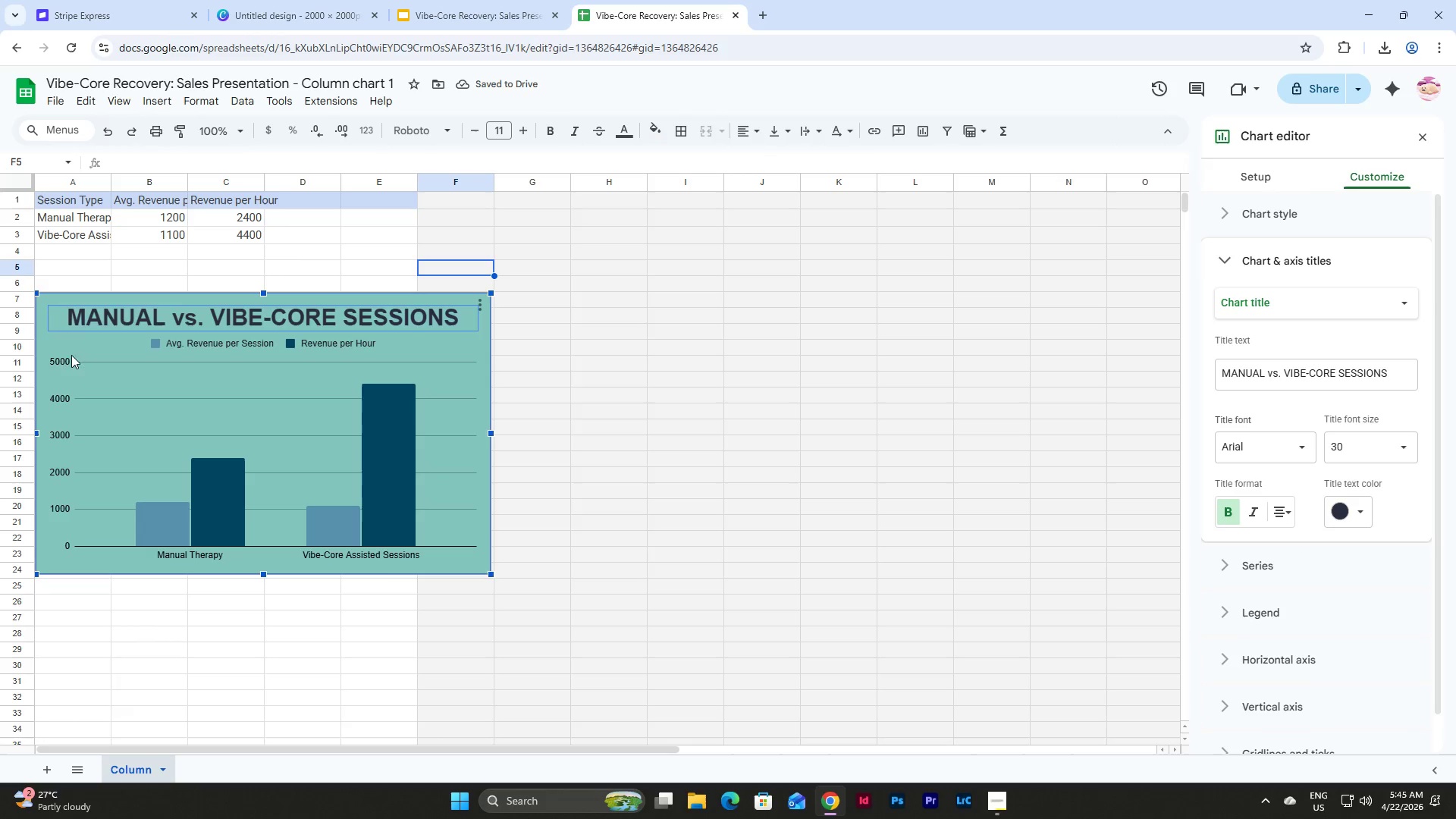 
double_click([61, 360])
 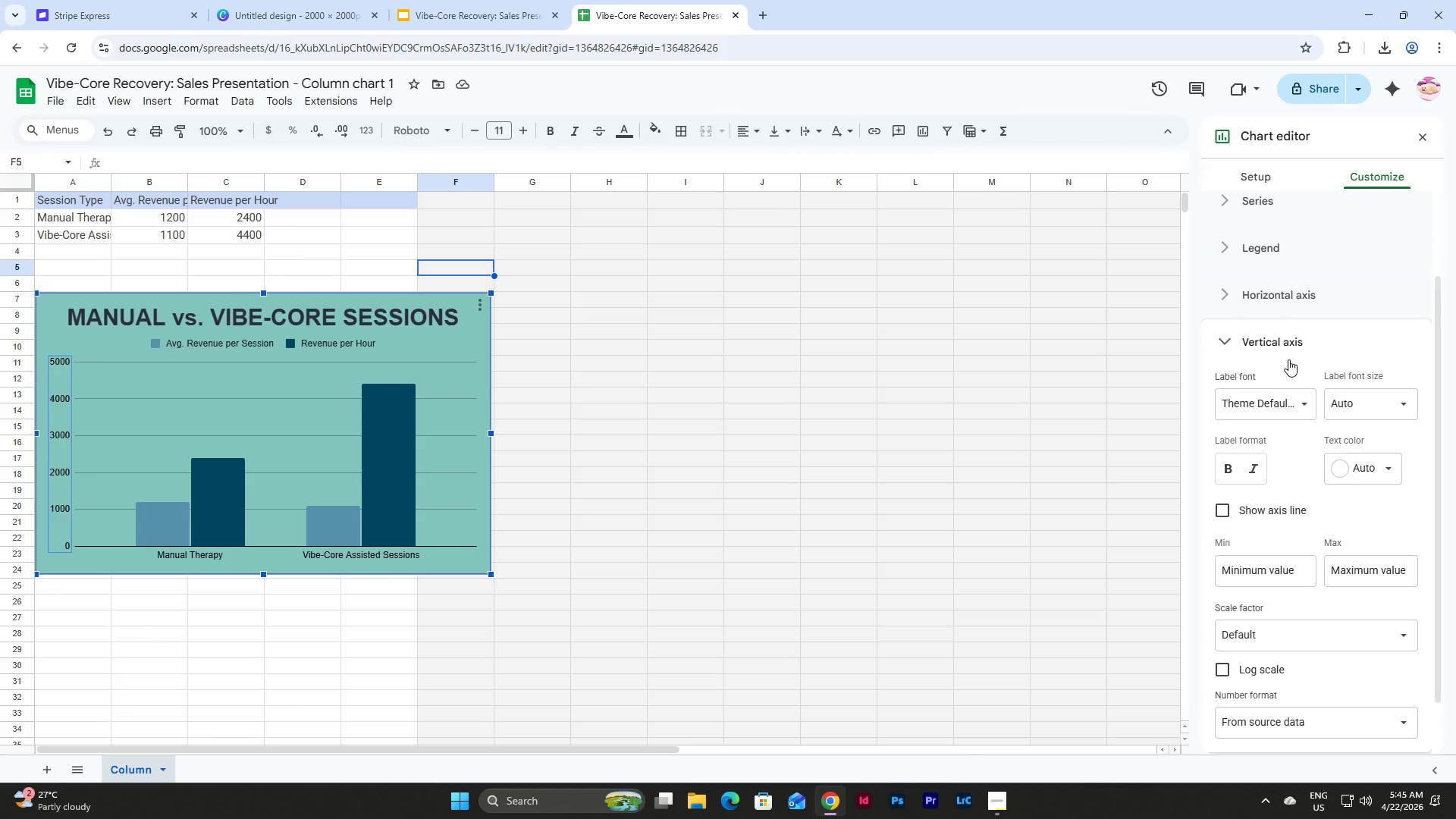 
left_click([1286, 398])
 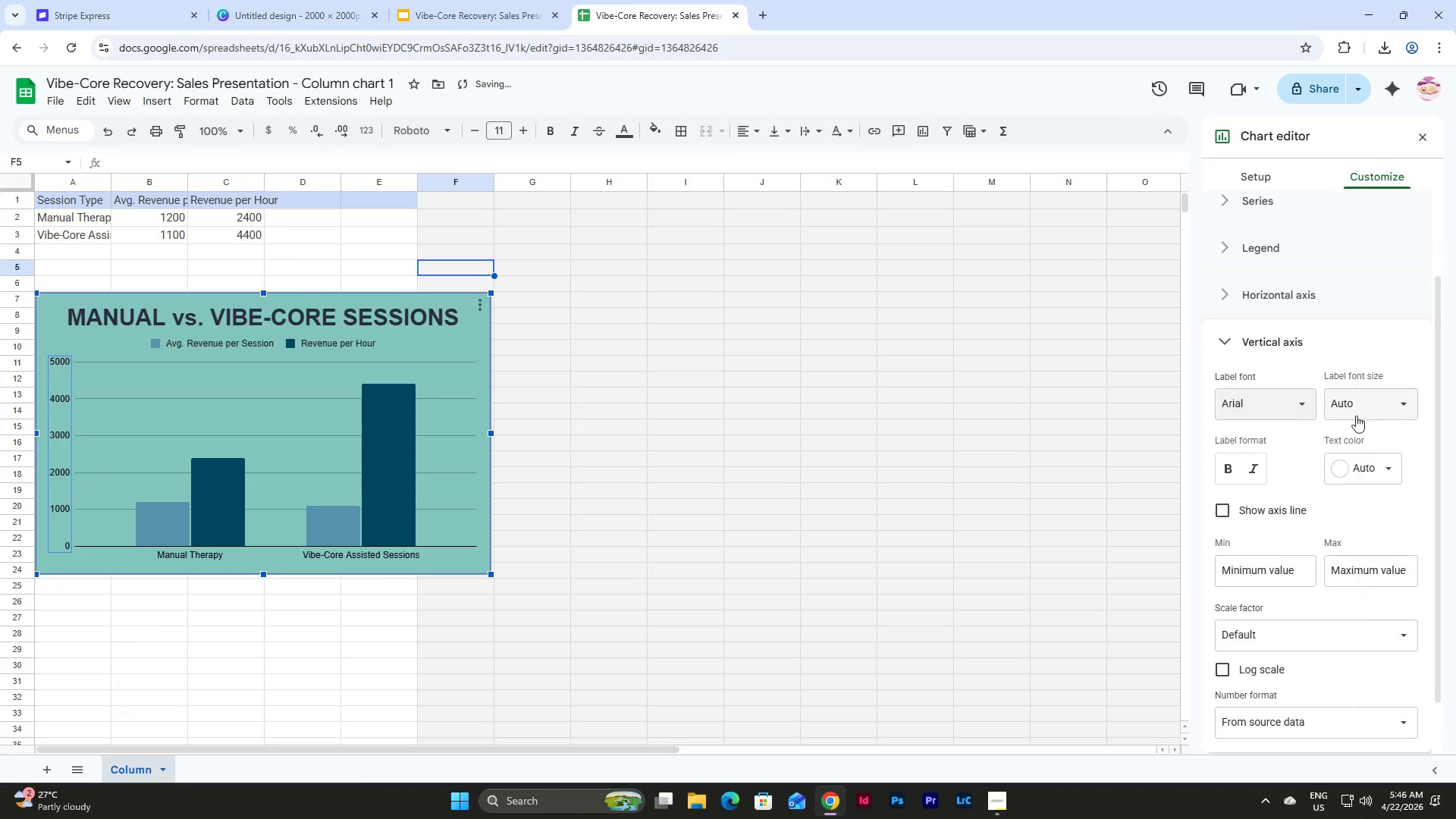 
double_click([1399, 404])
 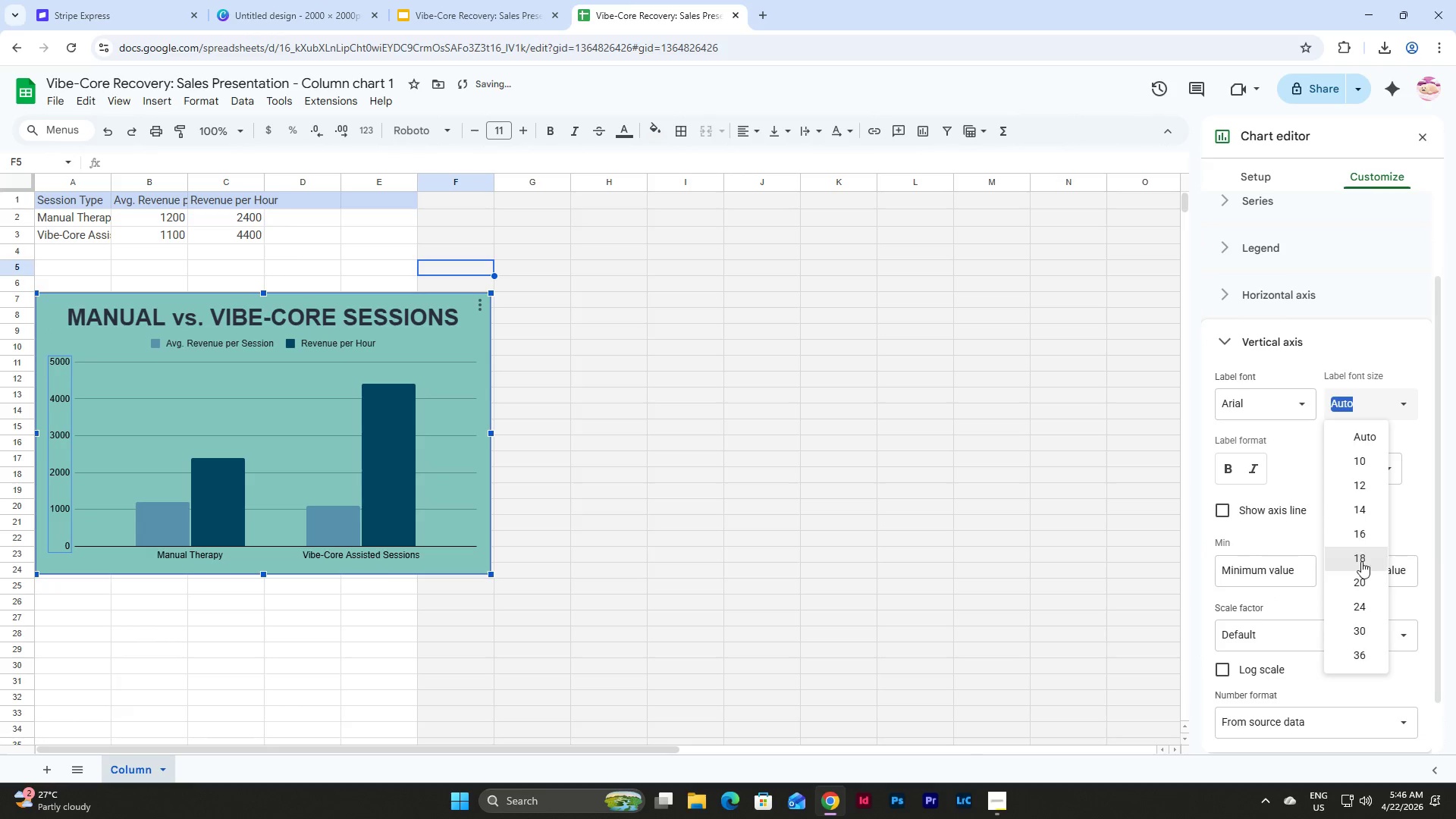 
left_click([1361, 585])
 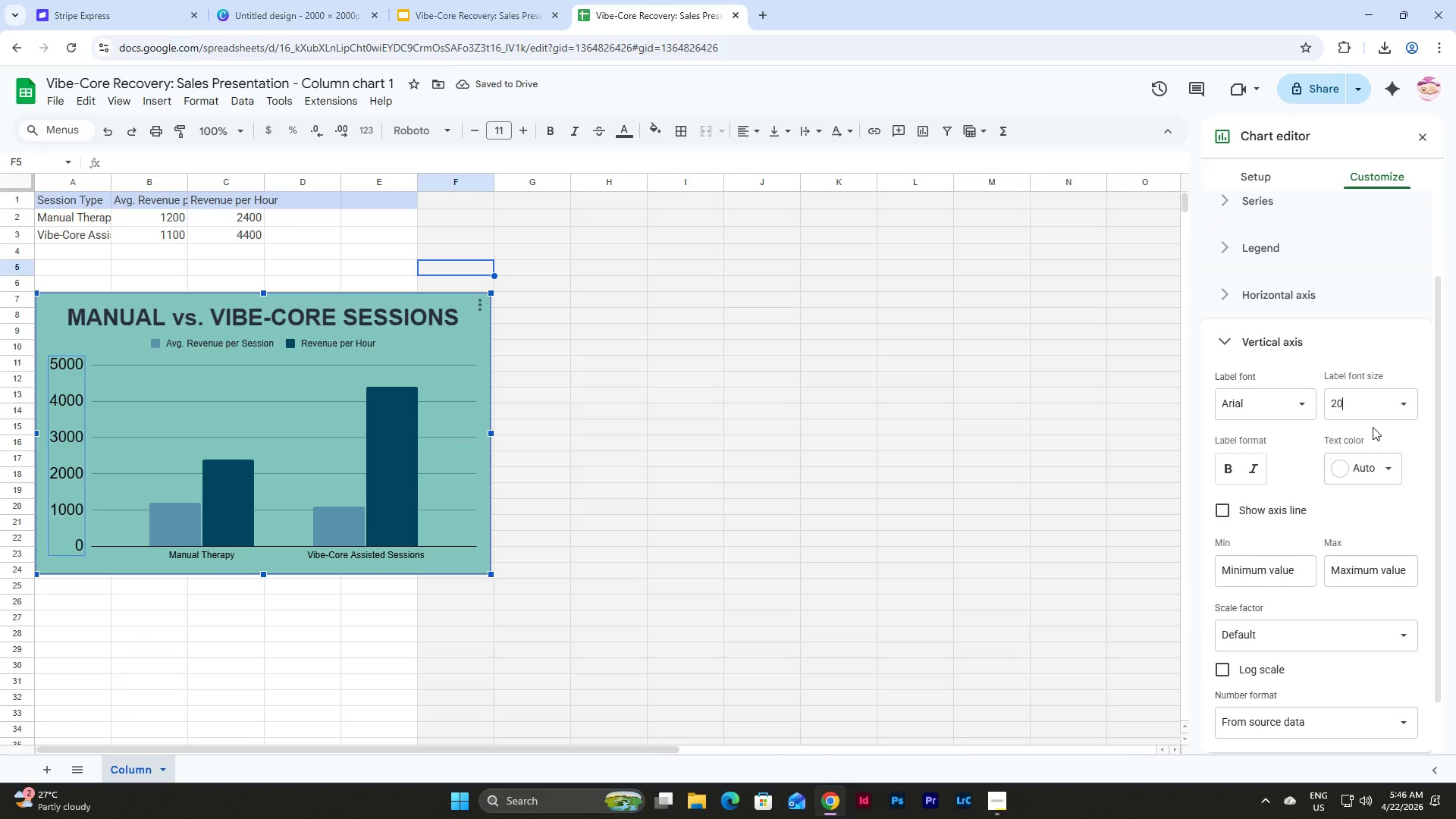 
left_click([1380, 405])
 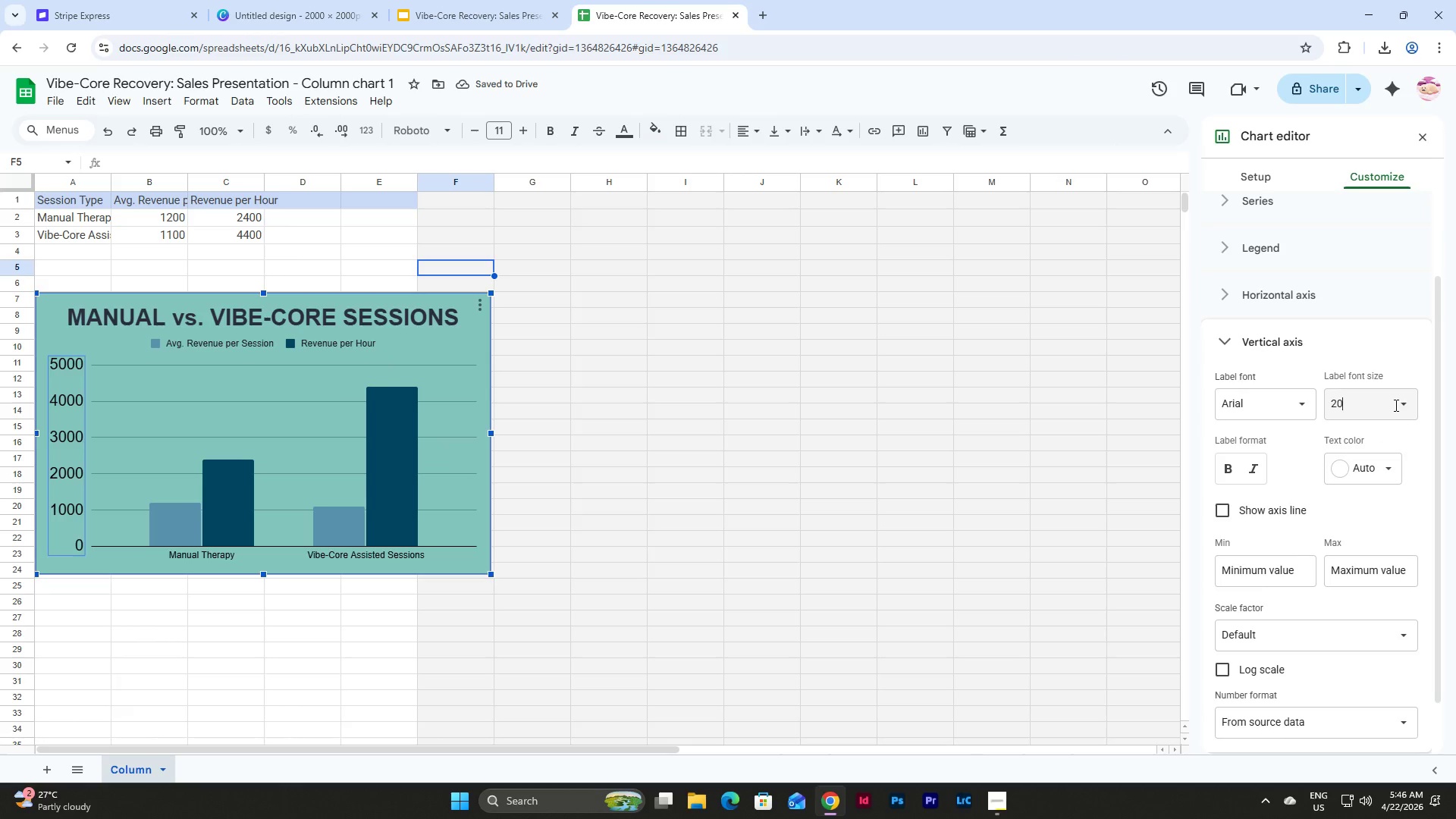 
left_click([1398, 405])
 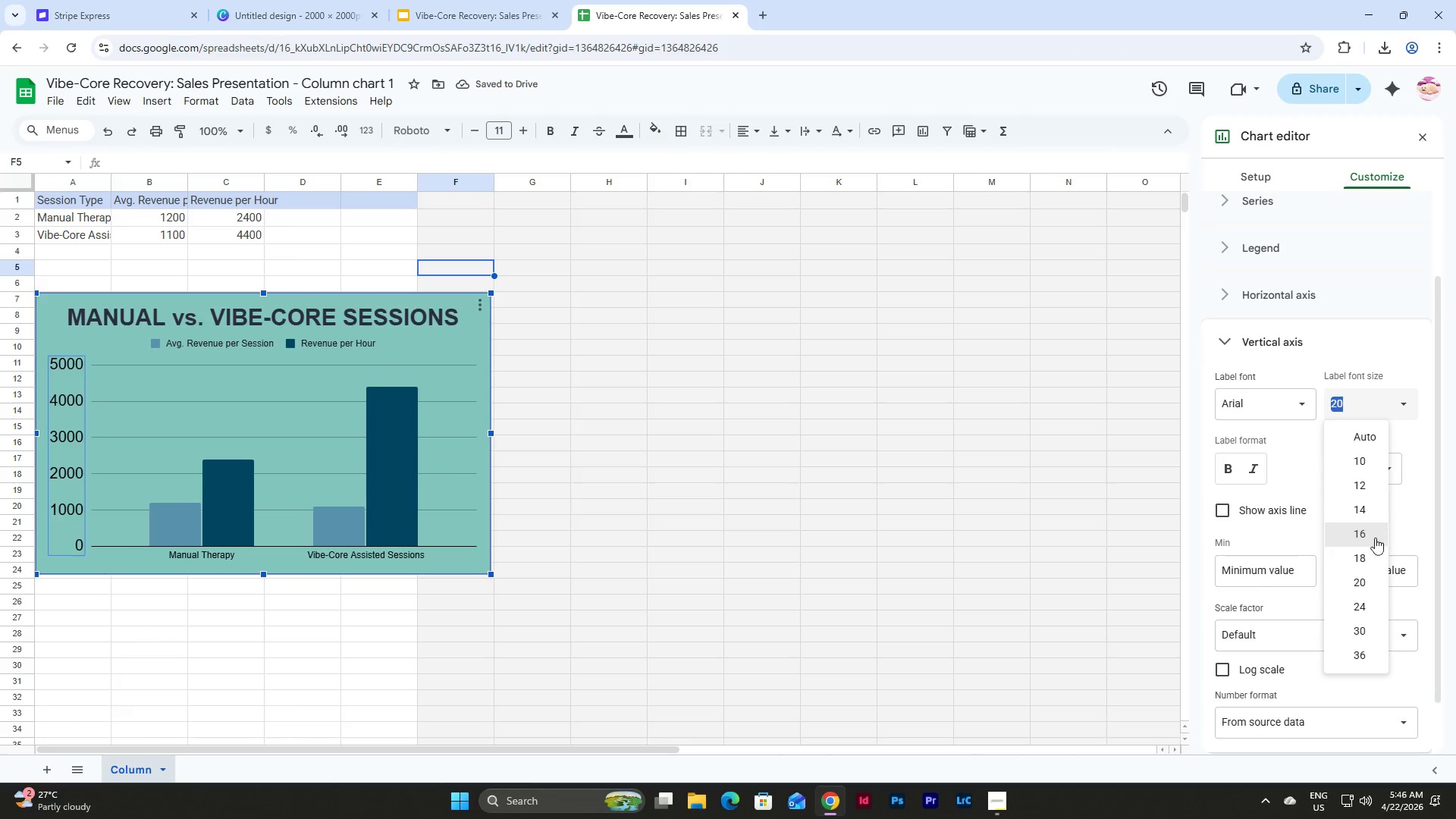 
left_click([1362, 554])
 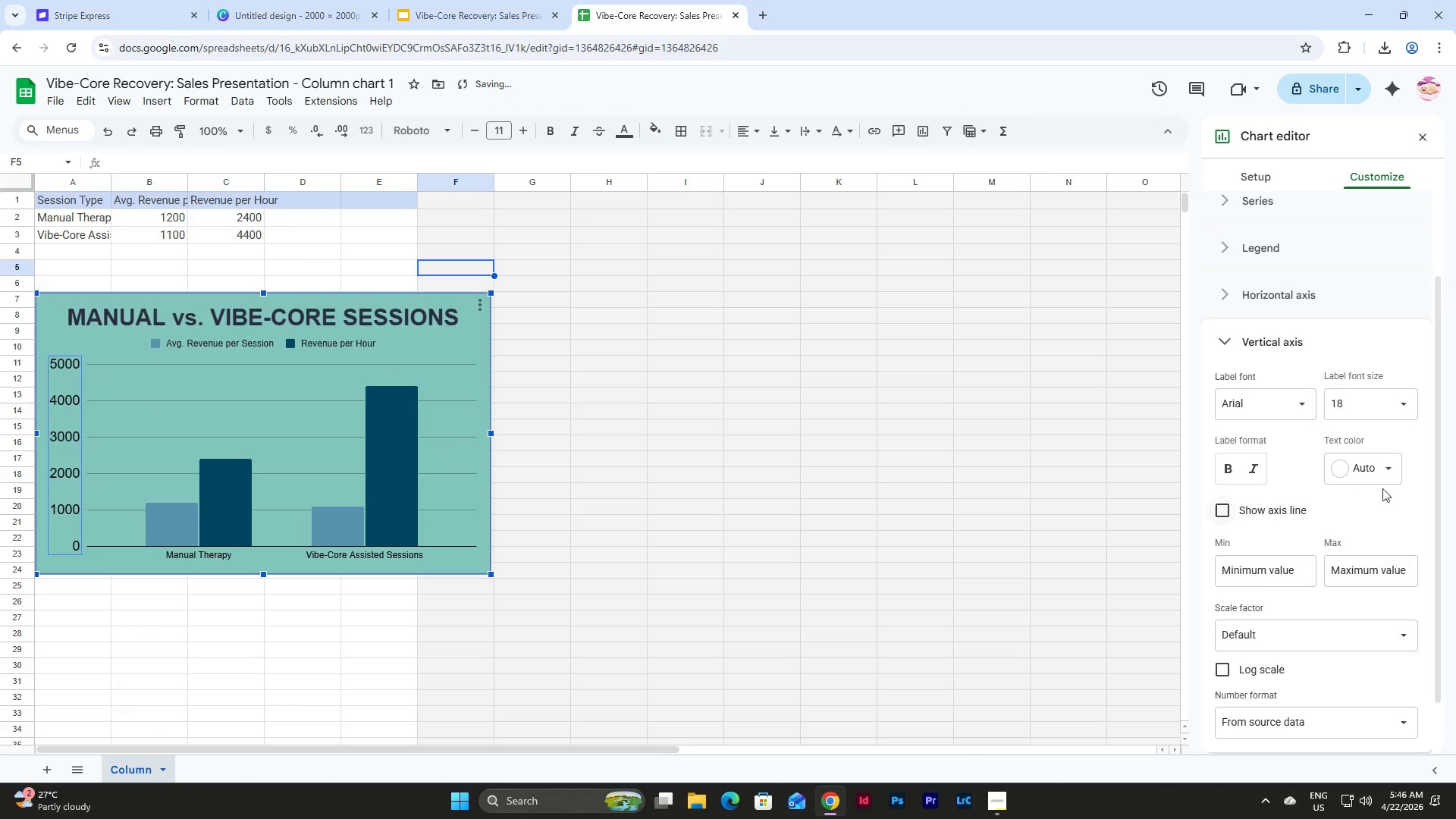 
left_click([1402, 406])
 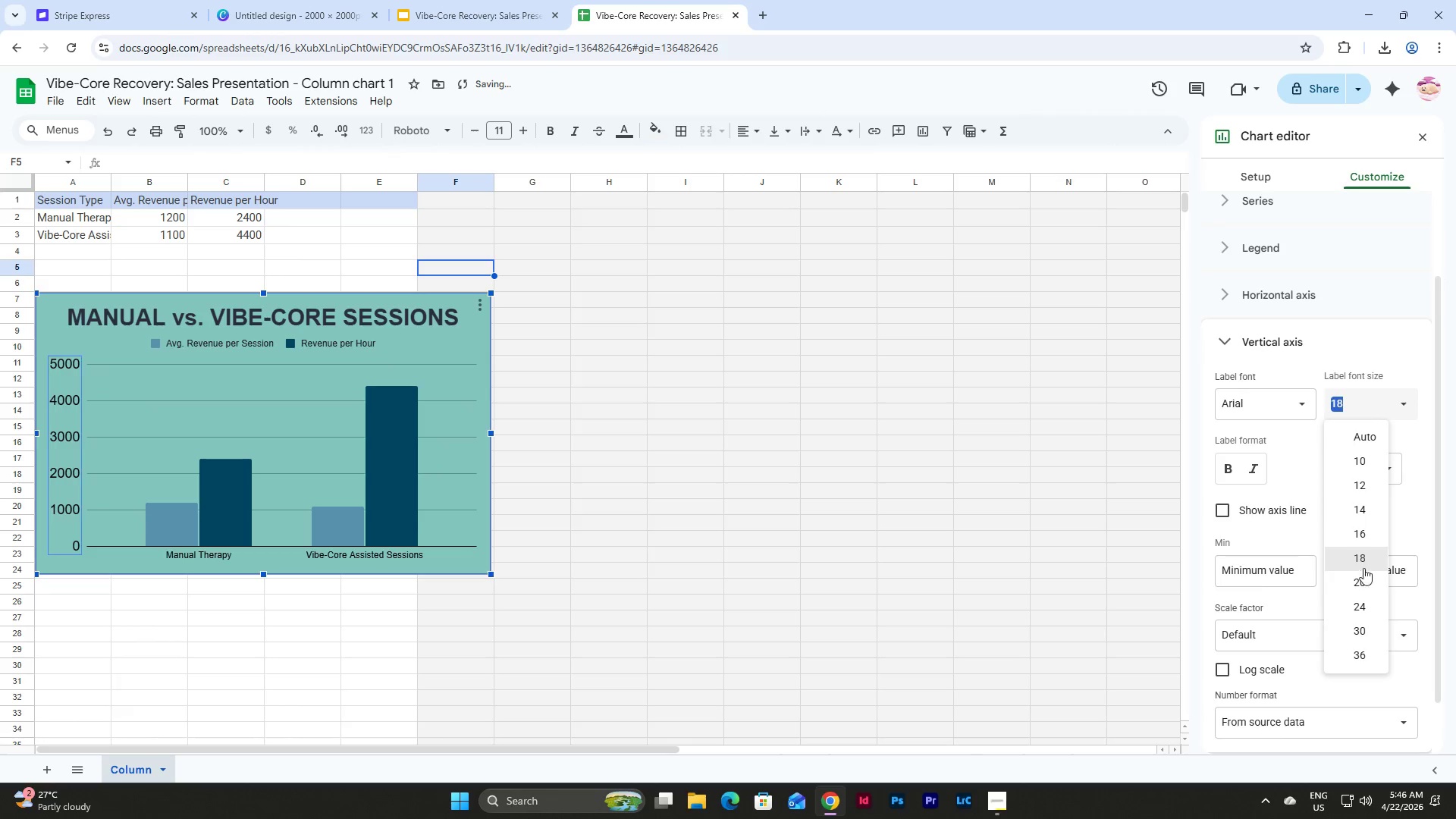 
left_click([1363, 577])
 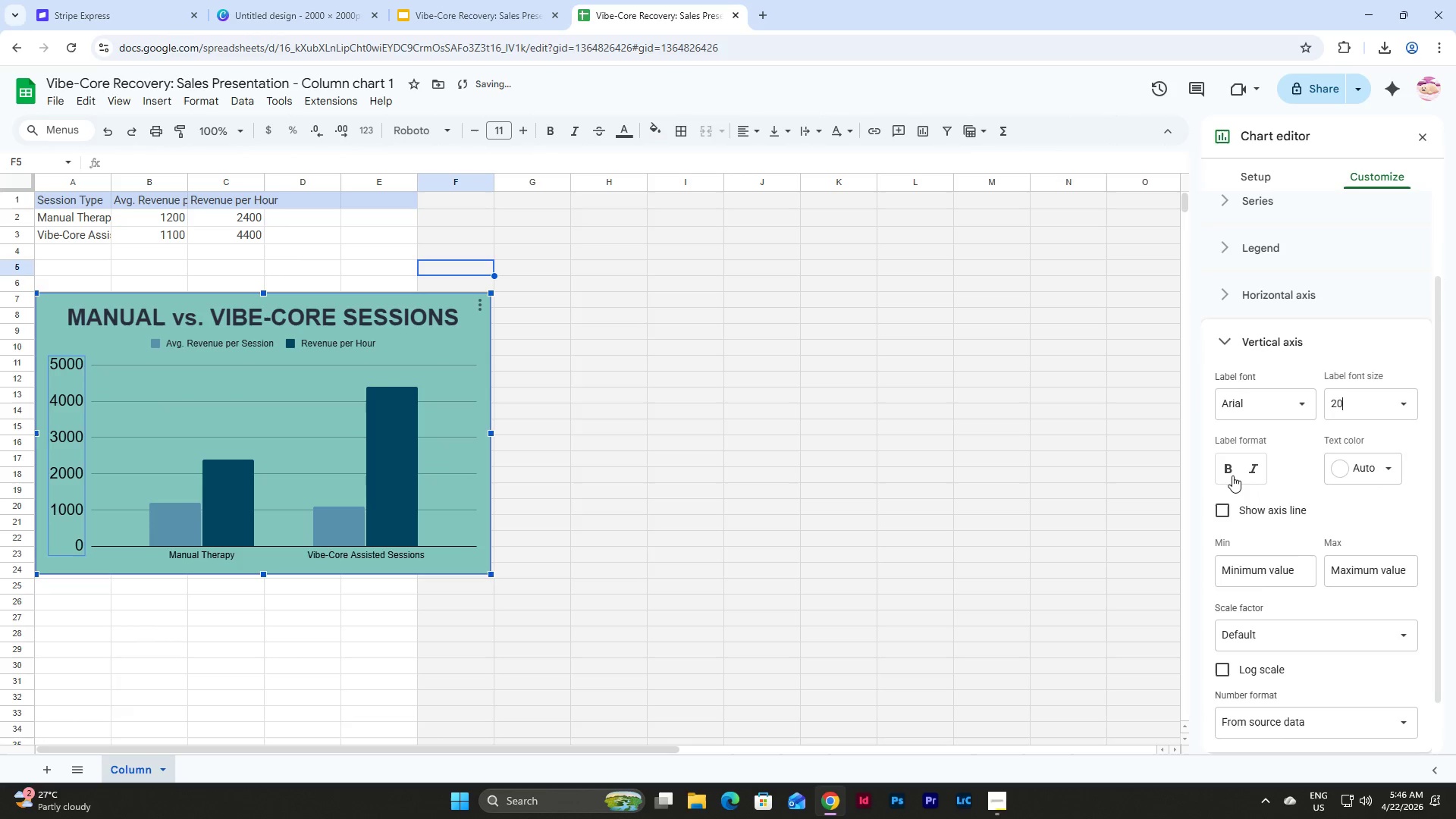 
left_click([1229, 472])
 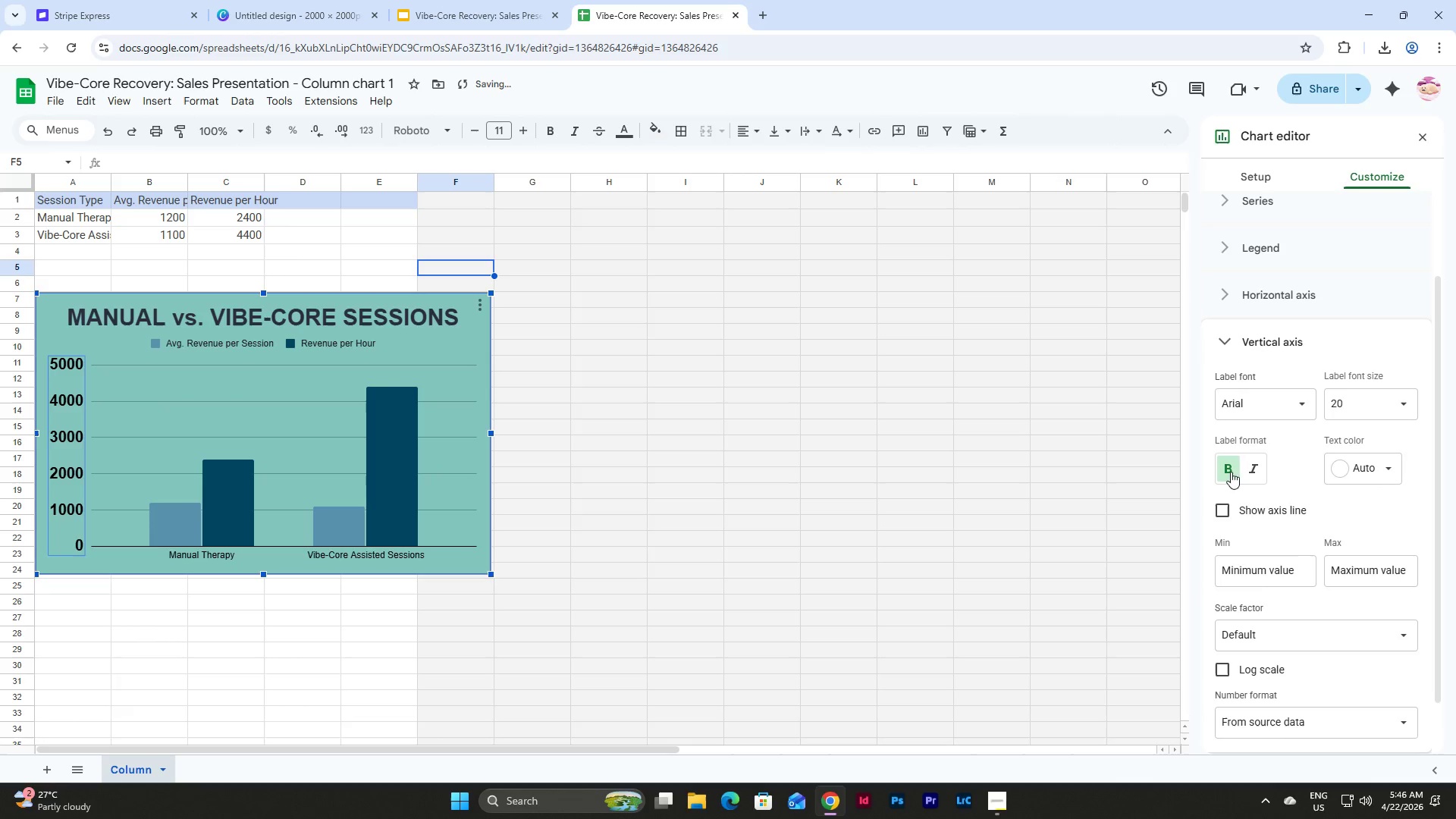 
mouse_move([1379, 450])
 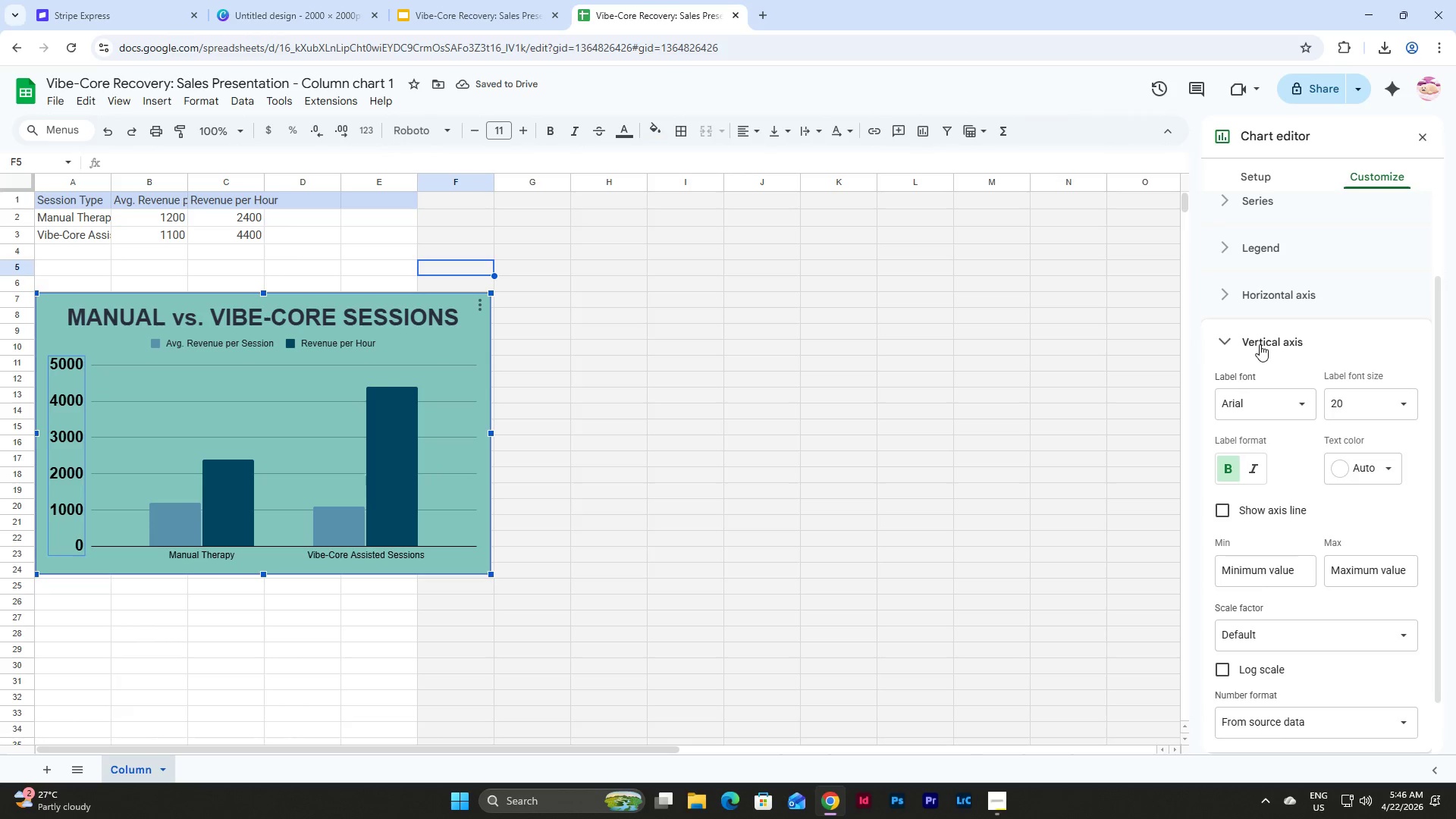 
left_click([1260, 344])
 